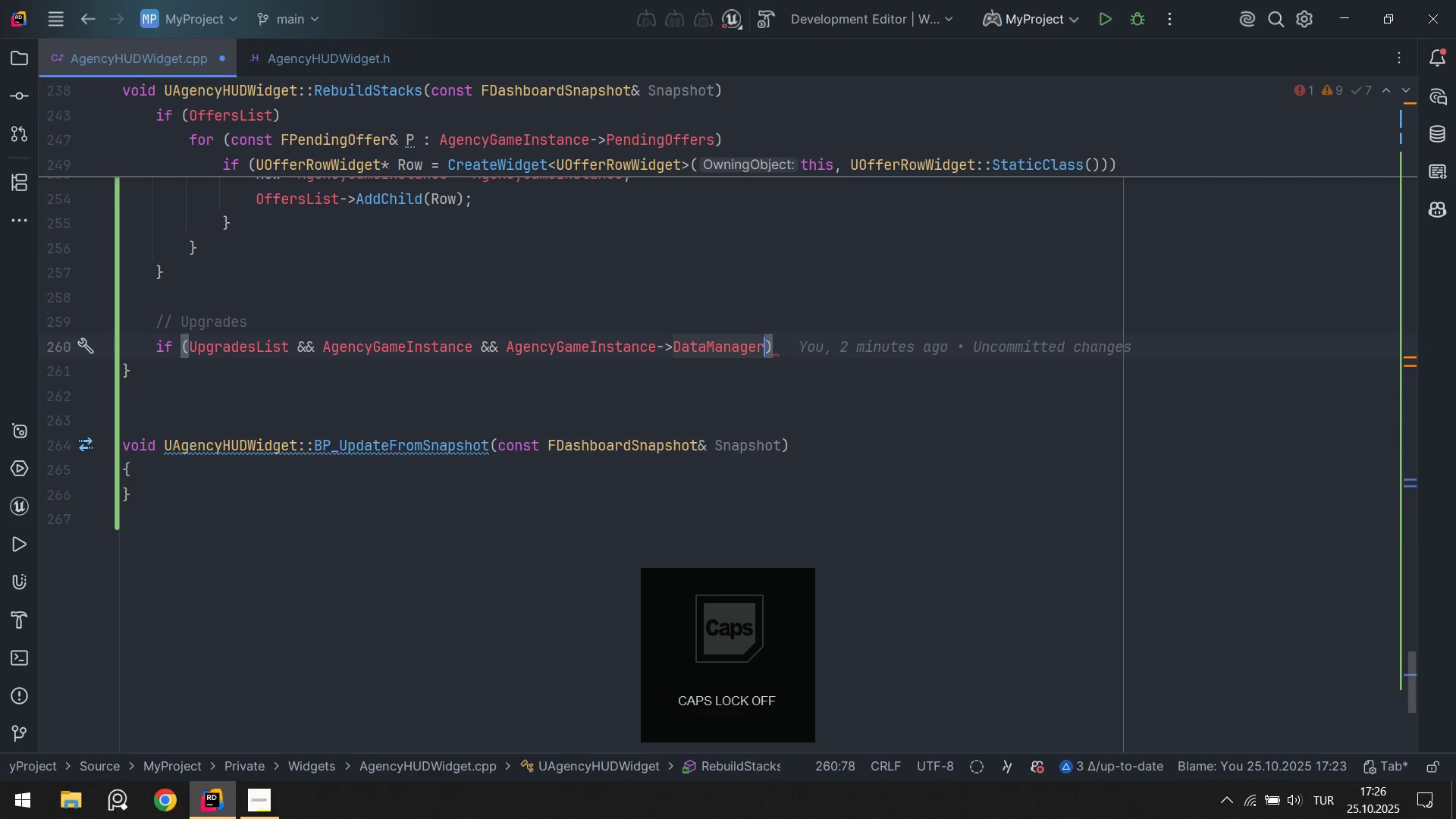 
key(ArrowRight)
 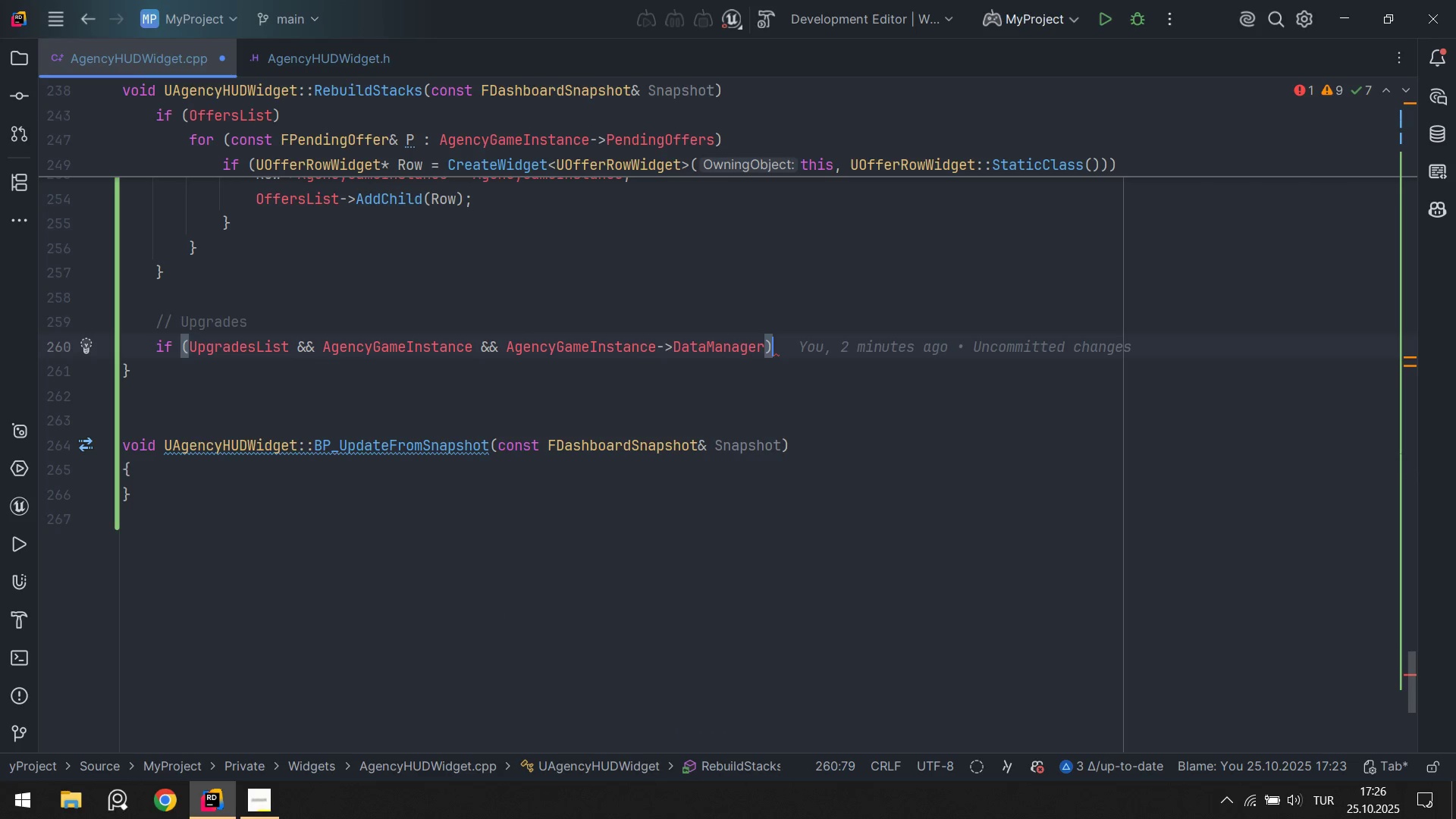 
key(Alt+Control+AltRight)
 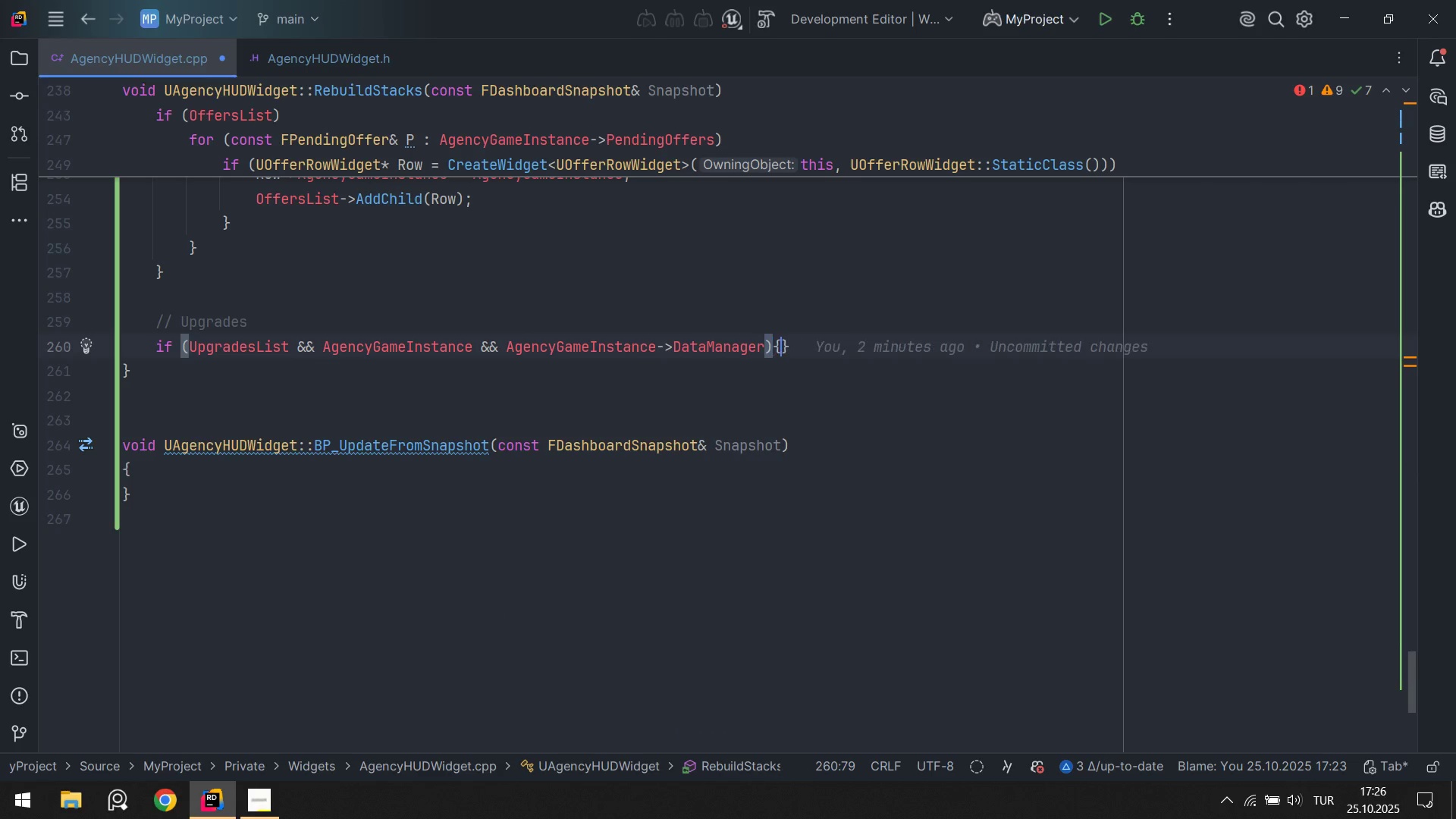 
key(Control+ControlLeft)
 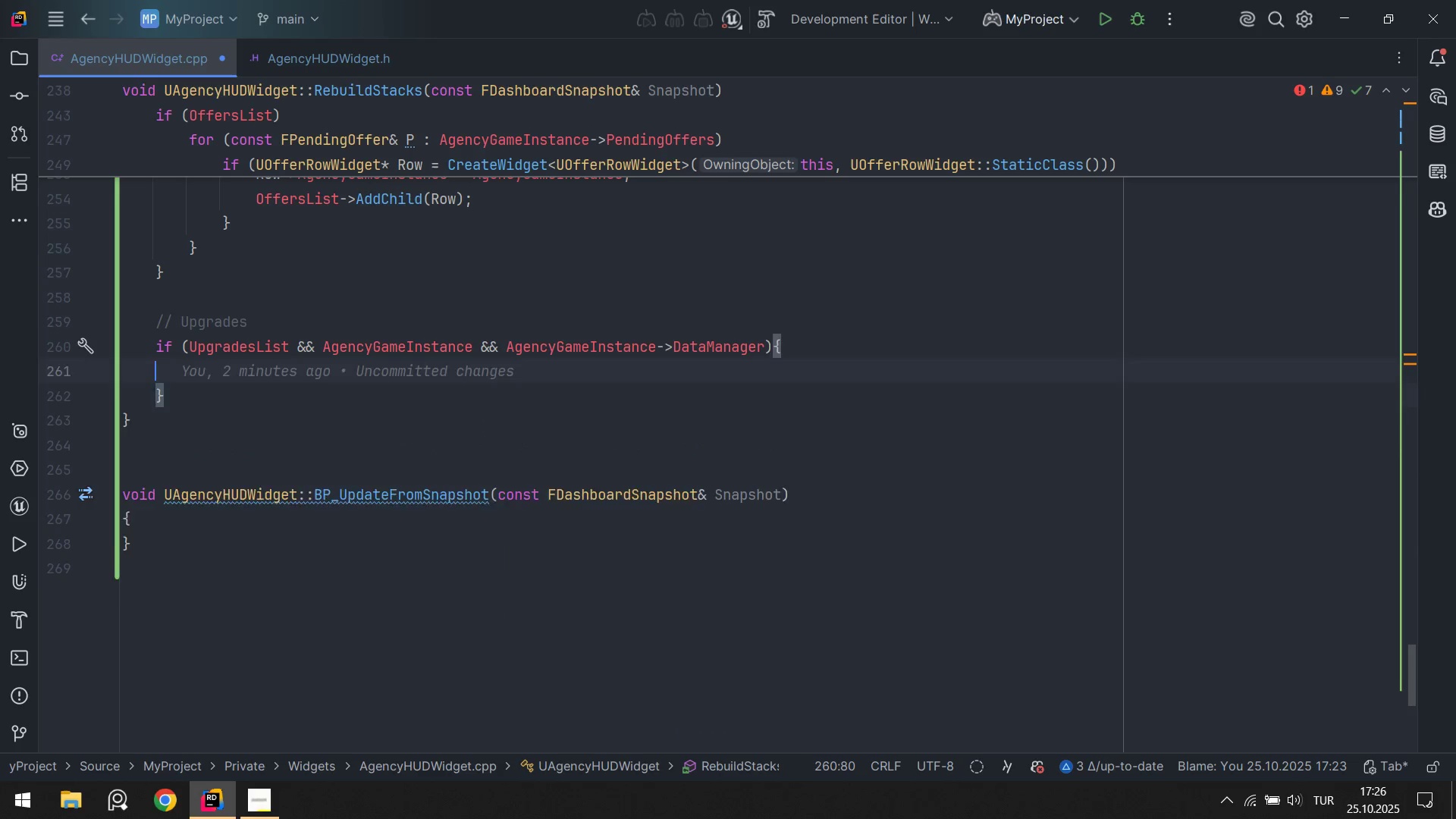 
key(Alt+Control+7)
 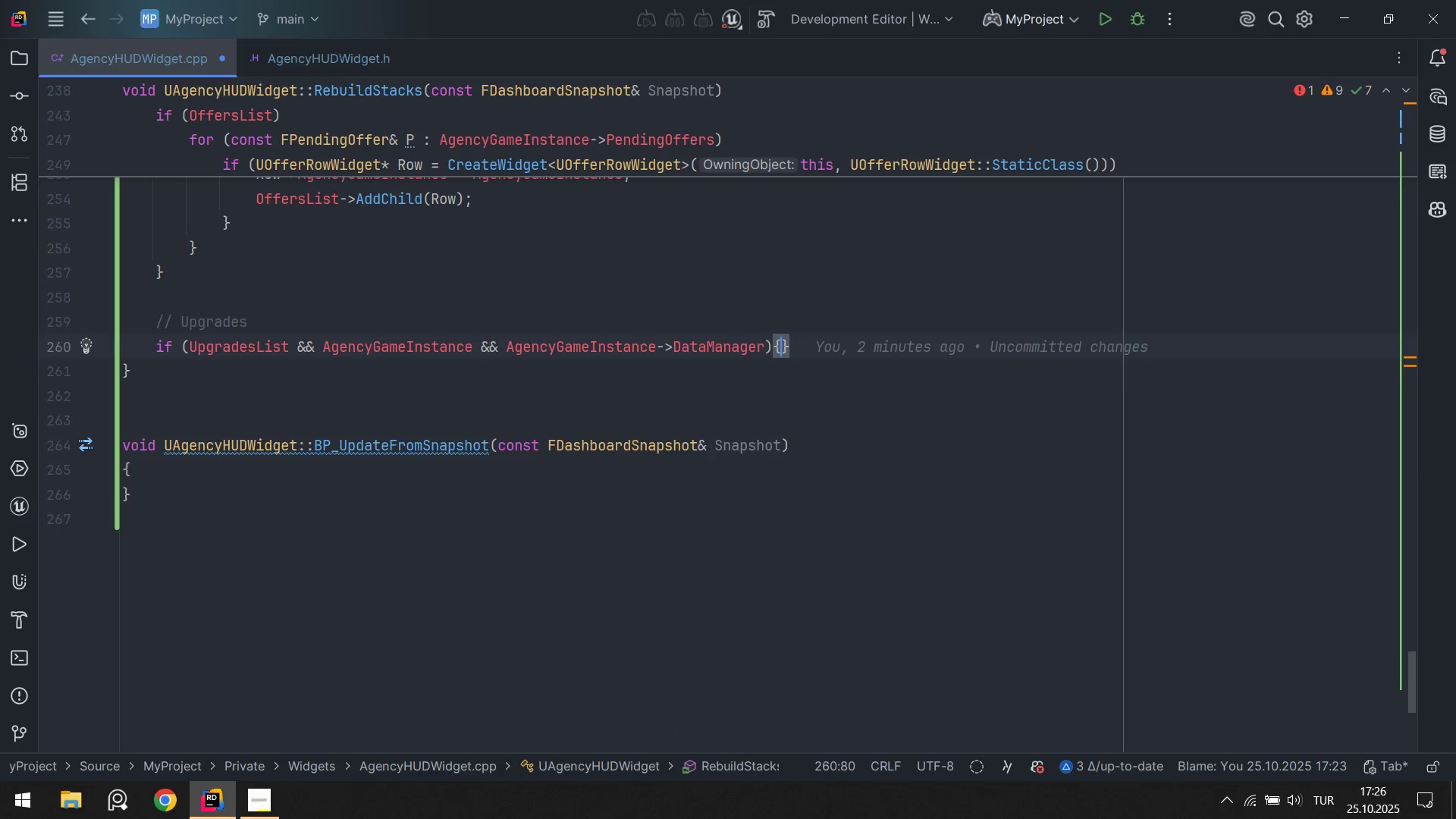 
key(Enter)
 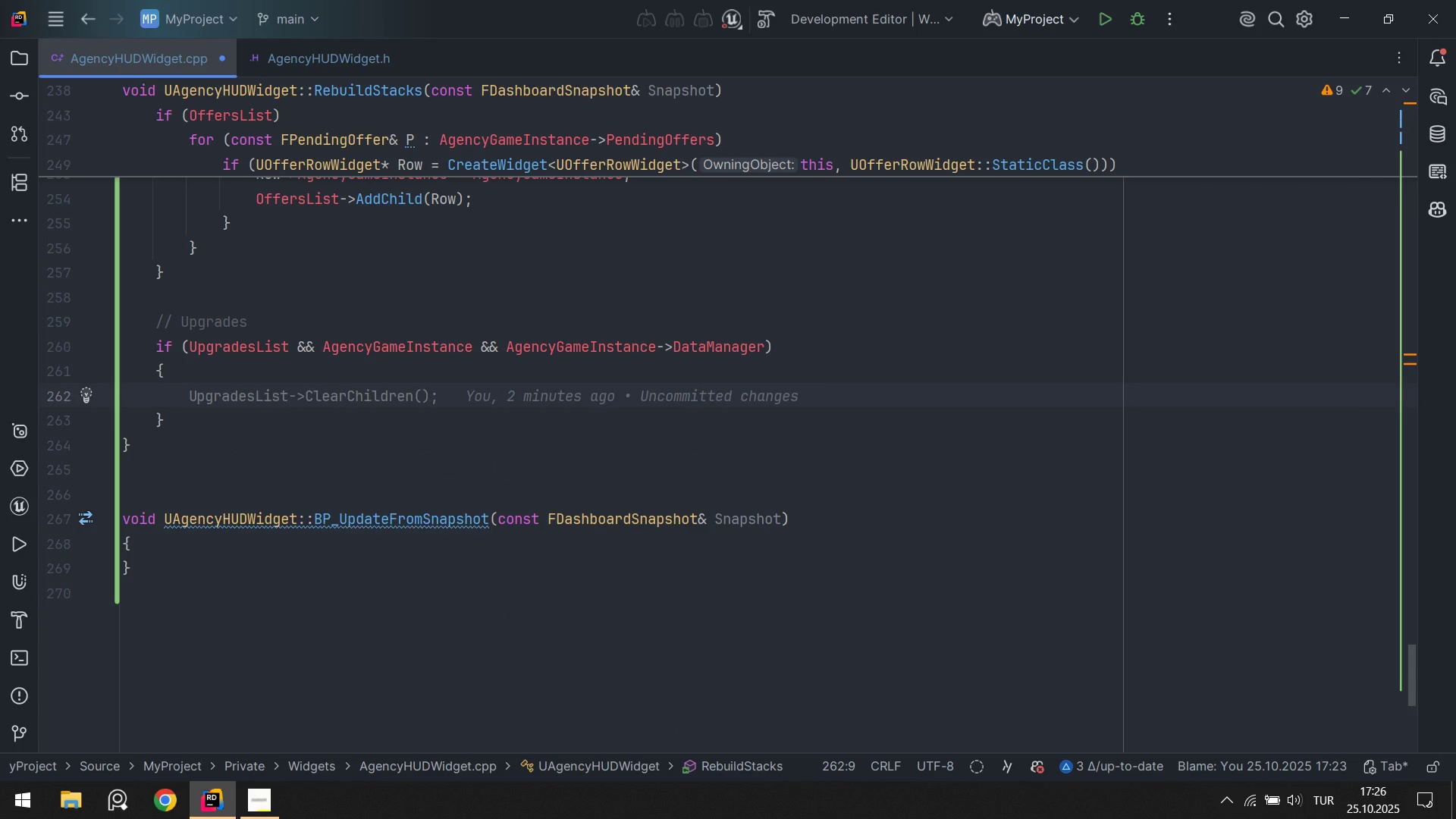 
key(Tab)
 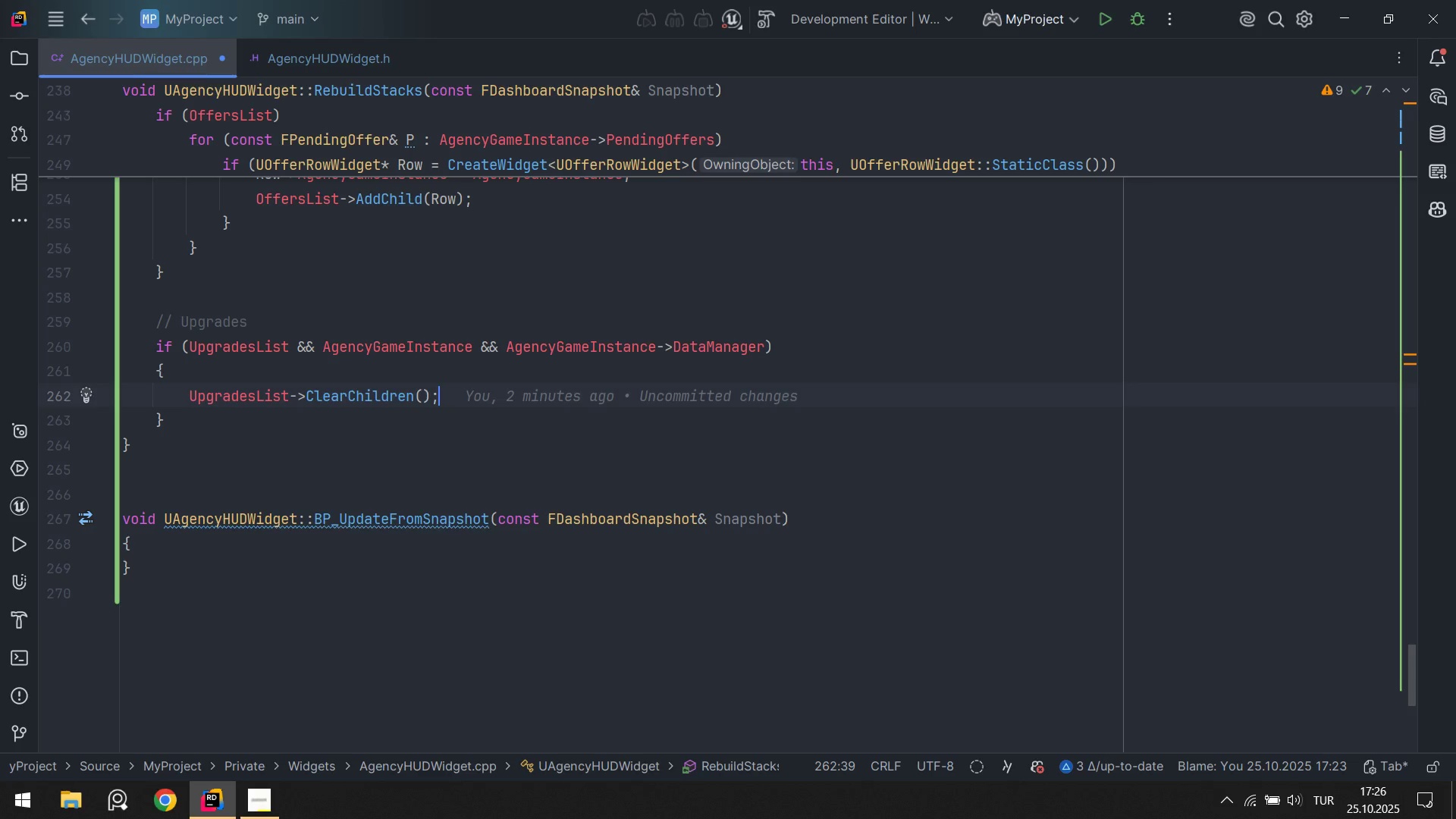 
key(Backspace)
 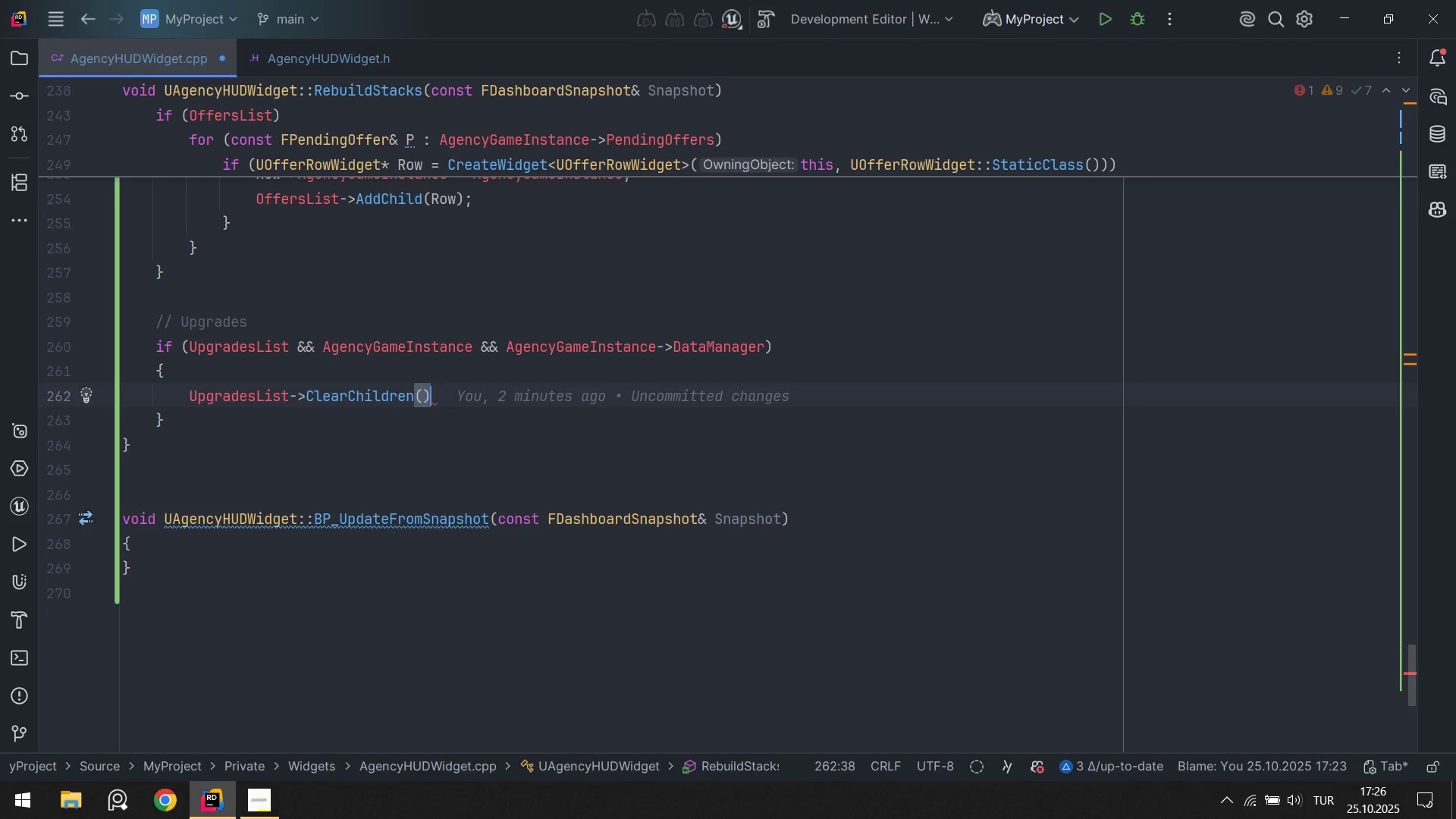 
key(Alt+AltLeft)
 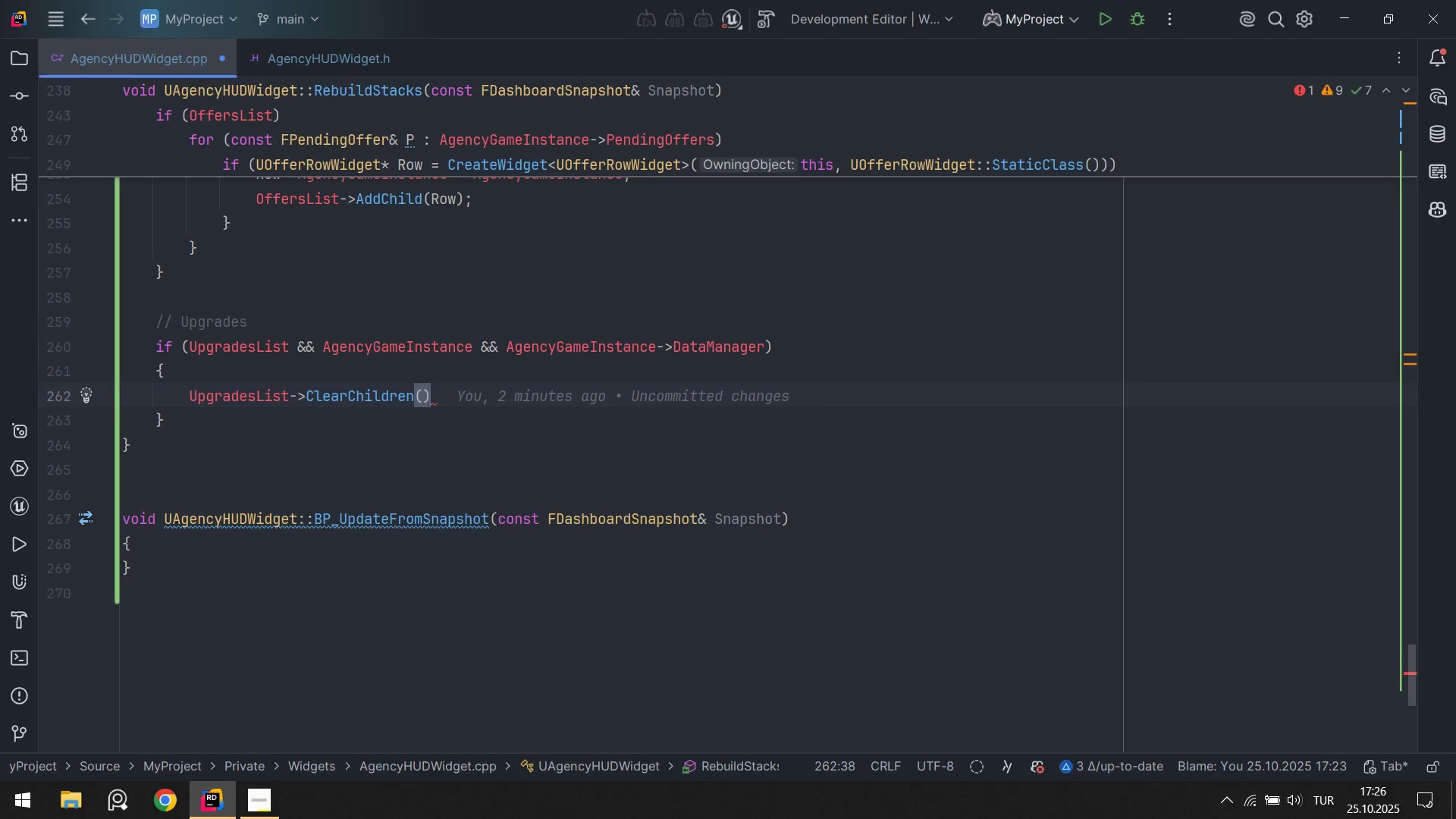 
key(Alt+Numpad5)
 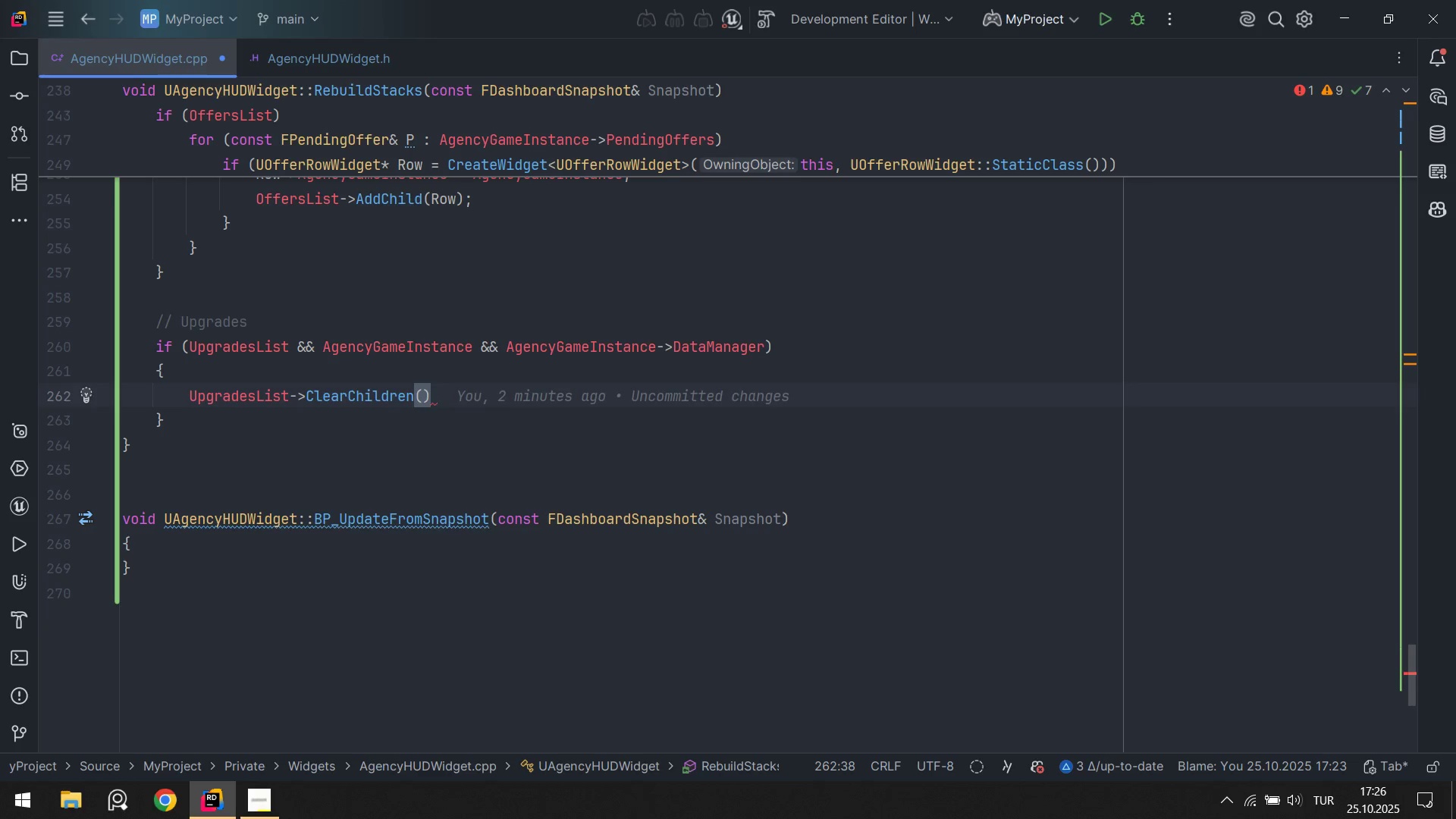 
key(Alt+Numpad9)
 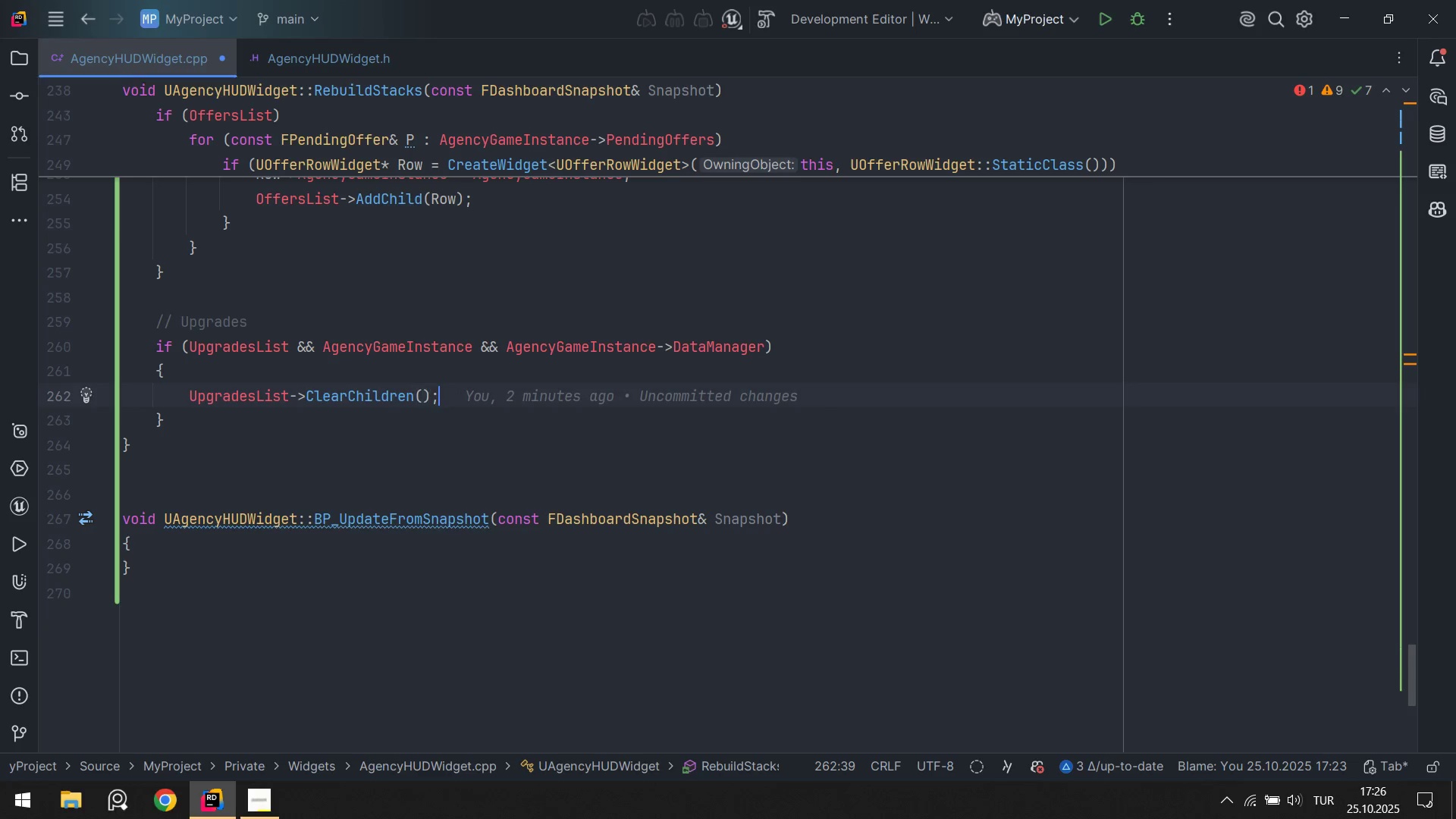 
key(Enter)
 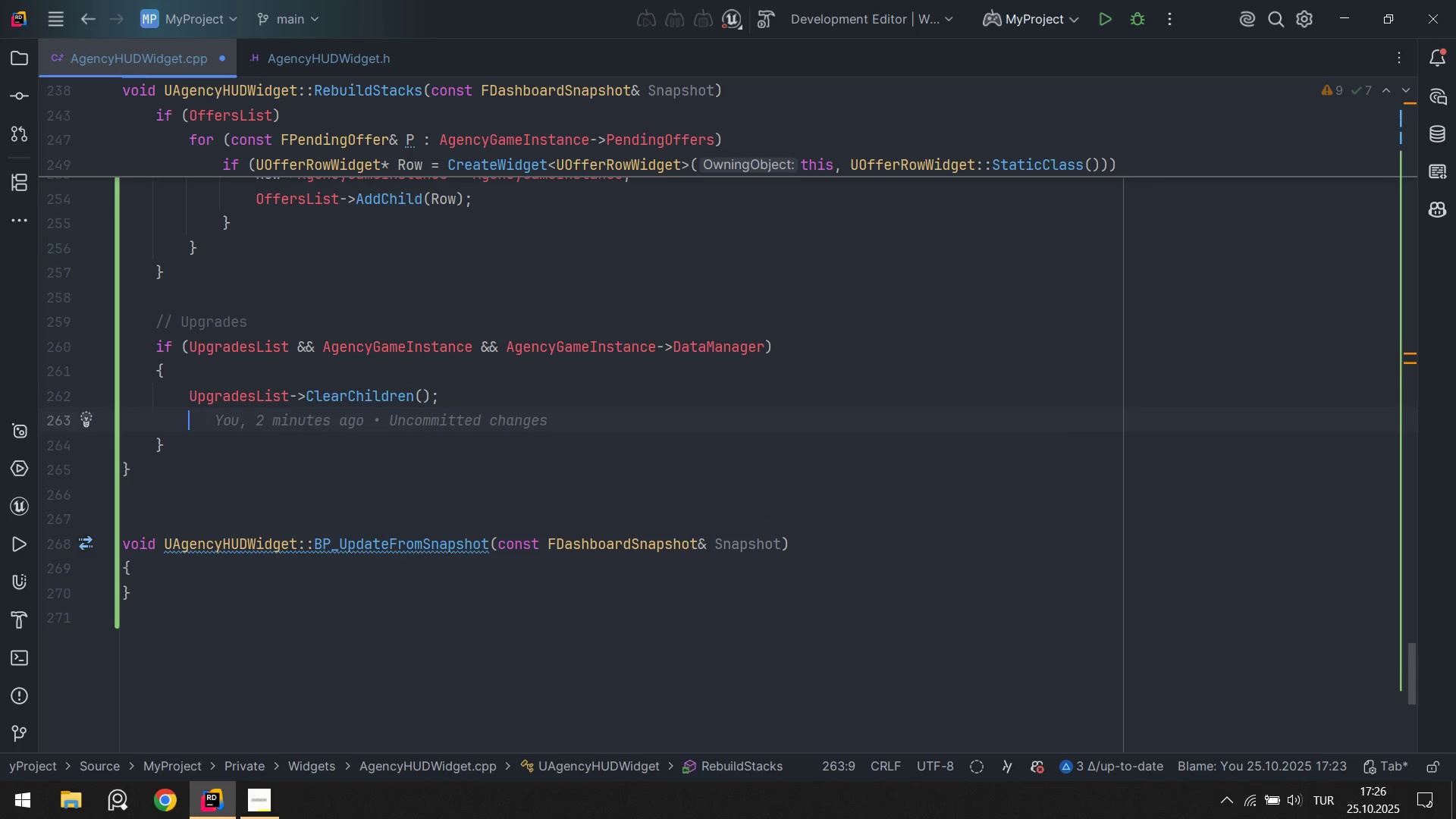 
type(Tarra)
key(Tab)
type(FUpr)
key(Backspace)
type(grad)
key(Tab)
 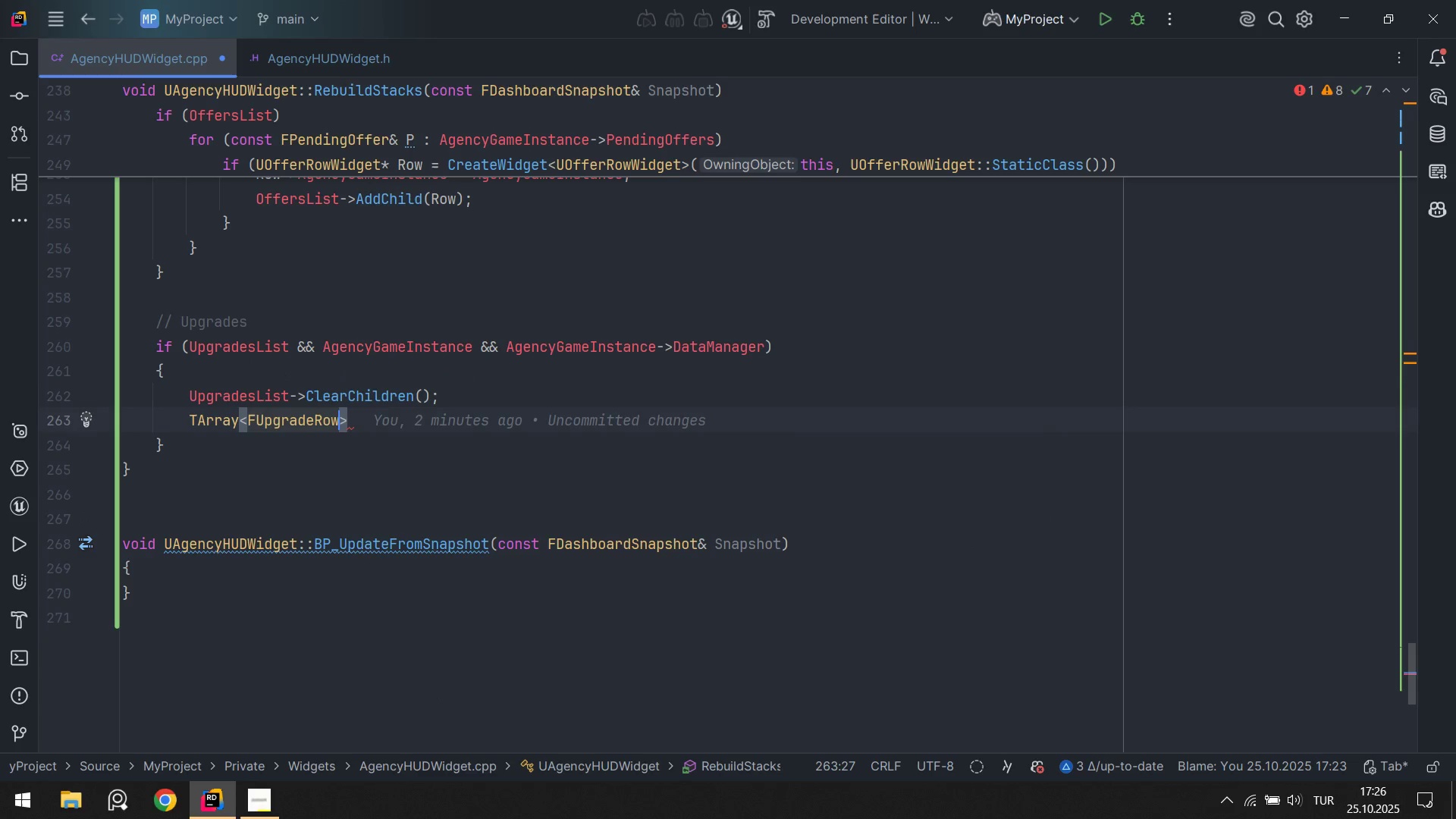 
key(ArrowRight)
 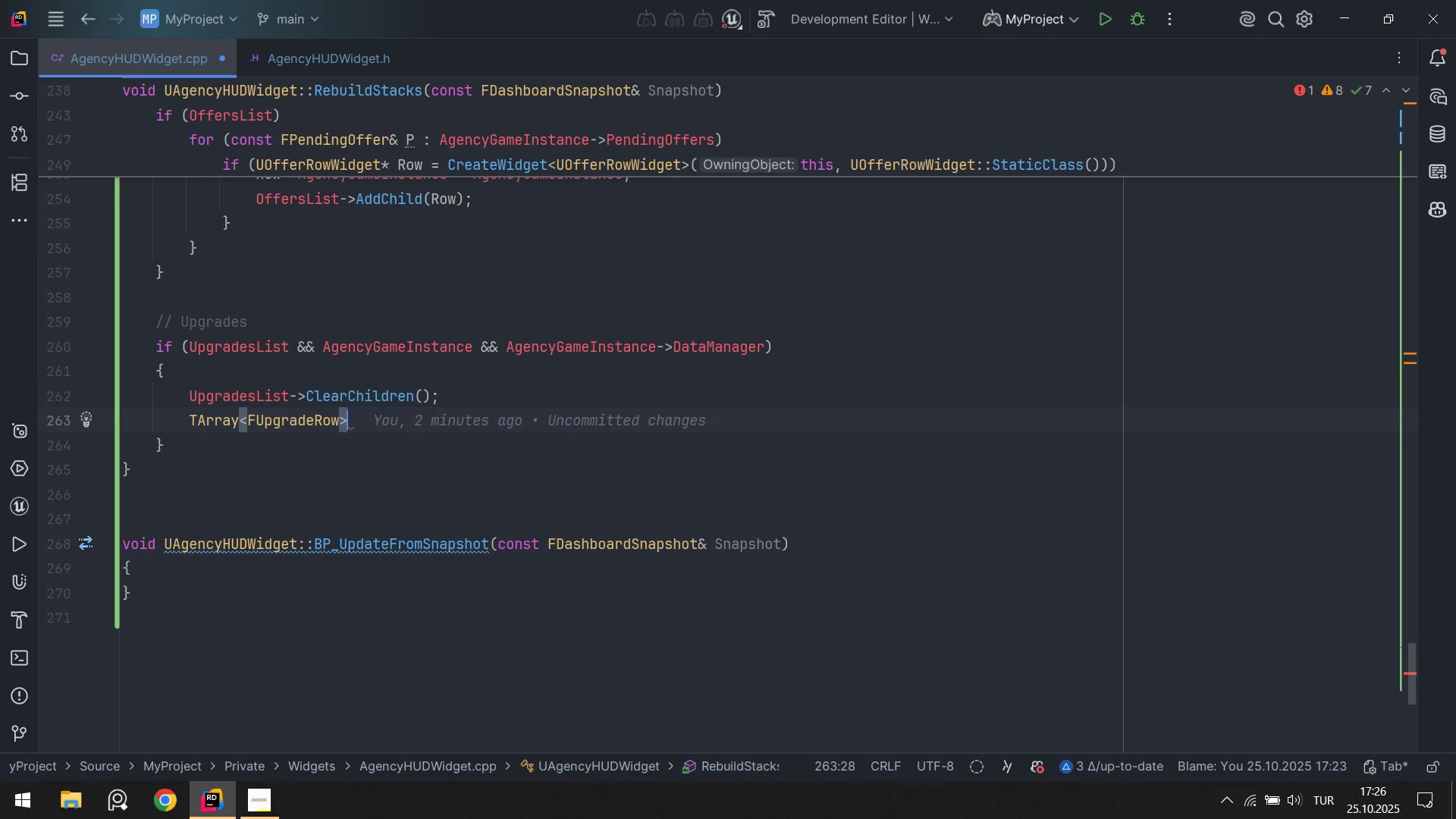 
key(Space)
 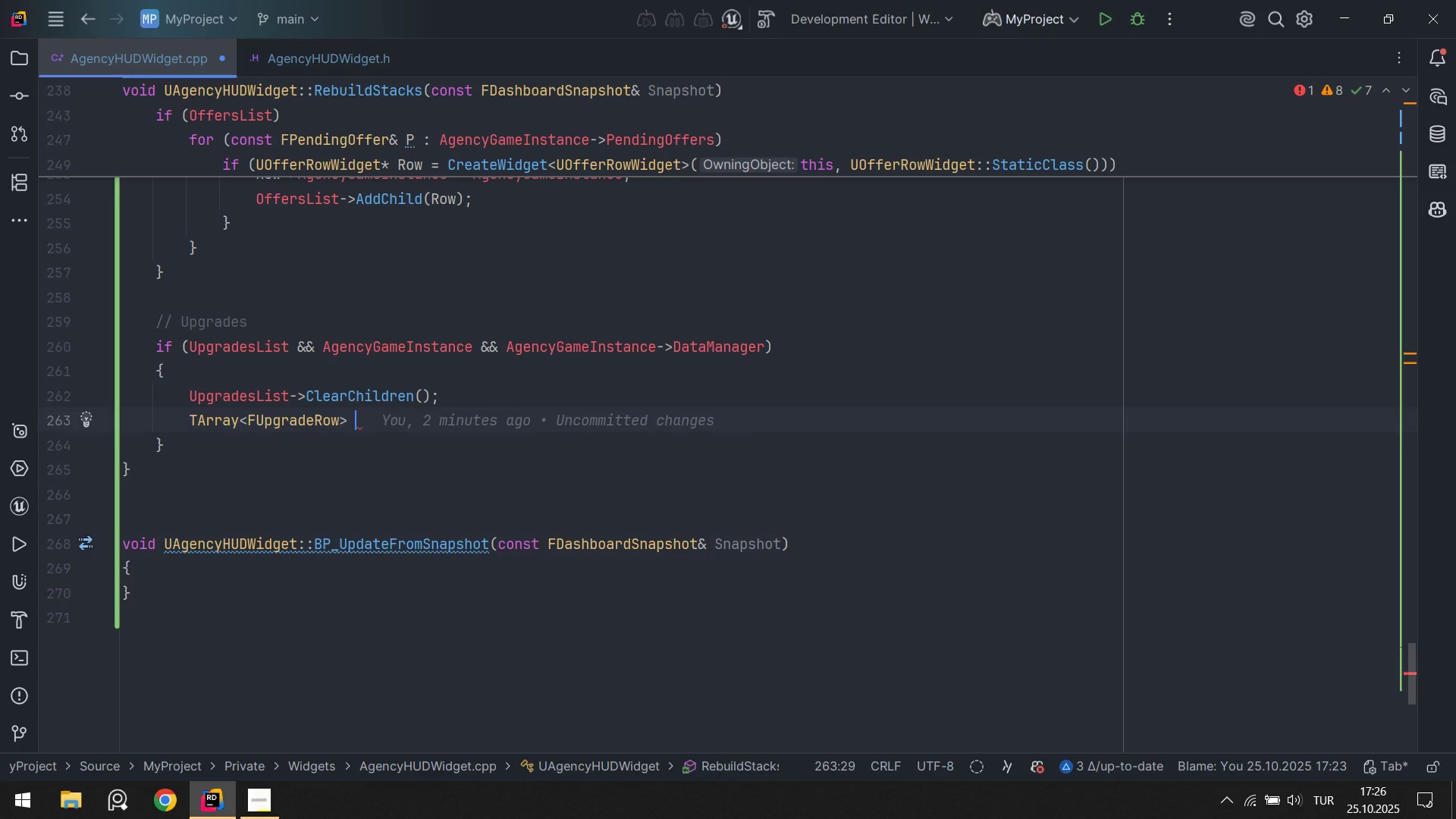 
key(CapsLock)
 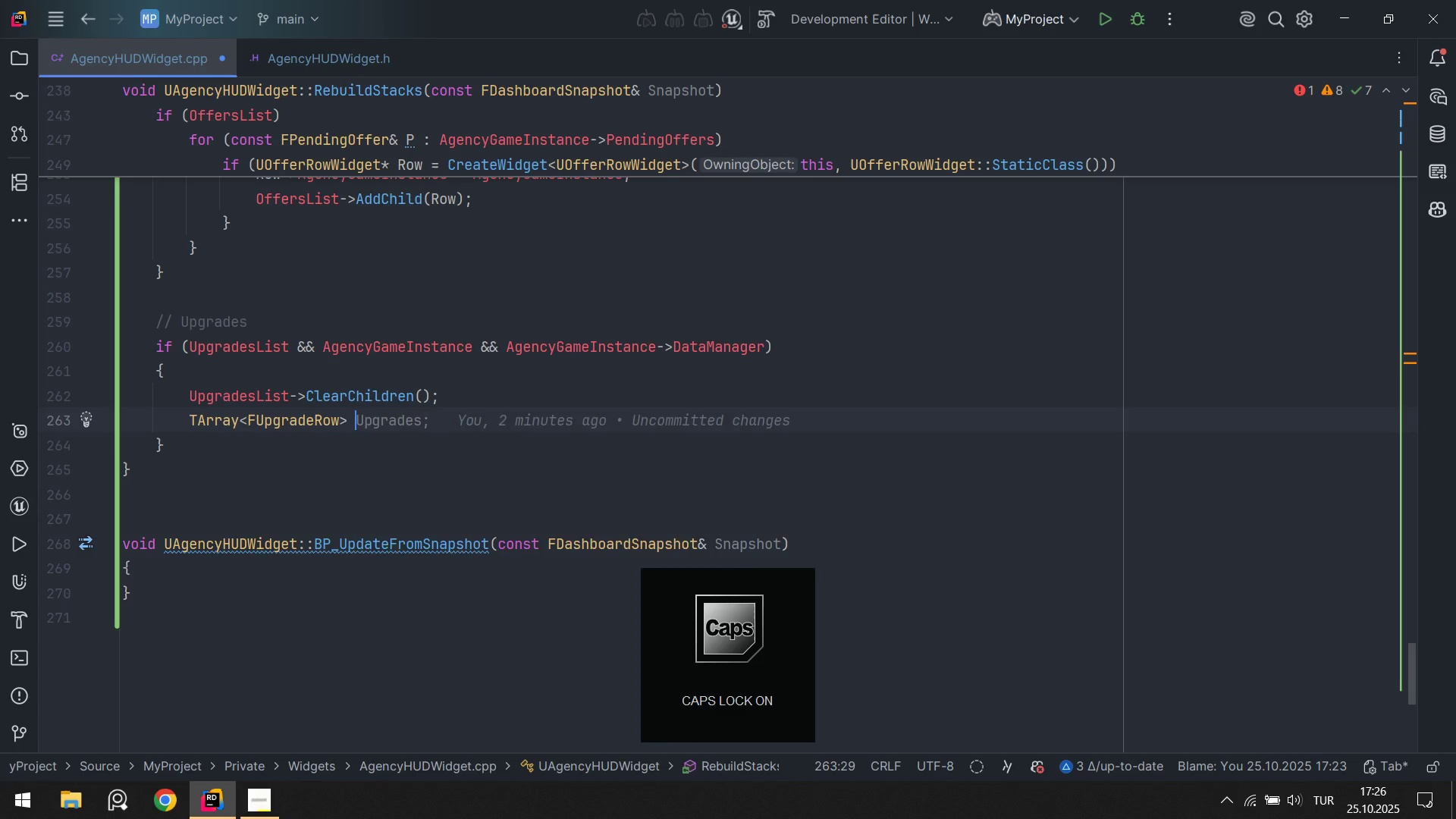 
key(U)
 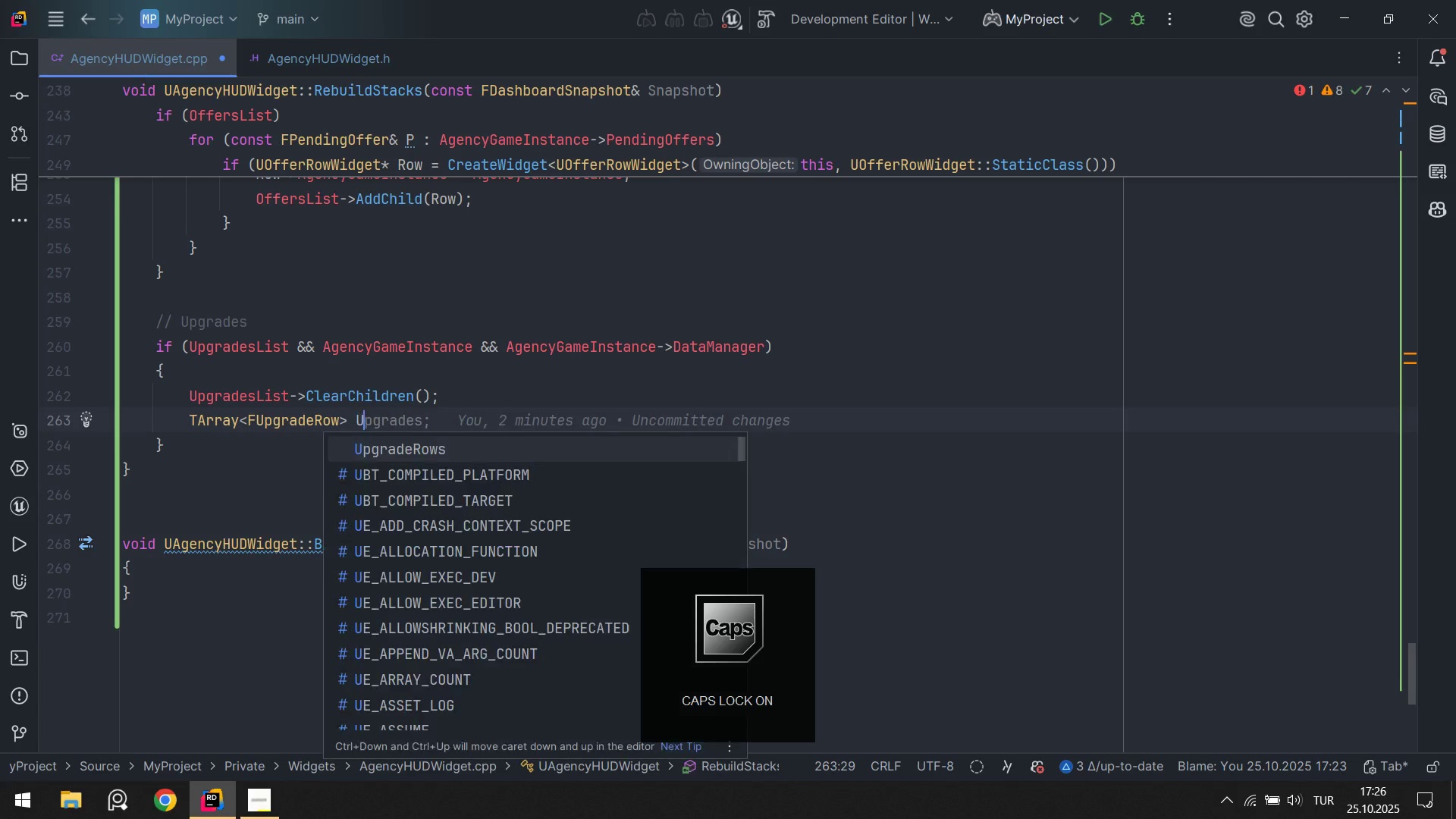 
key(CapsLock)
 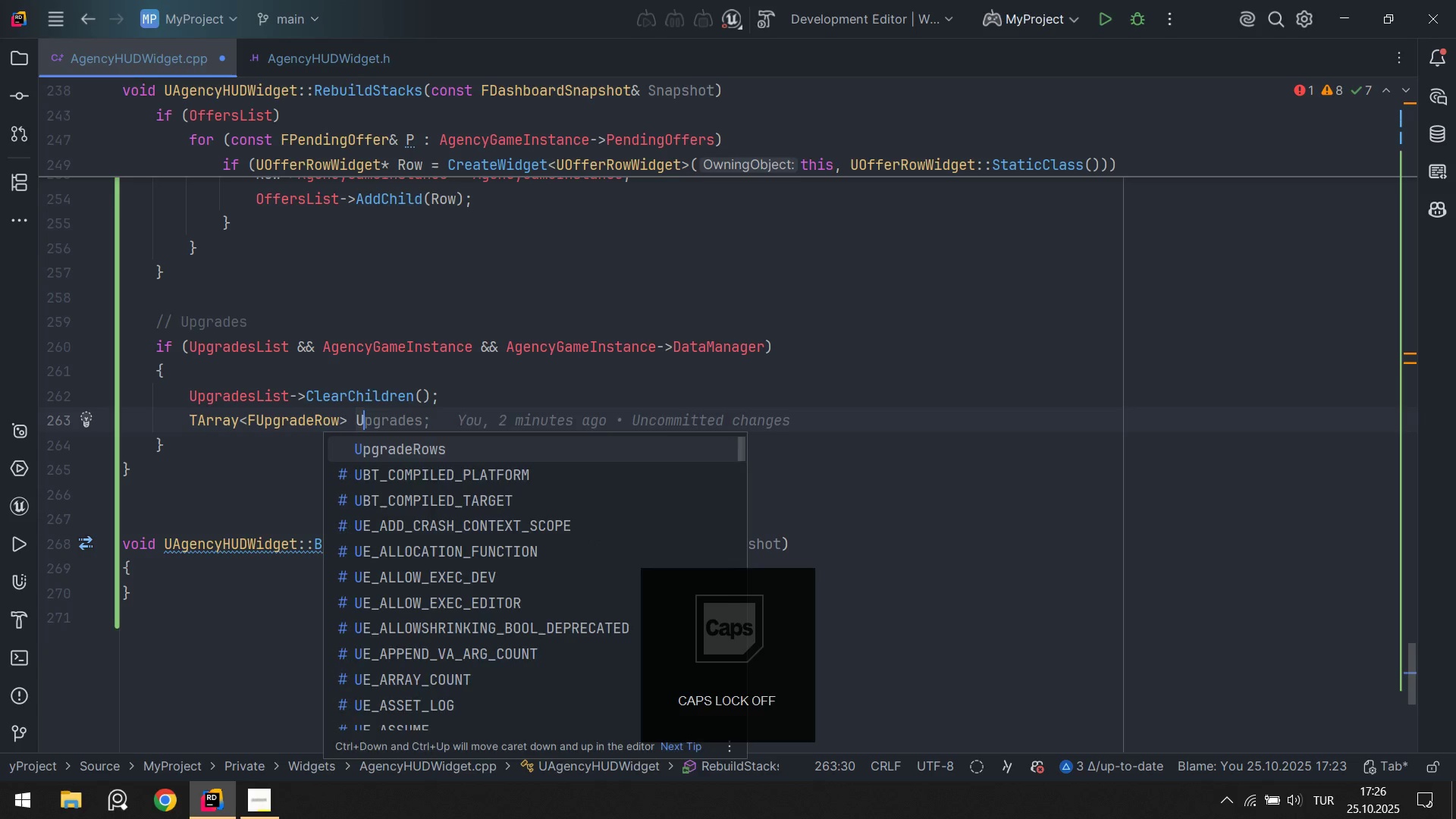 
key(Tab)
 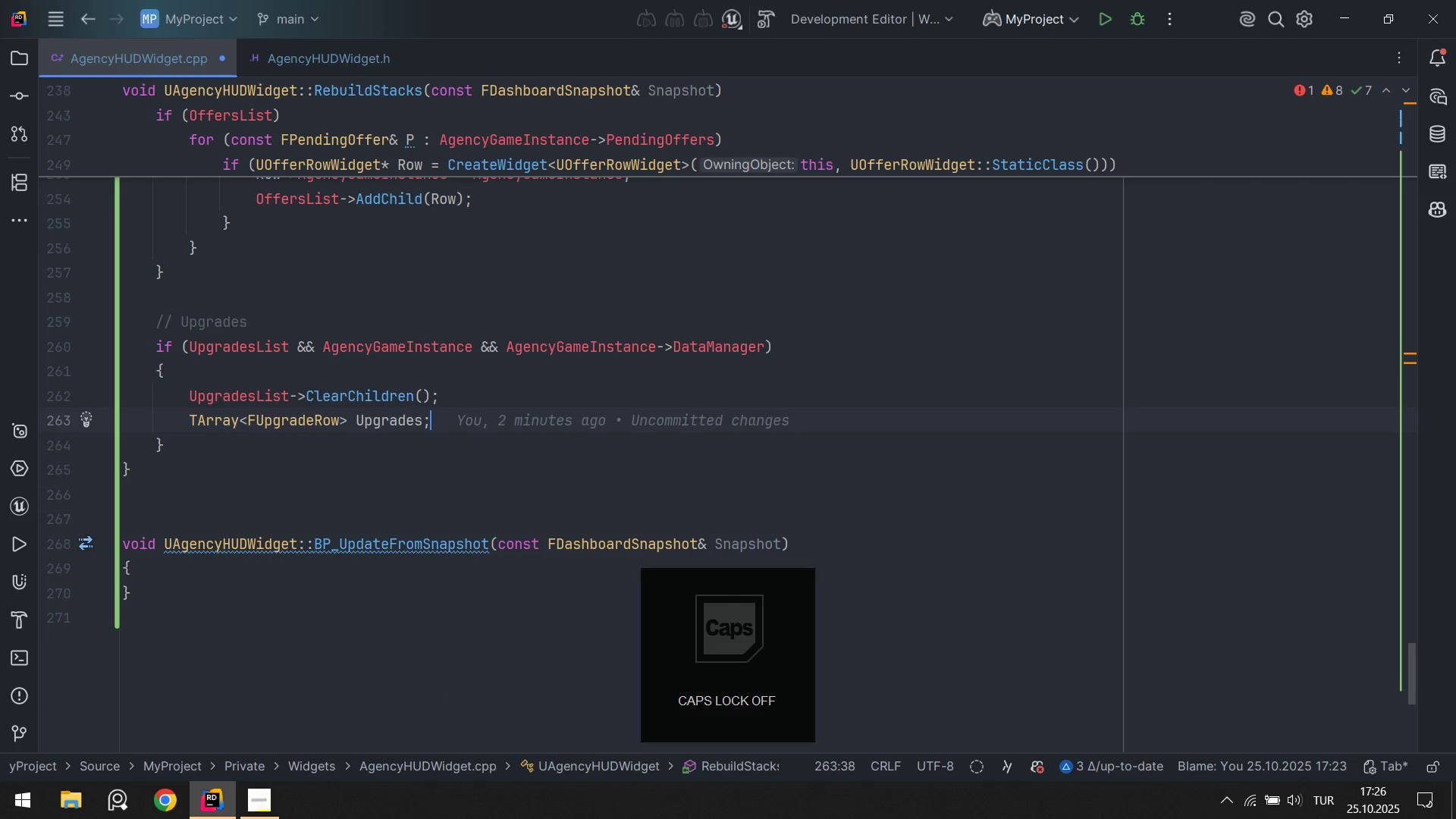 
key(Enter)
 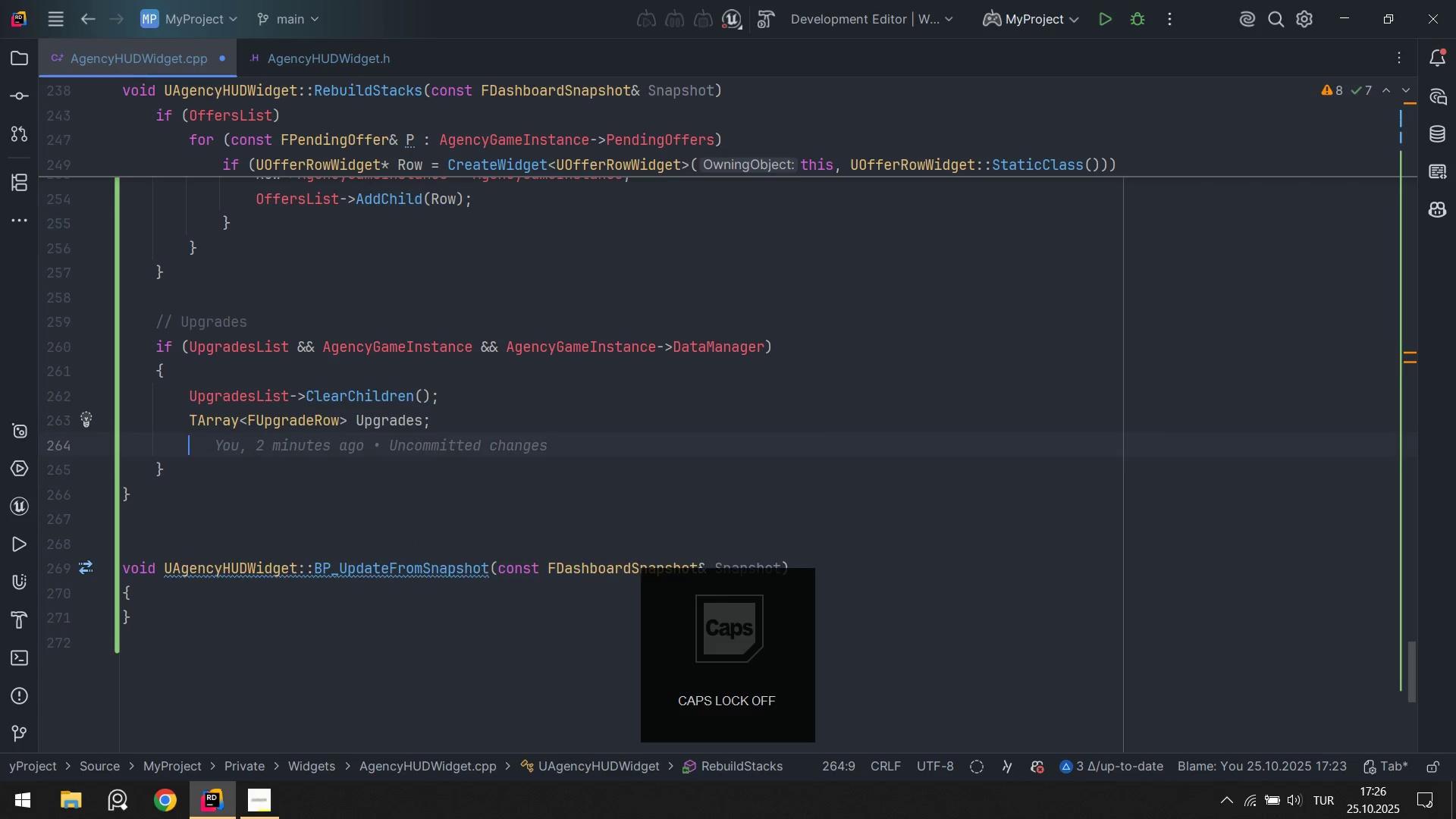 
key(Enter)
 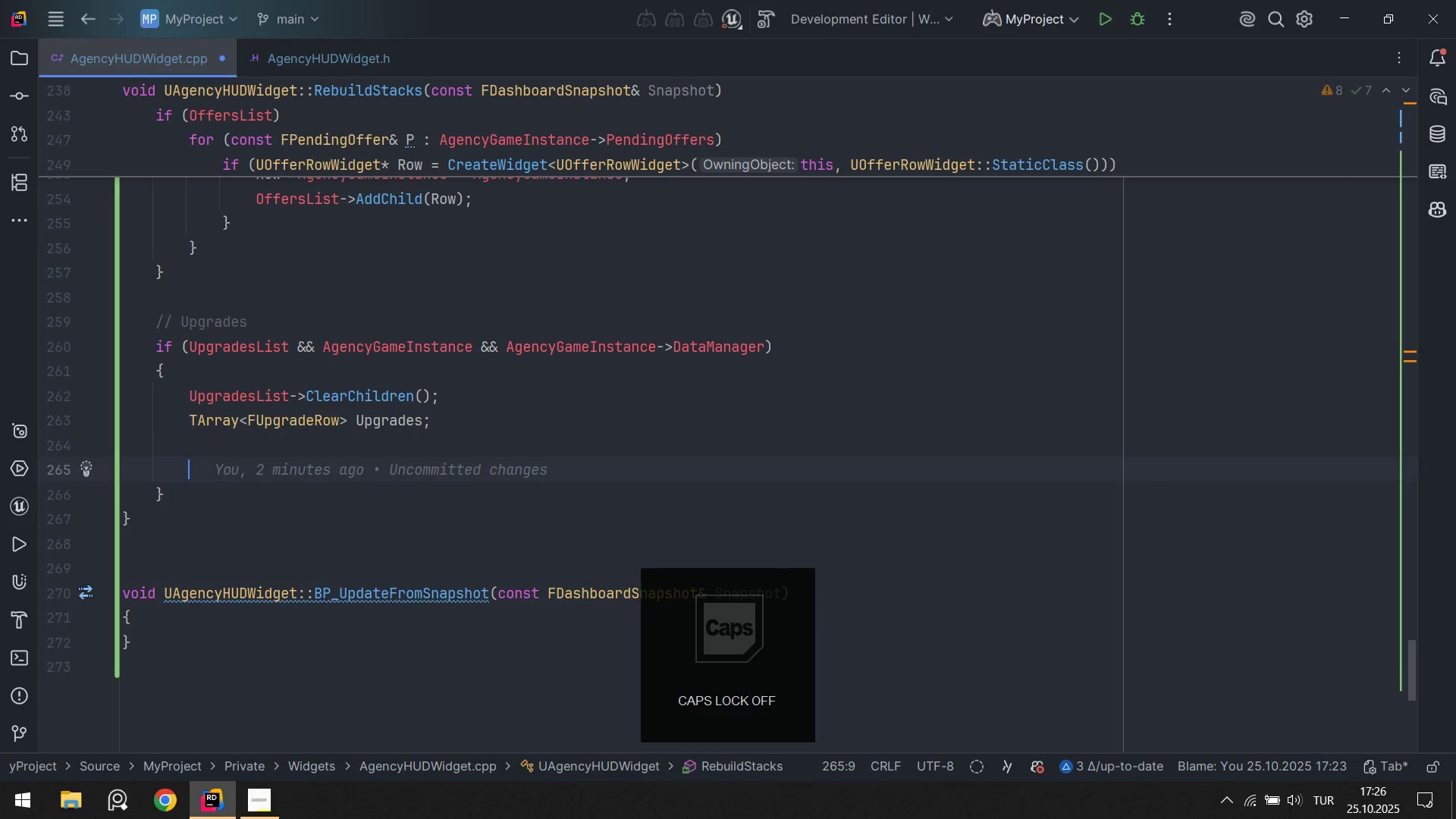 
type(Agen)
key(Tab)
type(.)
key(Backspace)
type(59)
key(Backspace)
 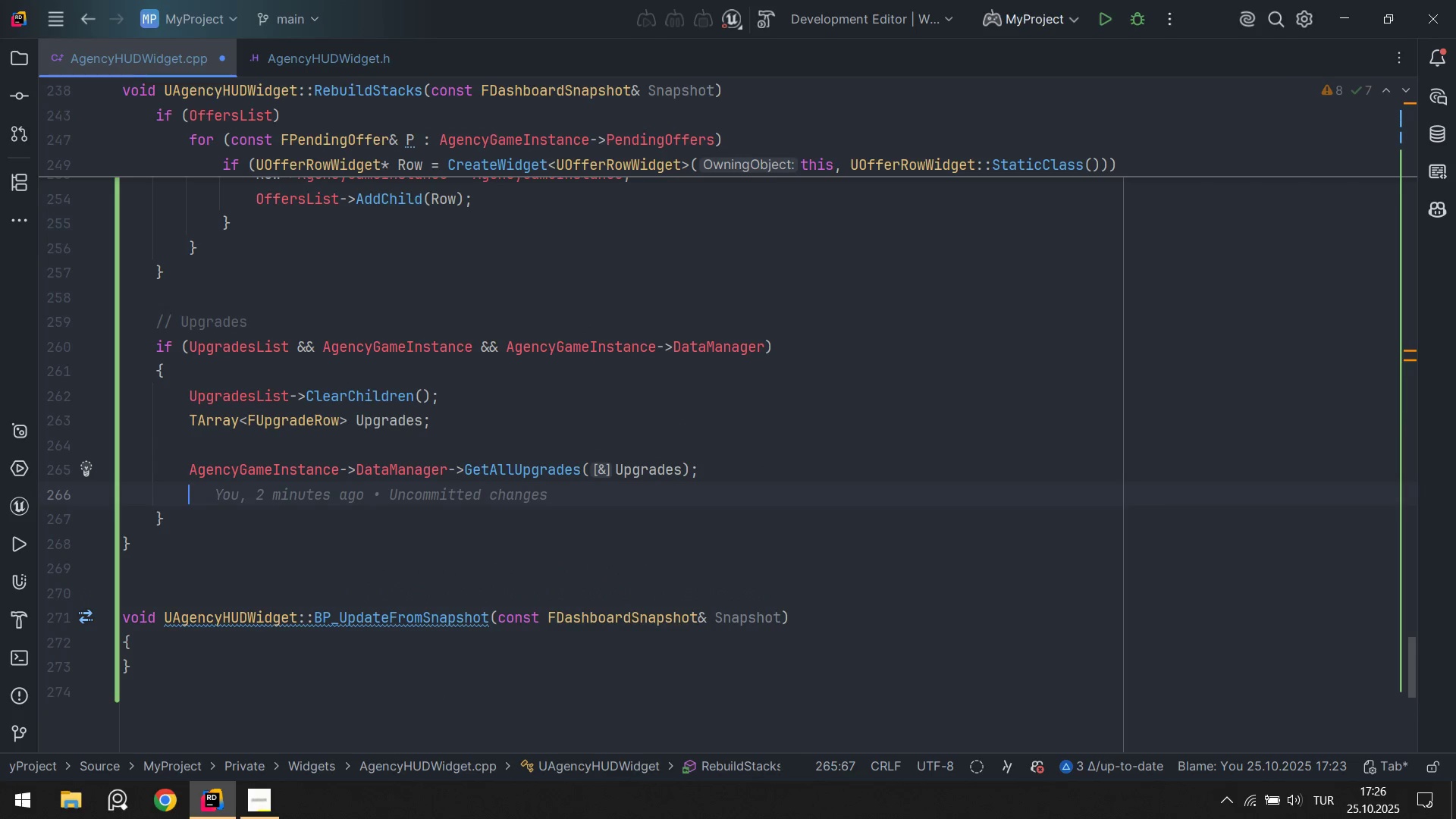 
hold_key(key=AltLeft, duration=0.52)
 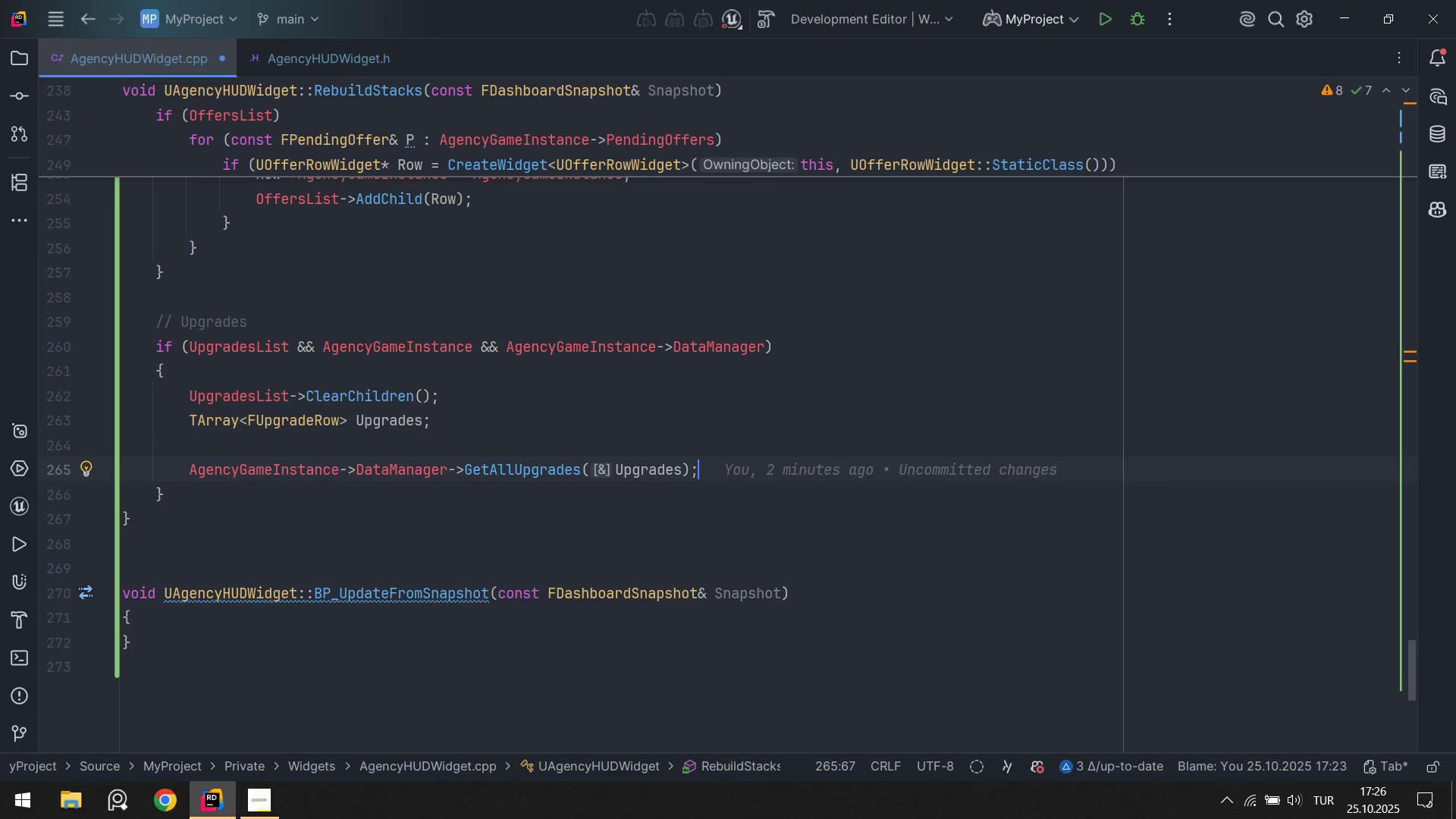 
key(Enter)
 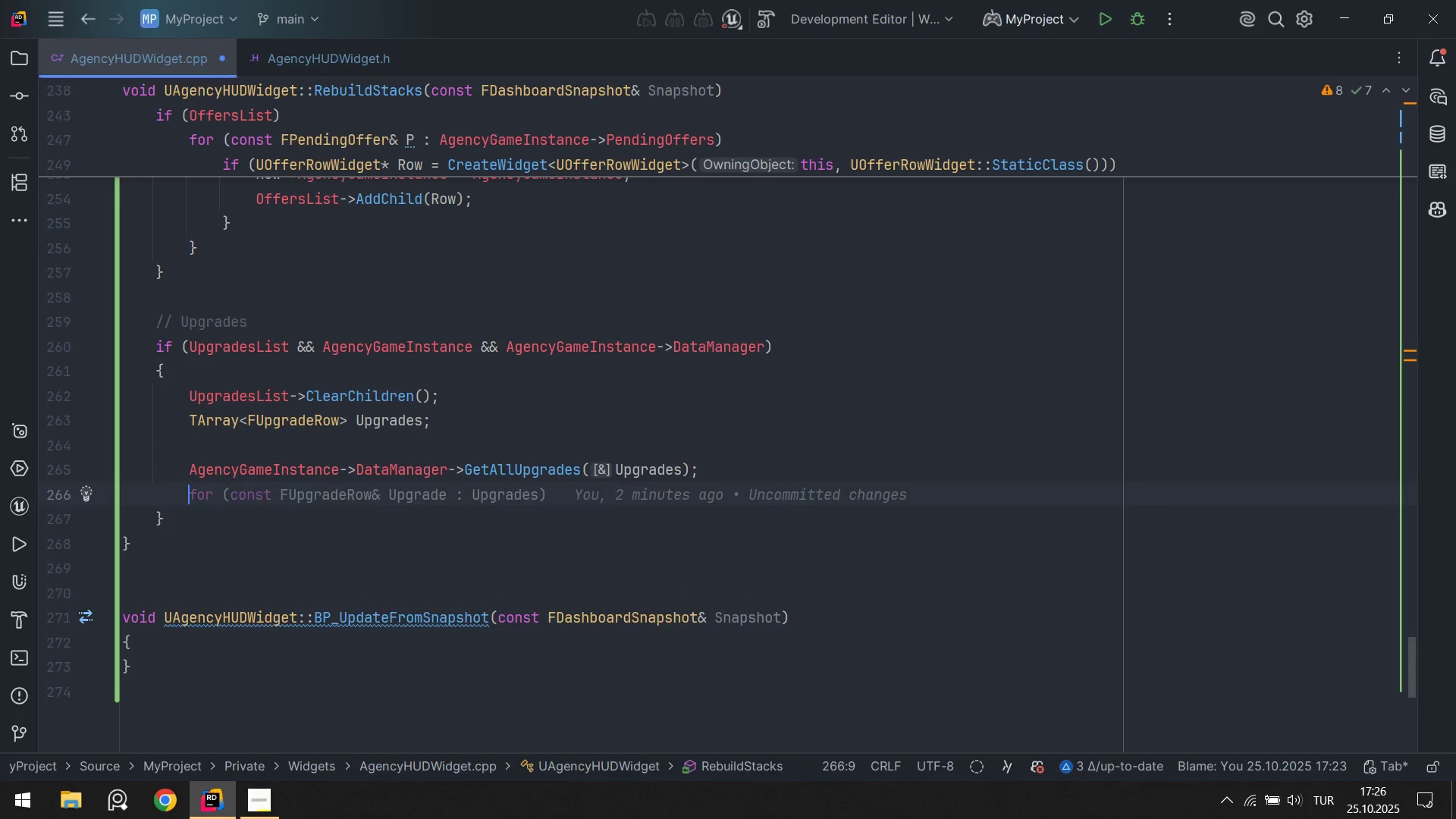 
type(For )
key(Backspace)
key(Backspace)
key(Backspace)
key(Backspace)
type(for *A)
key(Backspace)
type(const Fupr)
key(Tab)
type(^)
key(Backspace)
type(^ U> )
key(Tab)
 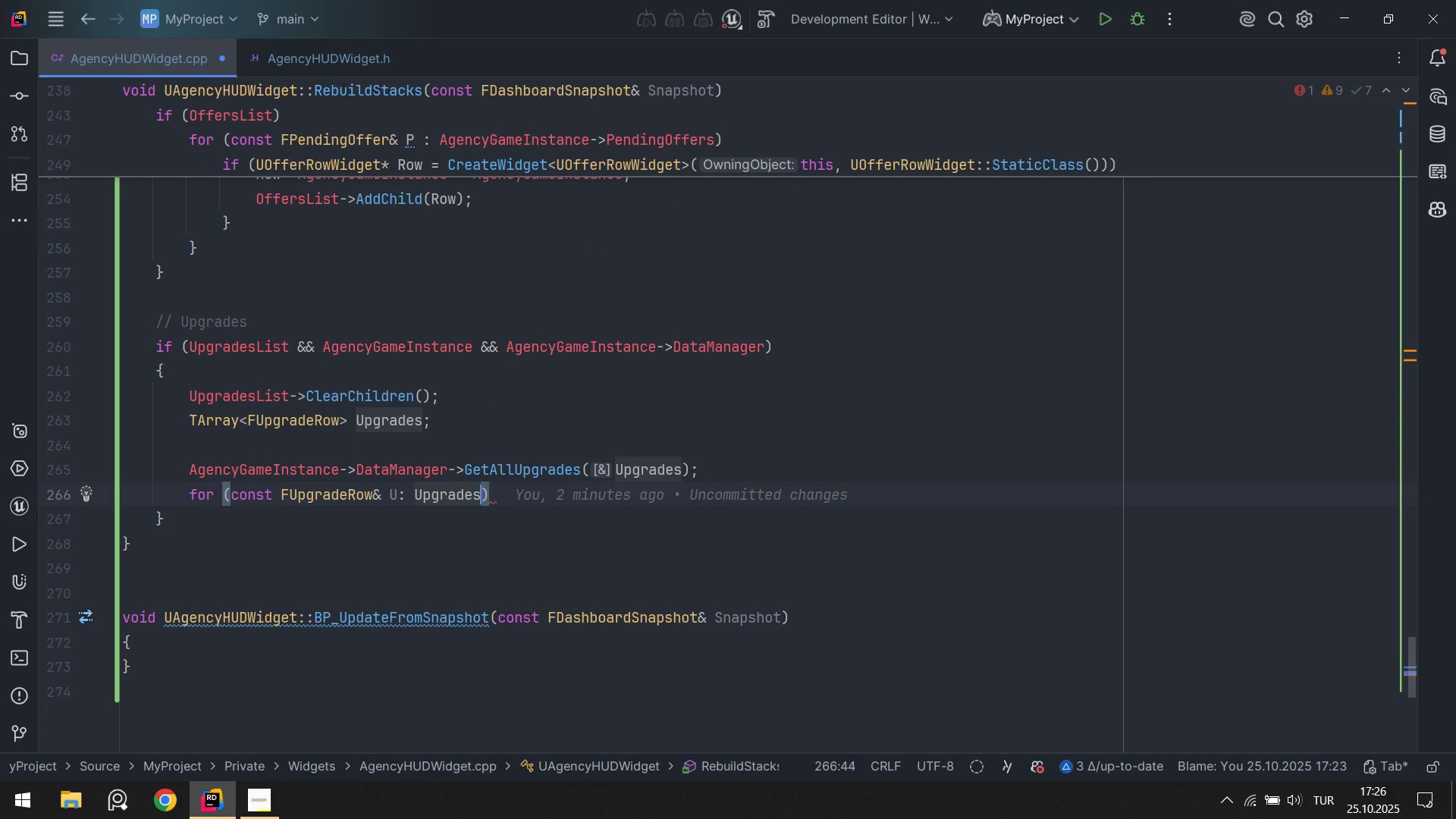 
key(ArrowRight)
 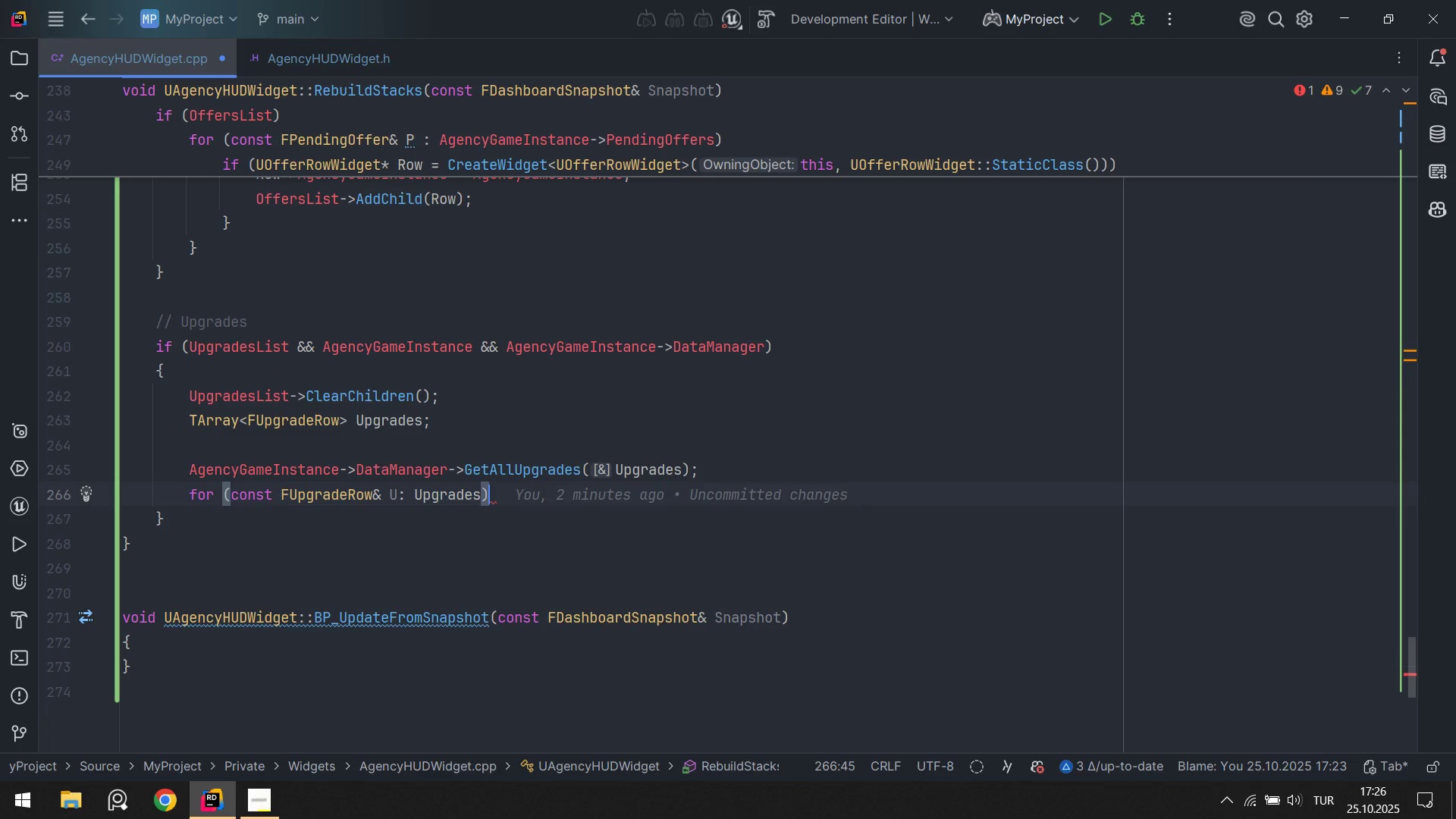 
key(Control+ControlLeft)
 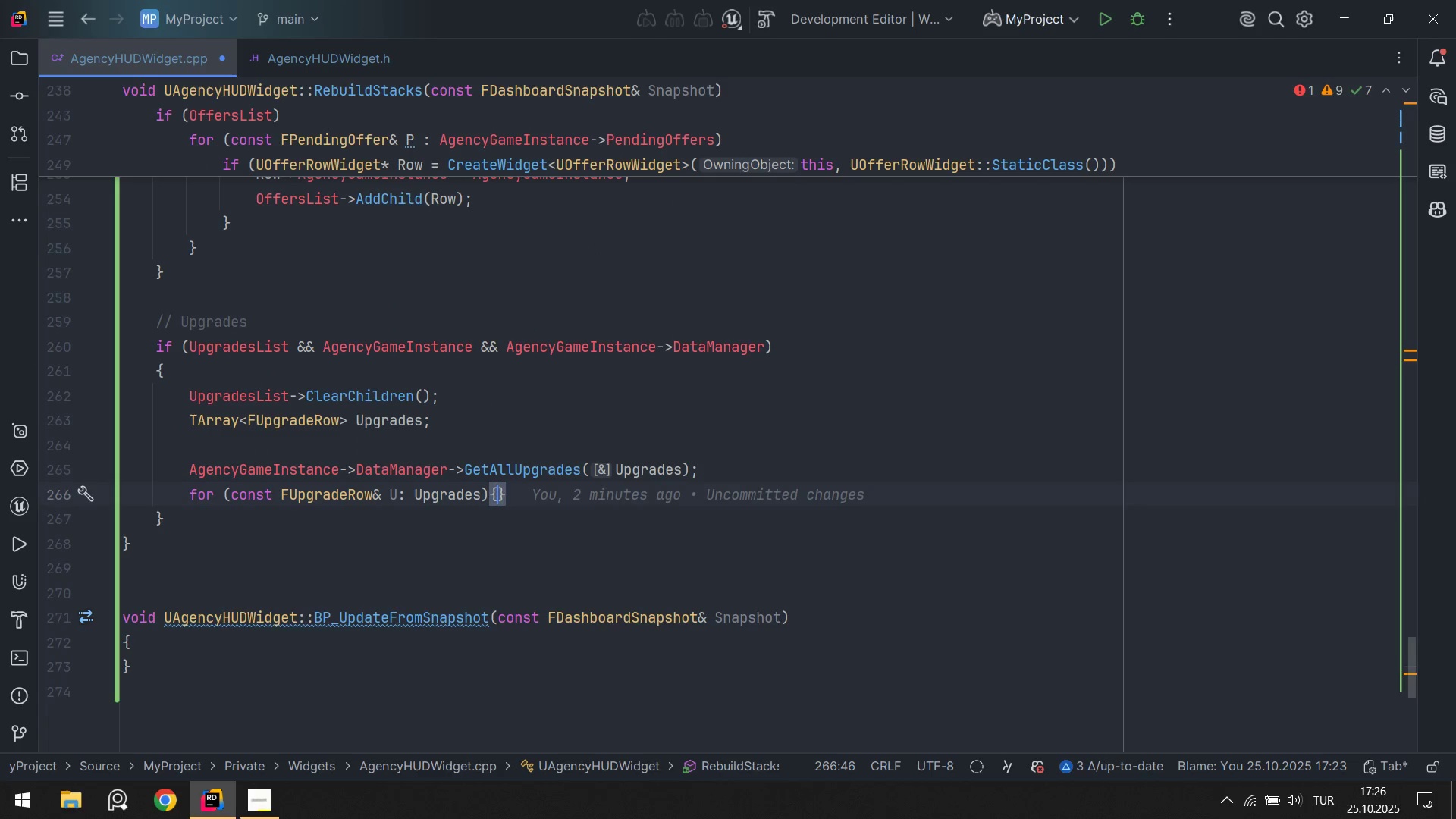 
key(Alt+Control+AltRight)
 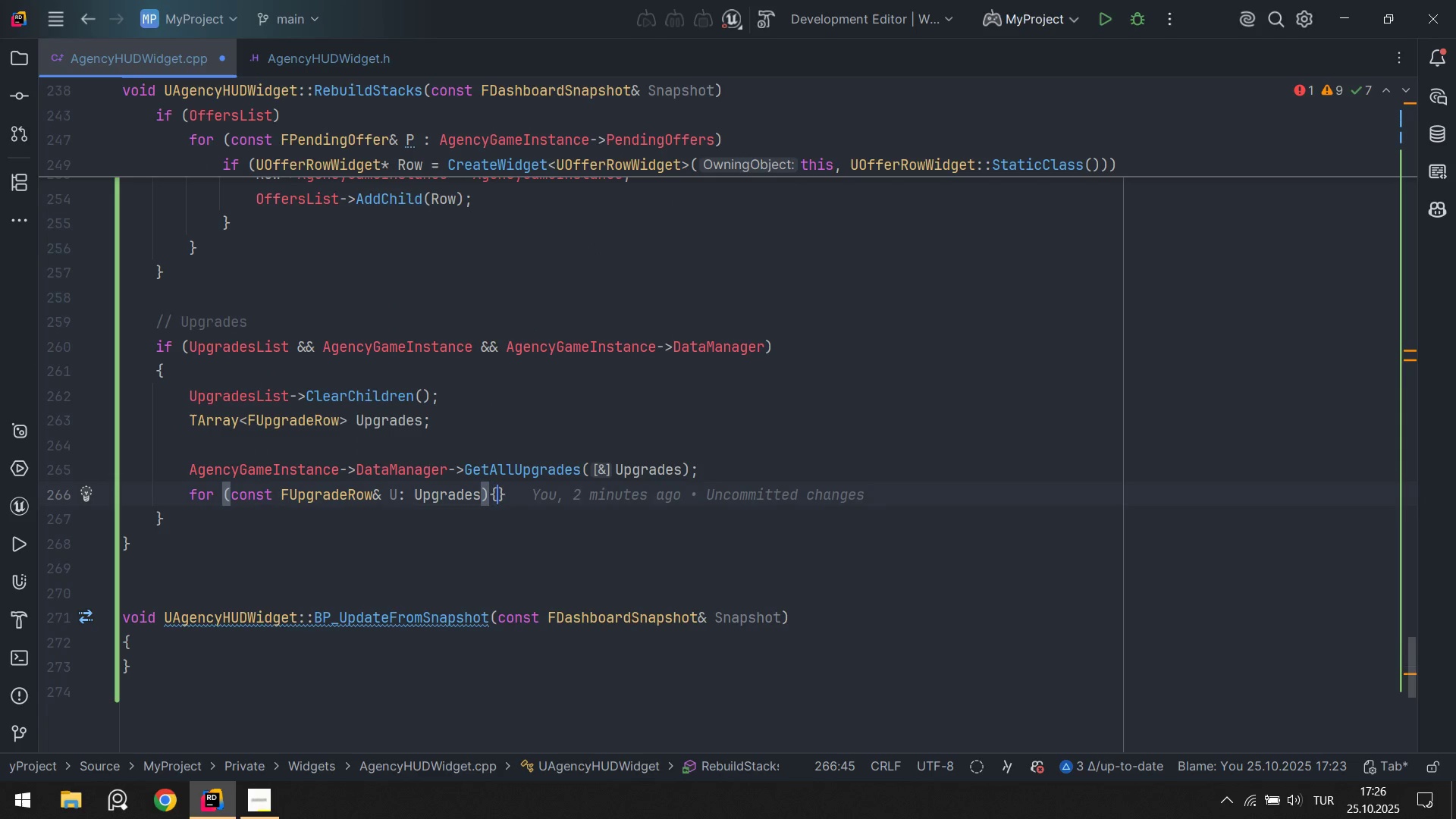 
key(Alt+Control+7)
 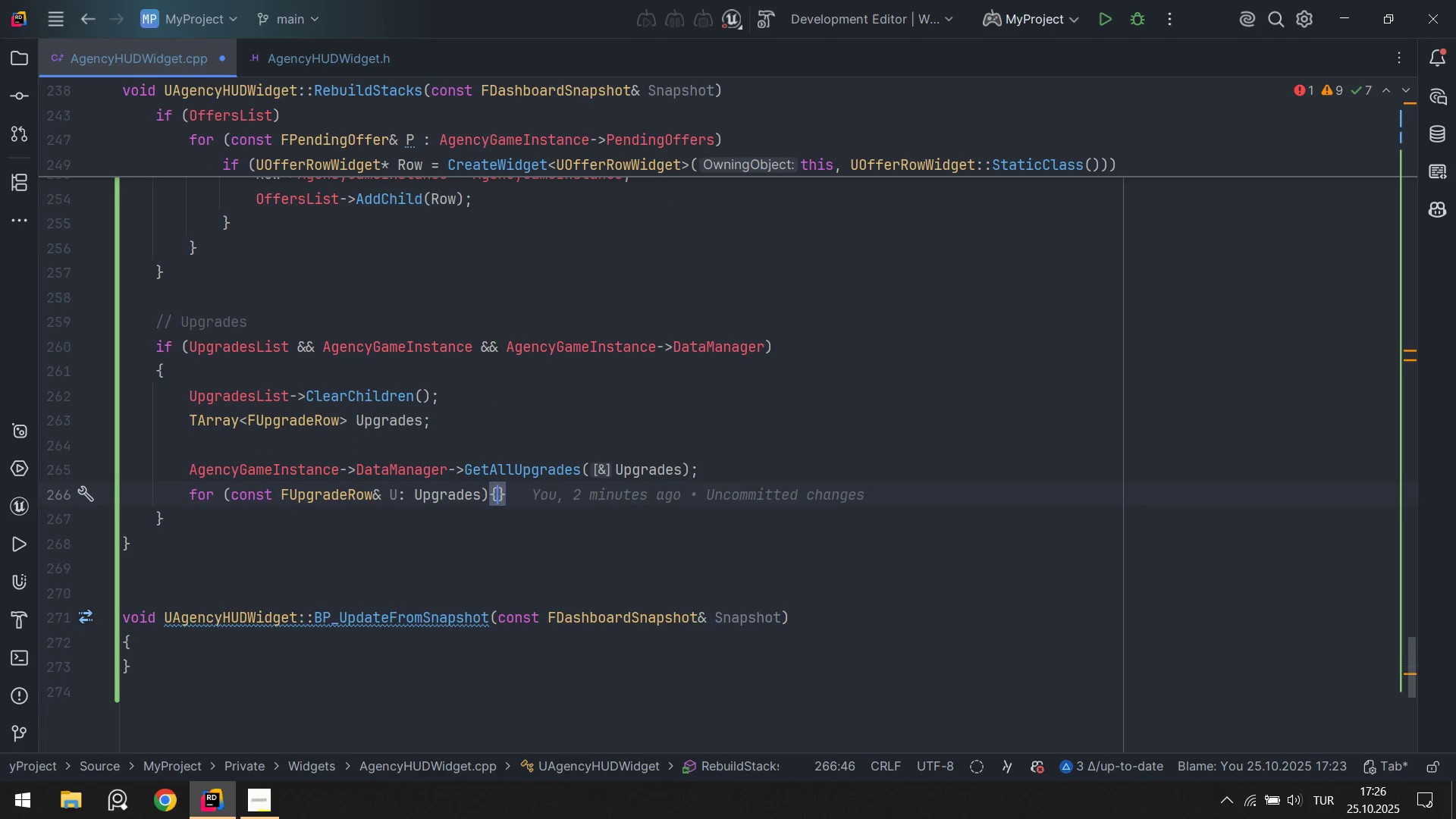 
key(Enter)
 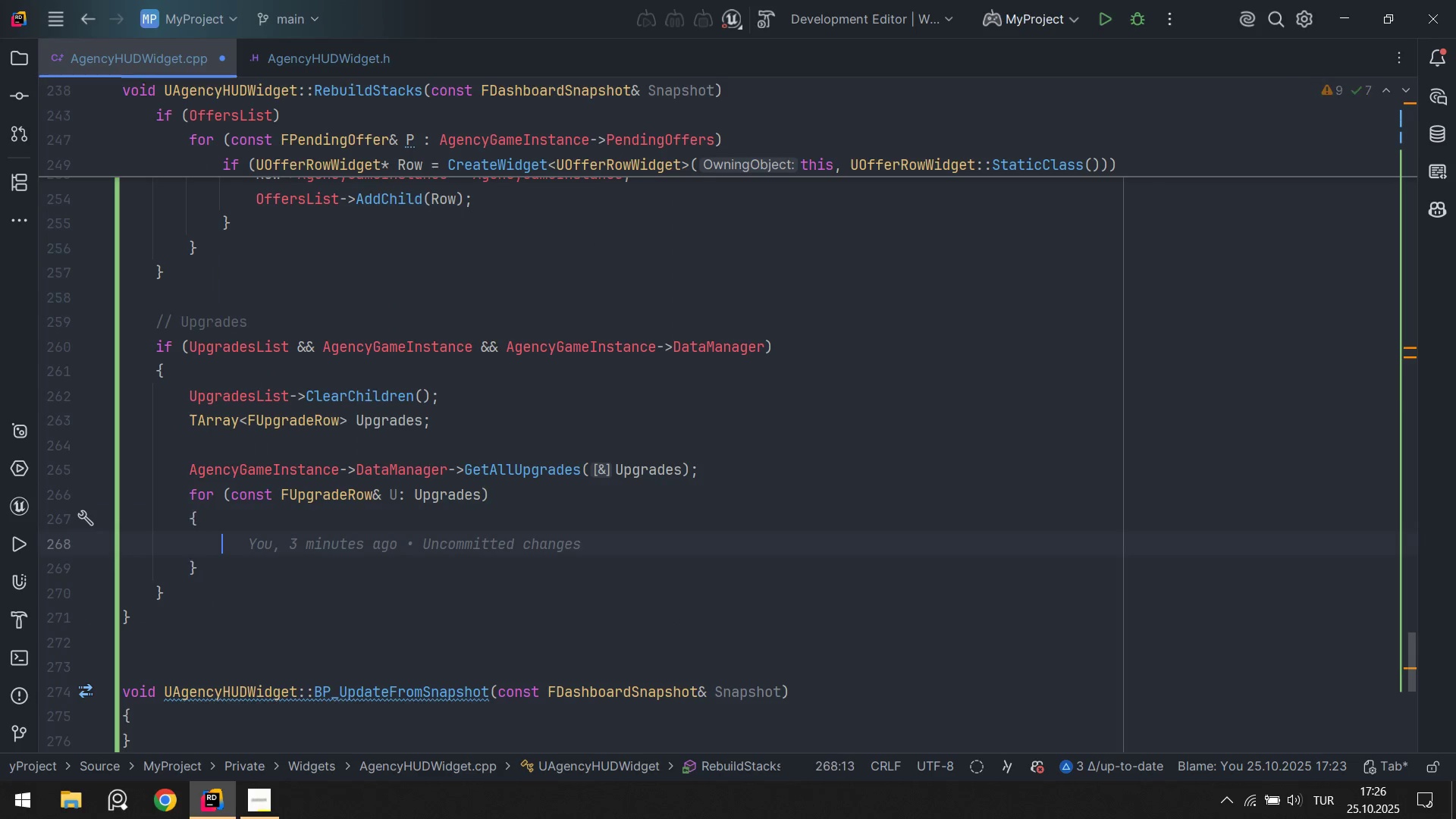 
type('f* Agen)
key(Tab)
type(.purc)
 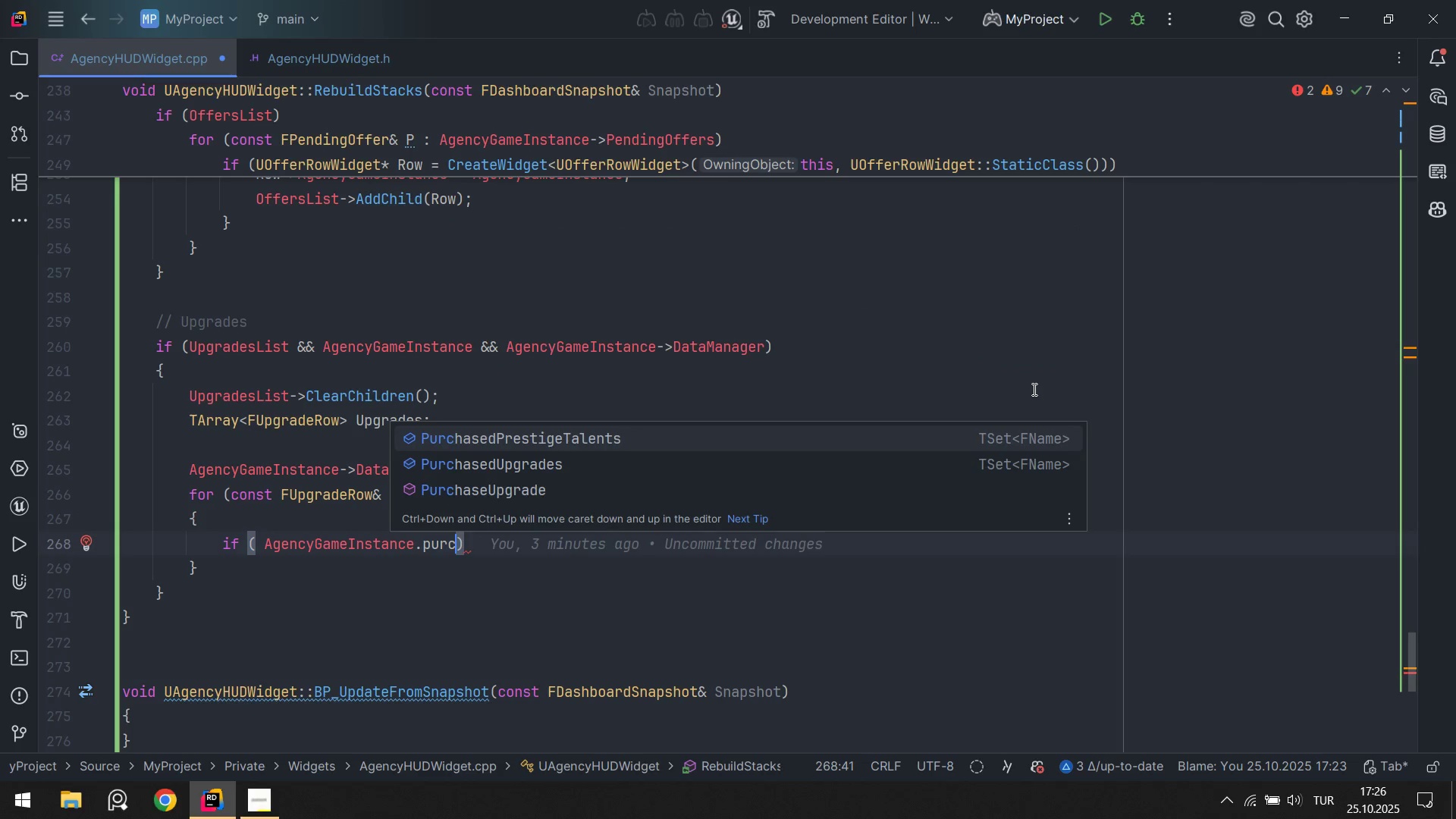 
key(ArrowDown)
 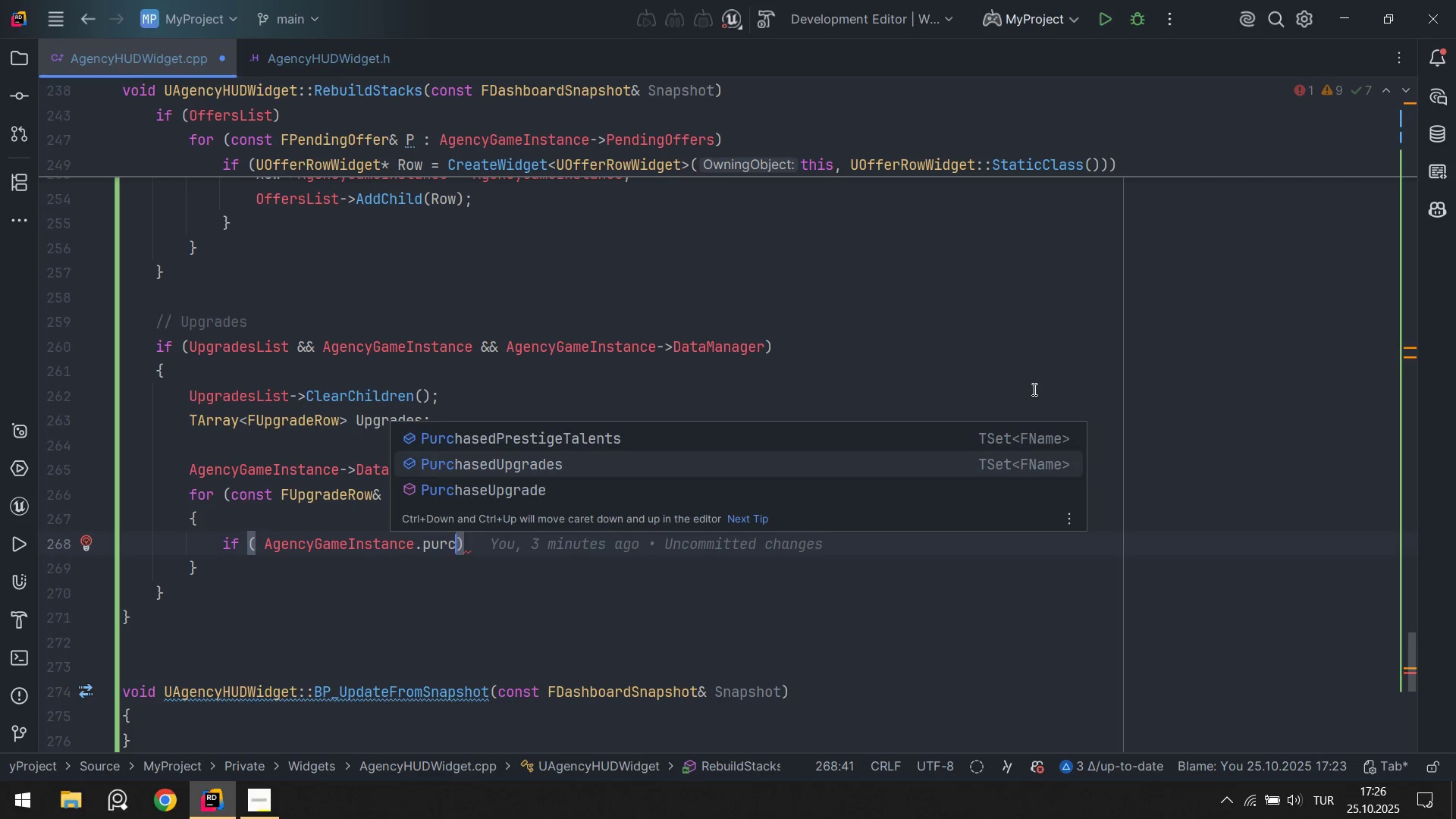 
key(Enter)
 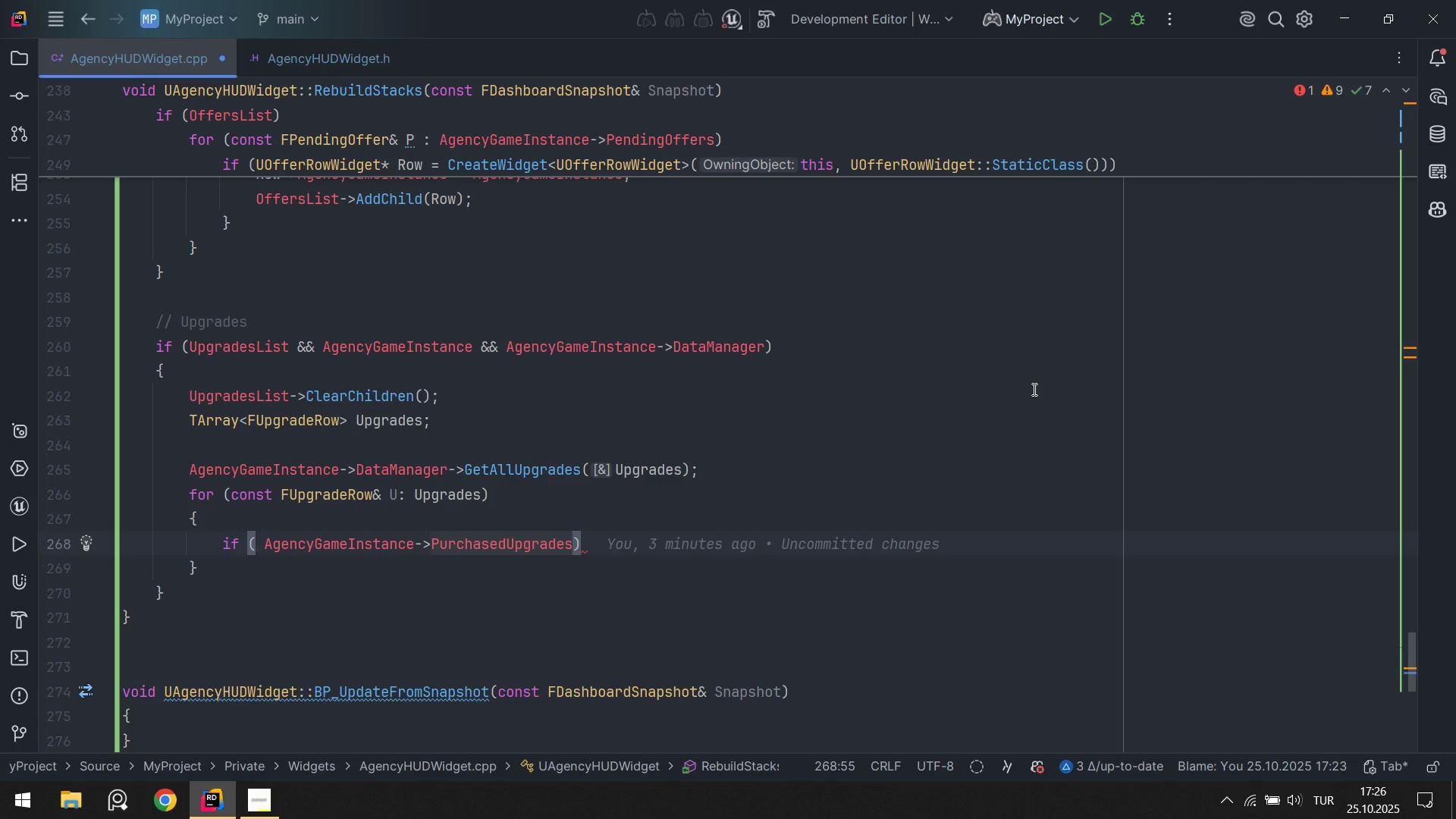 
type(.con)
key(Tab)
type(U.up)
key(Tab)
 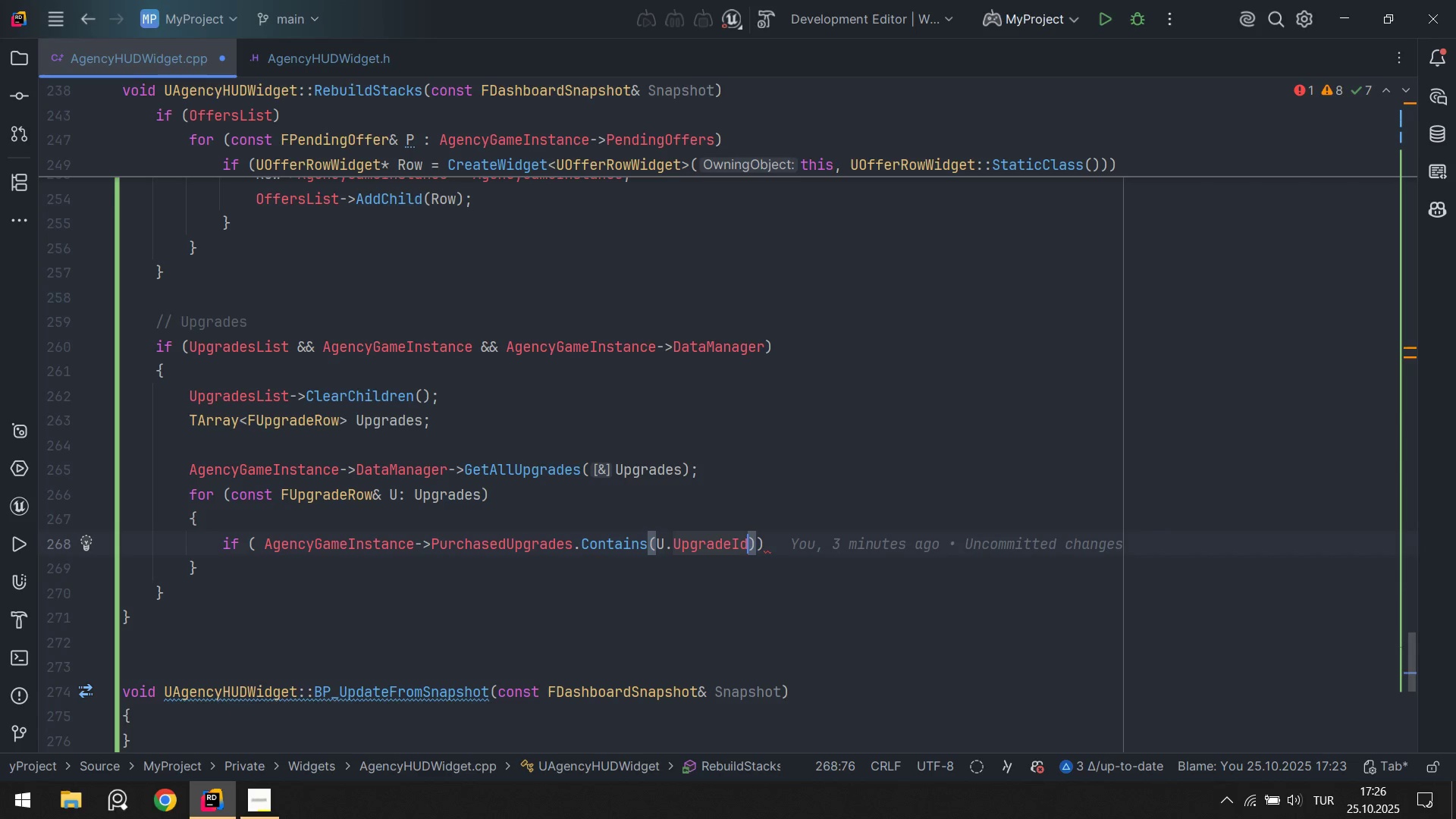 
key(ArrowRight)
 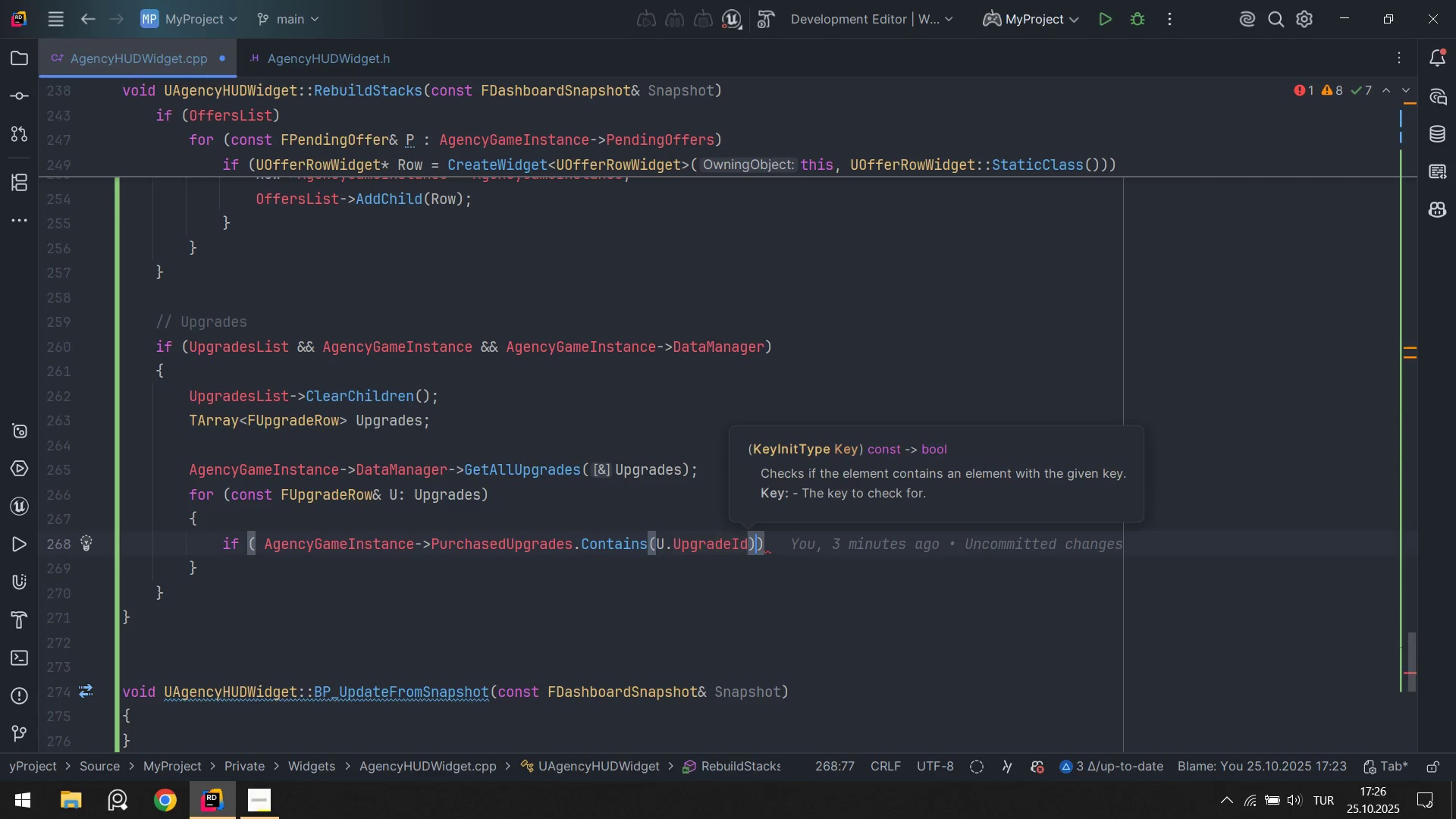 
key(ArrowRight)
 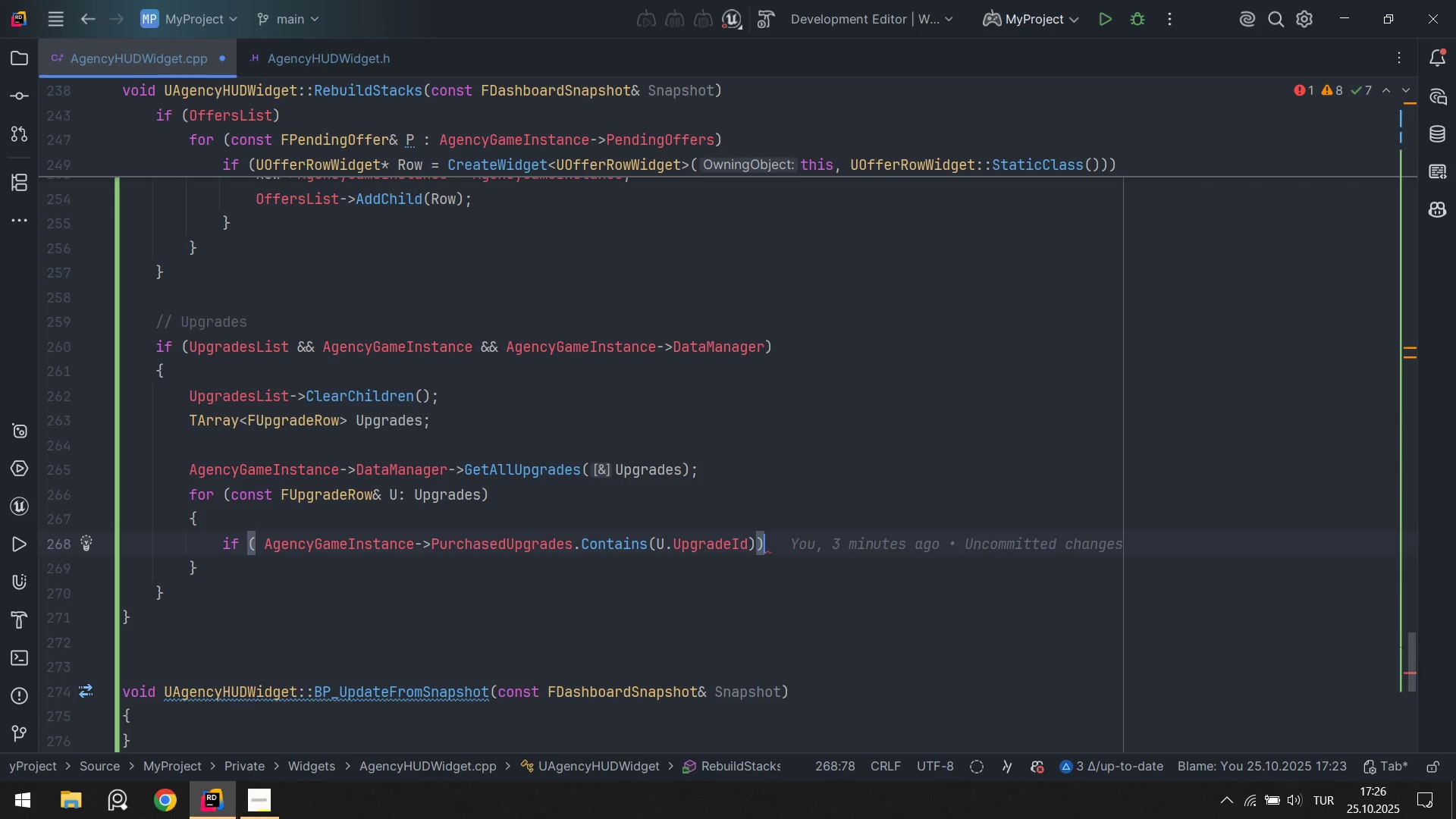 
type( const)
 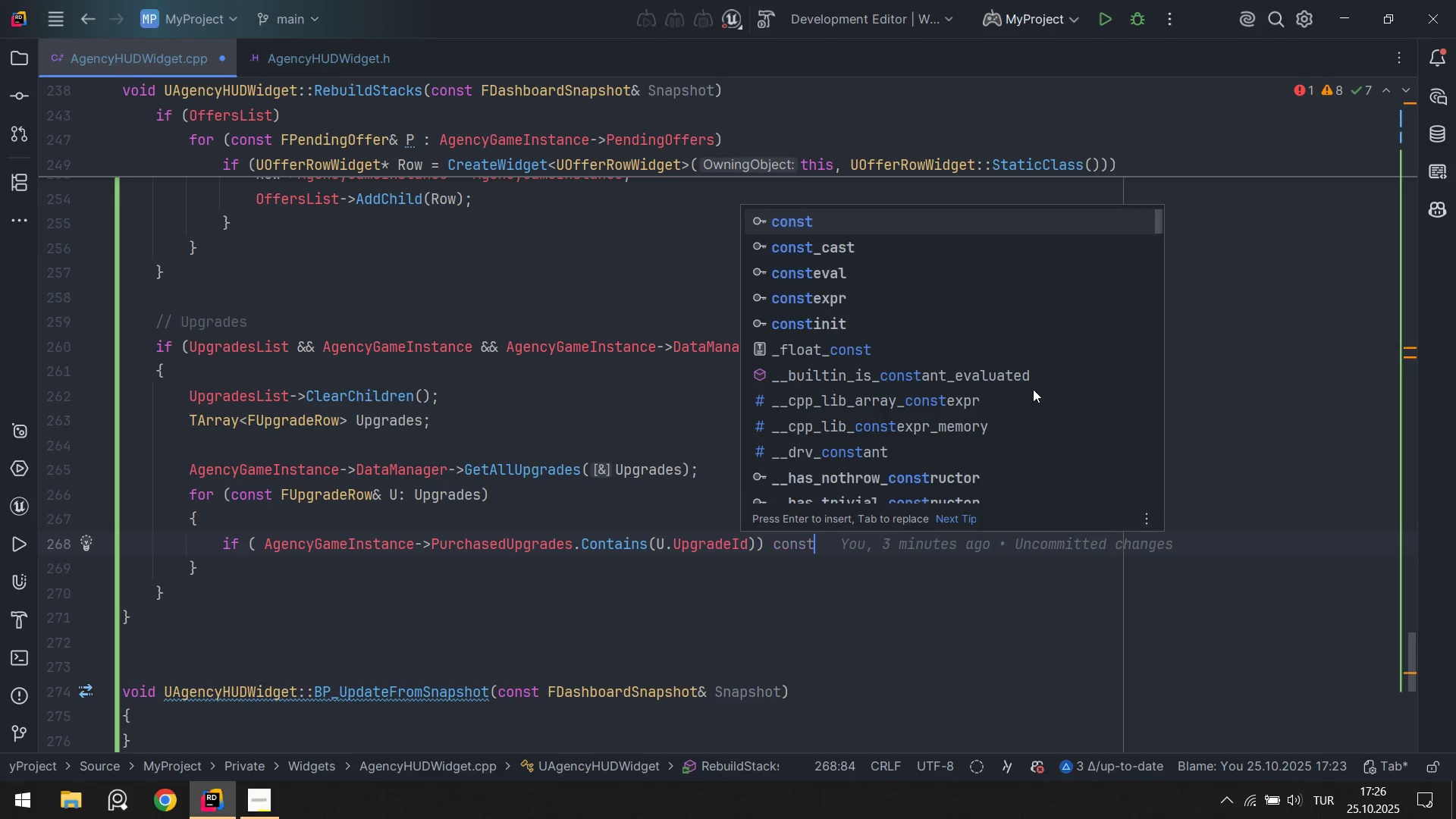 
key(Alt+AltLeft)
 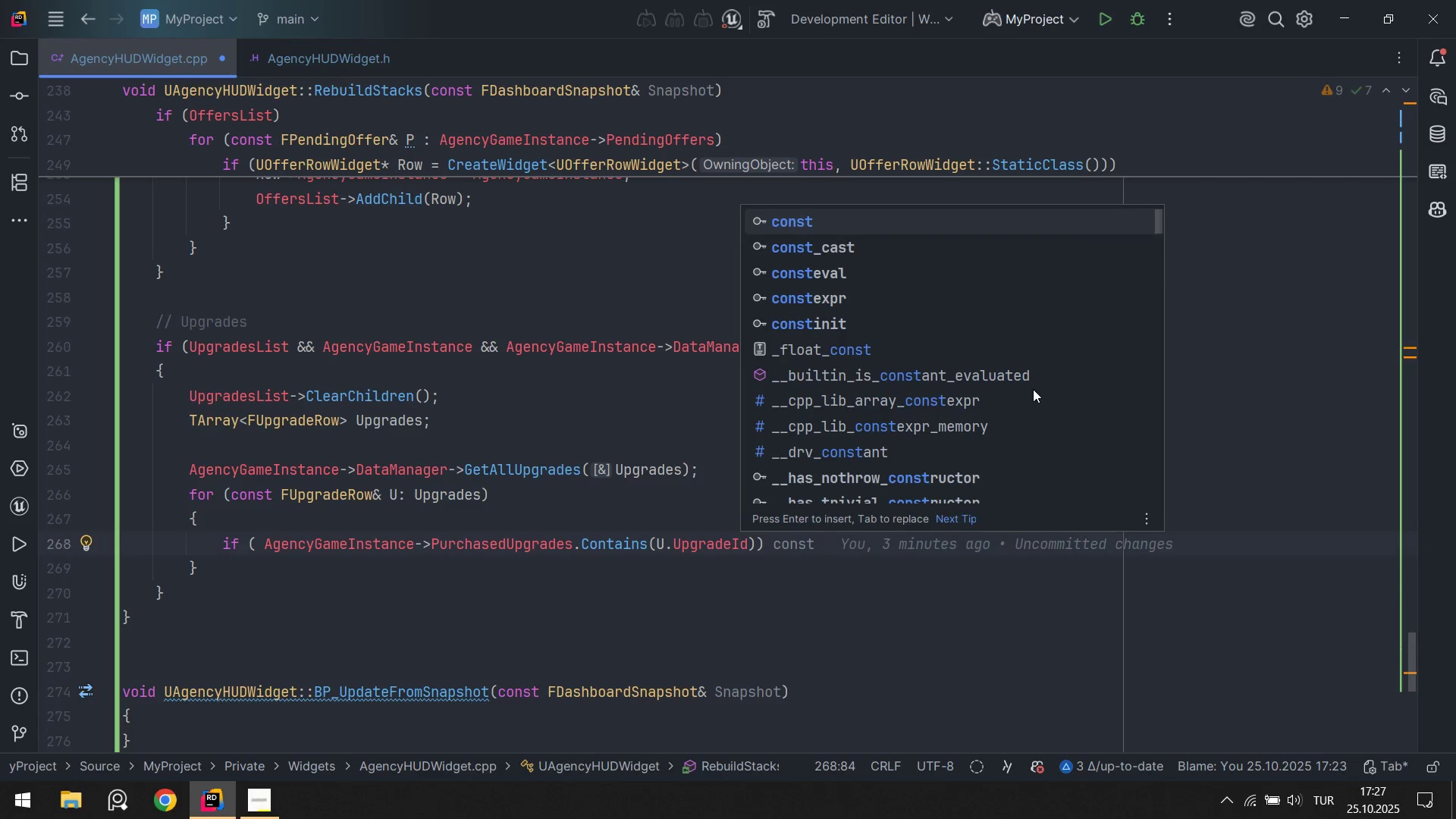 
key(Backspace)
 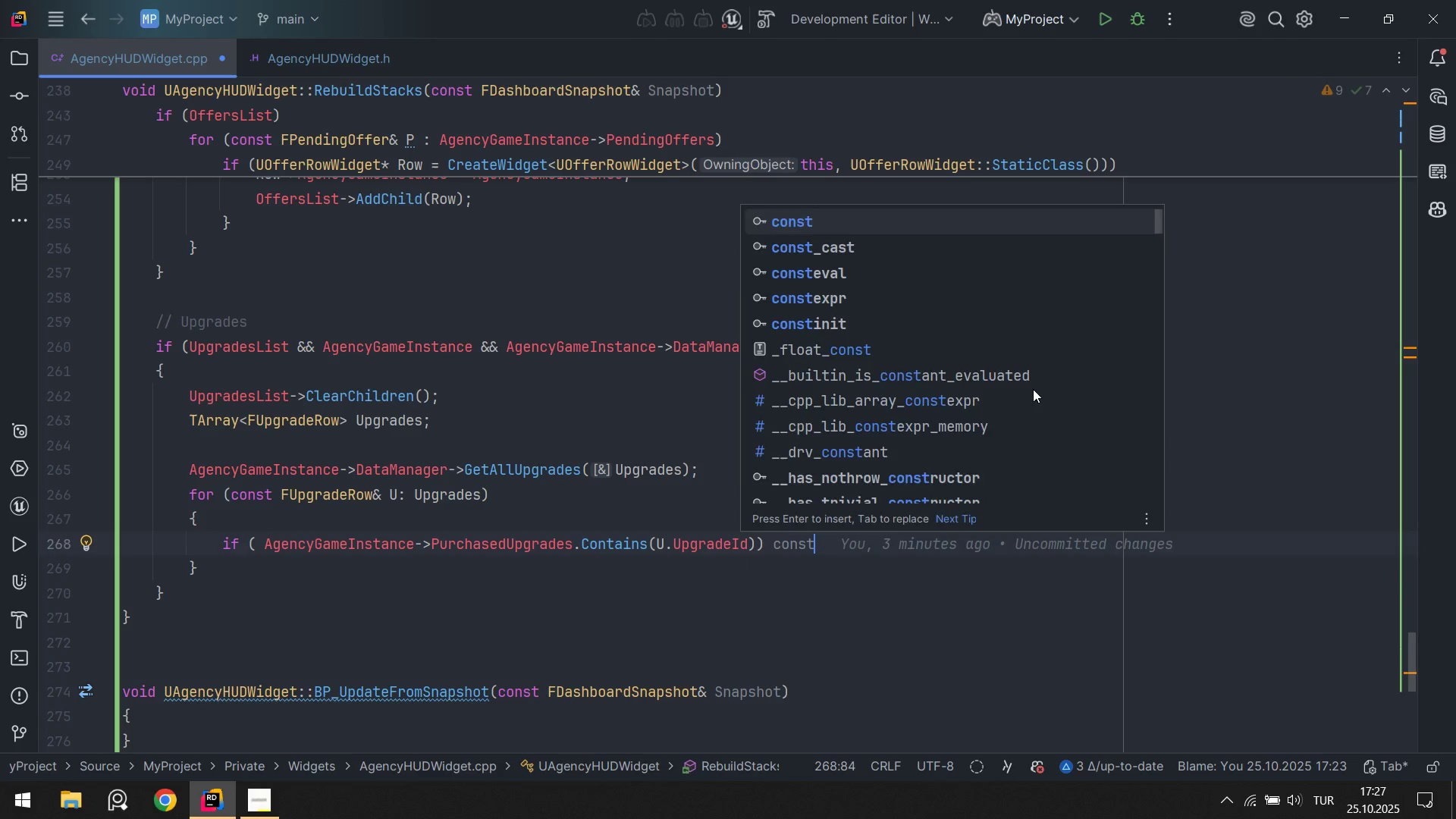 
key(Escape)
 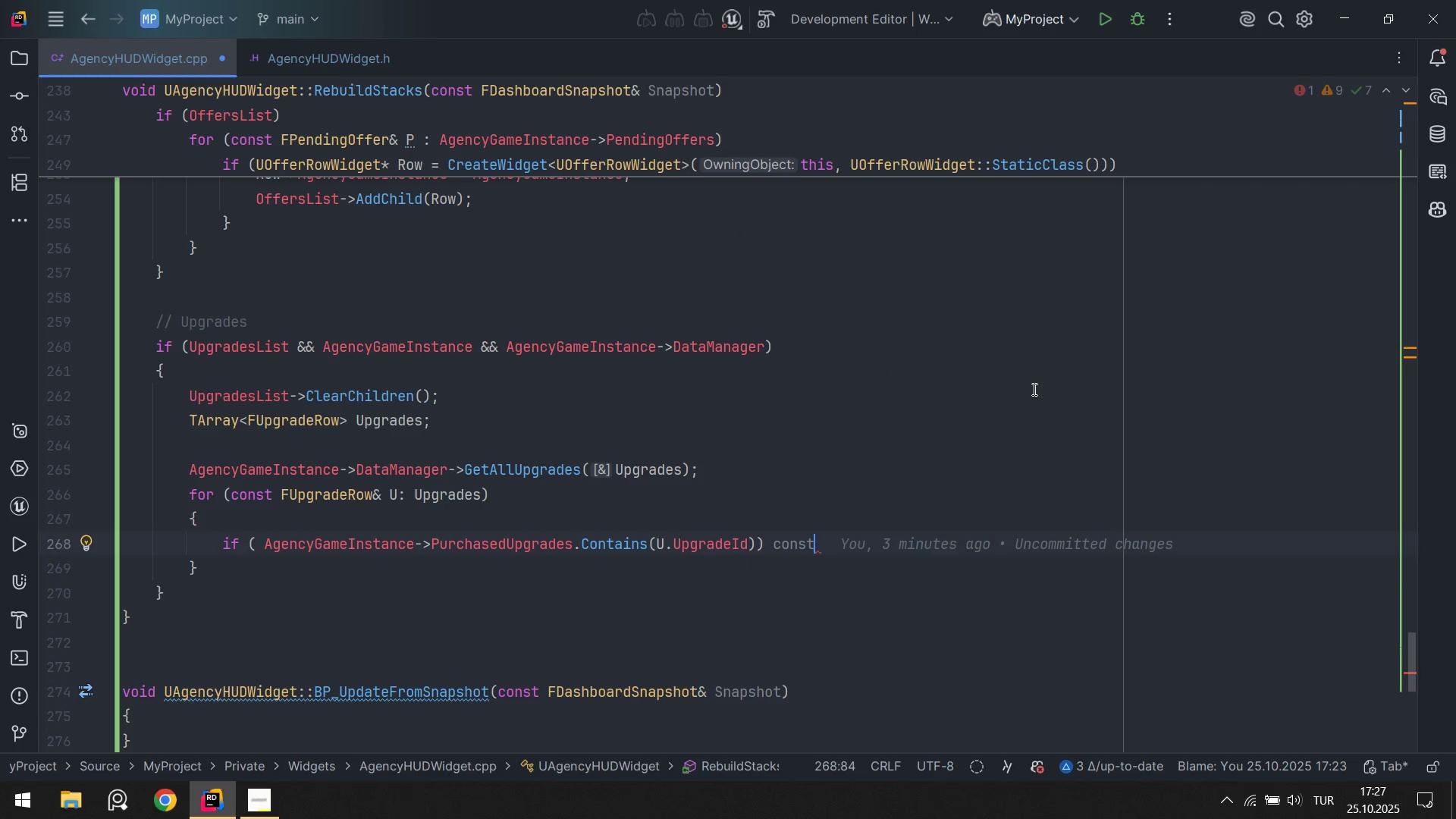 
key(Backspace)
 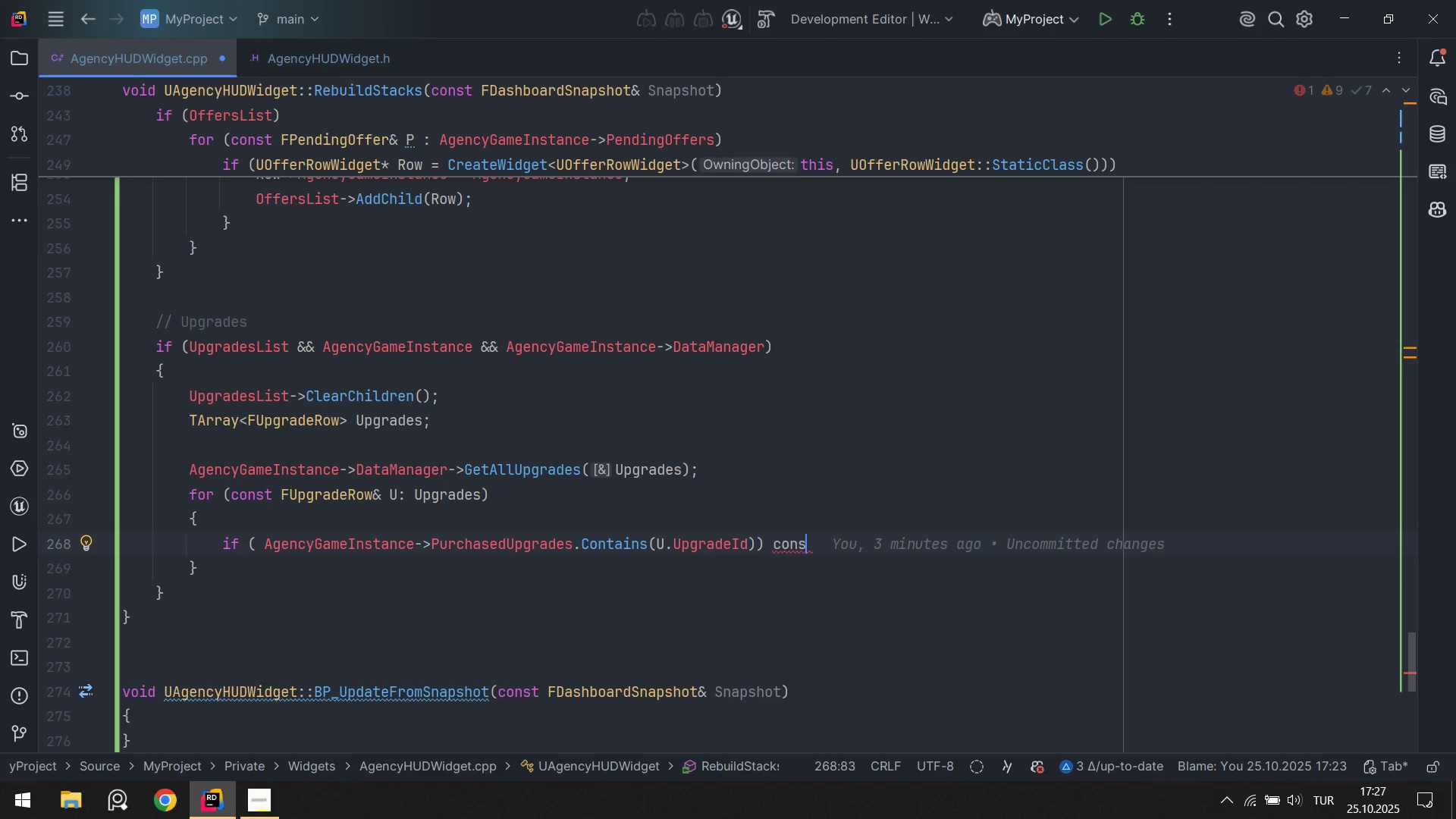 
key(Backspace)
 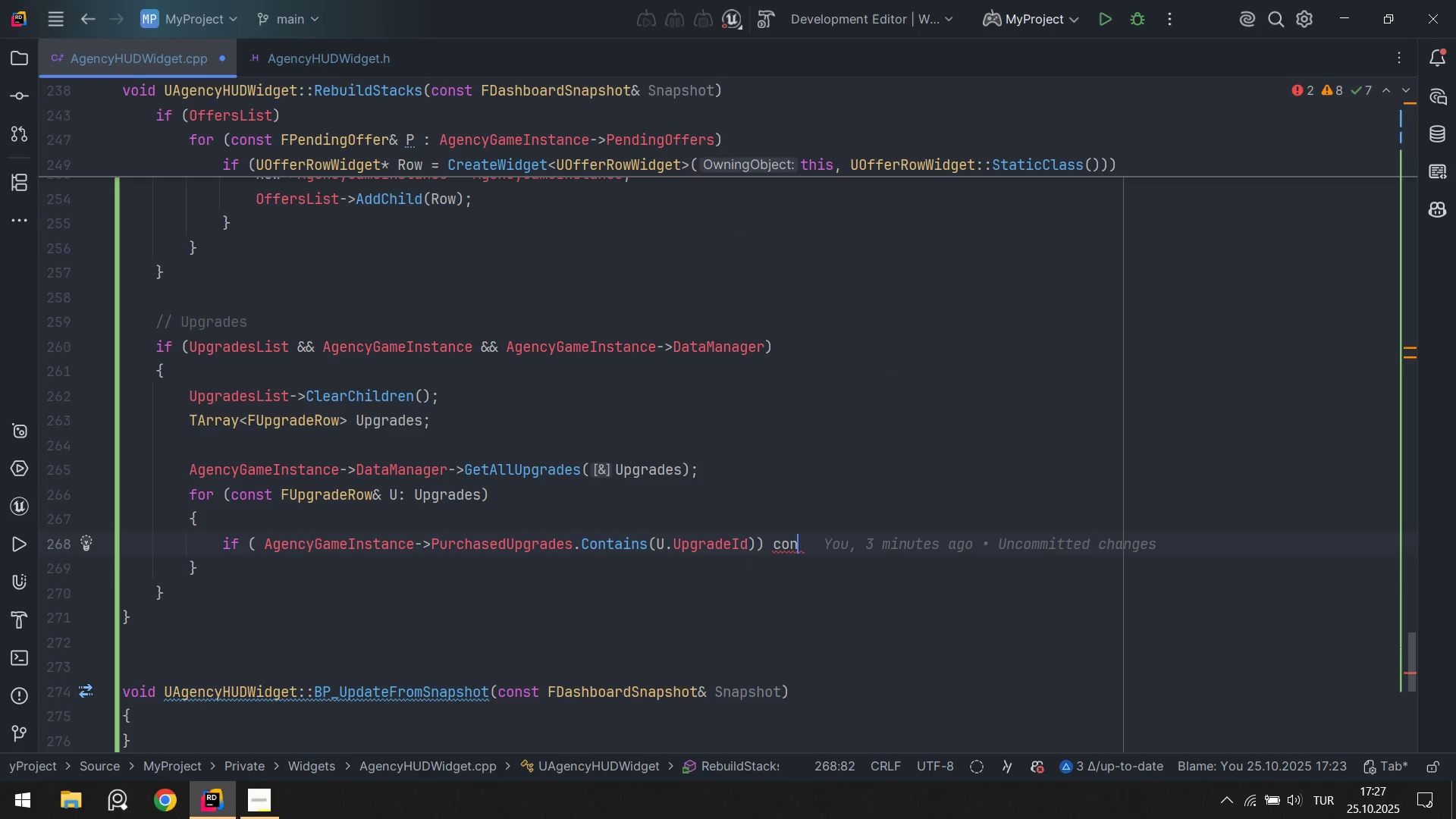 
key(T)
 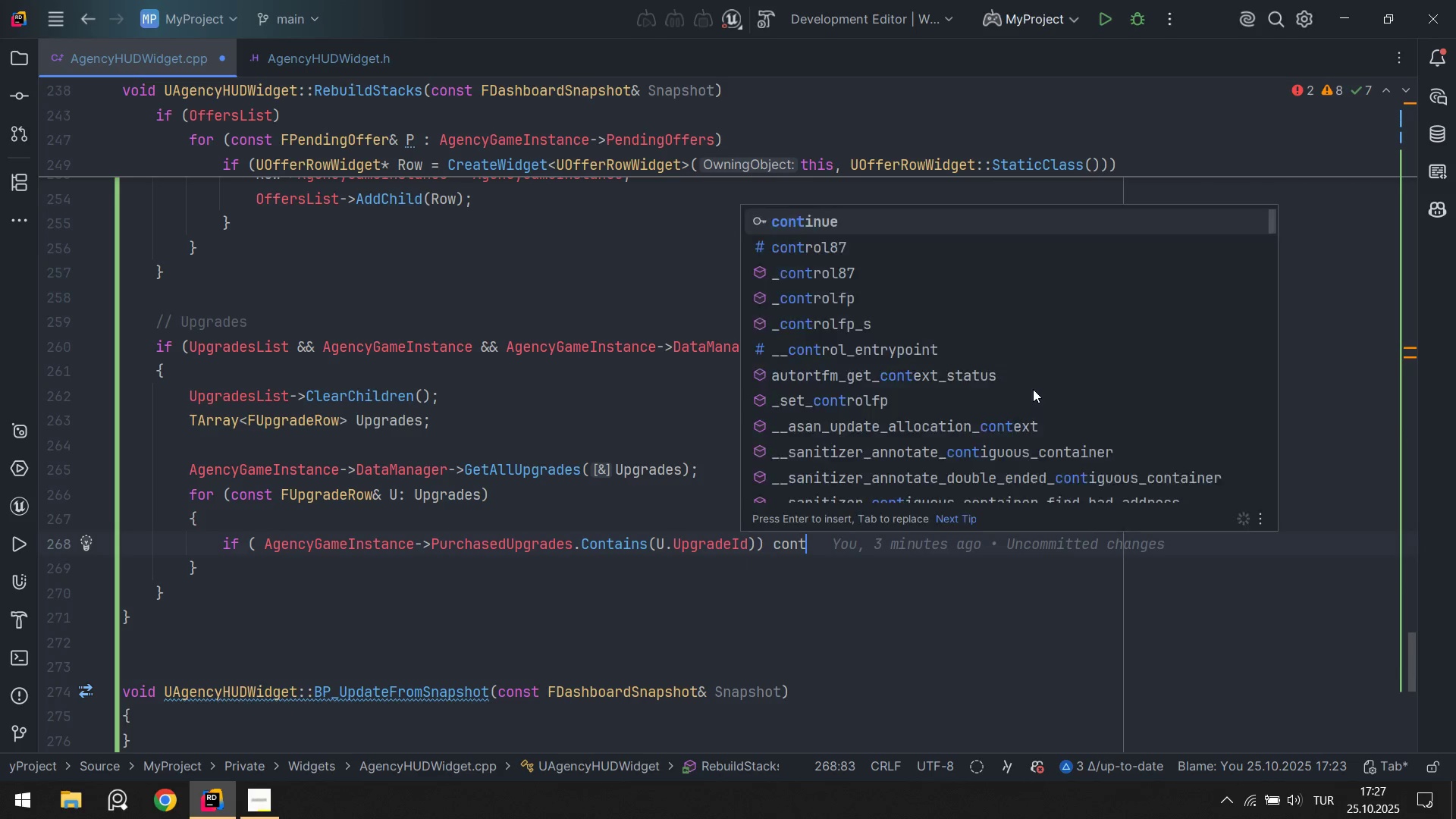 
key(Quote)
 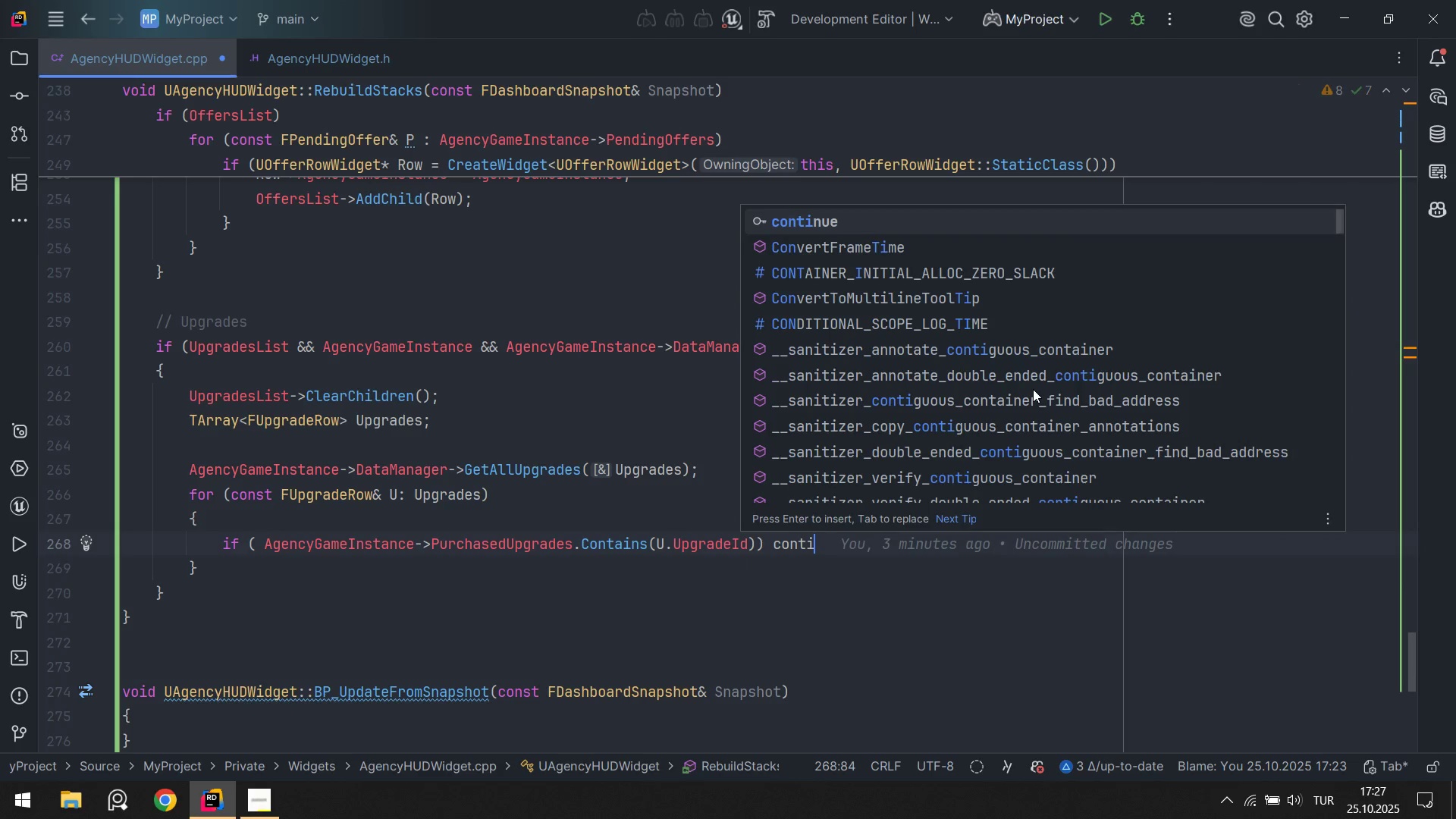 
key(Tab)
 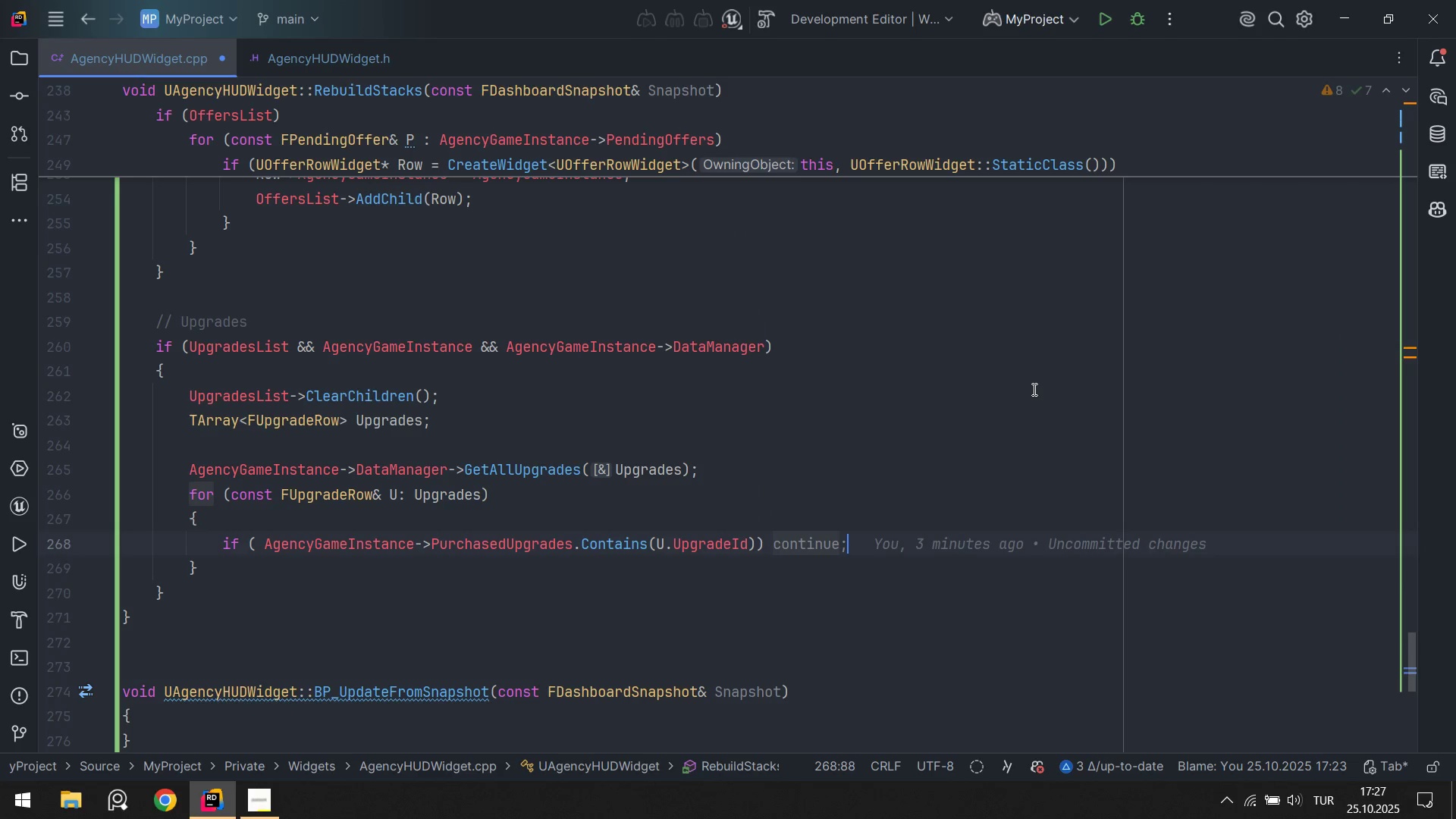 
key(Alt+AltLeft)
 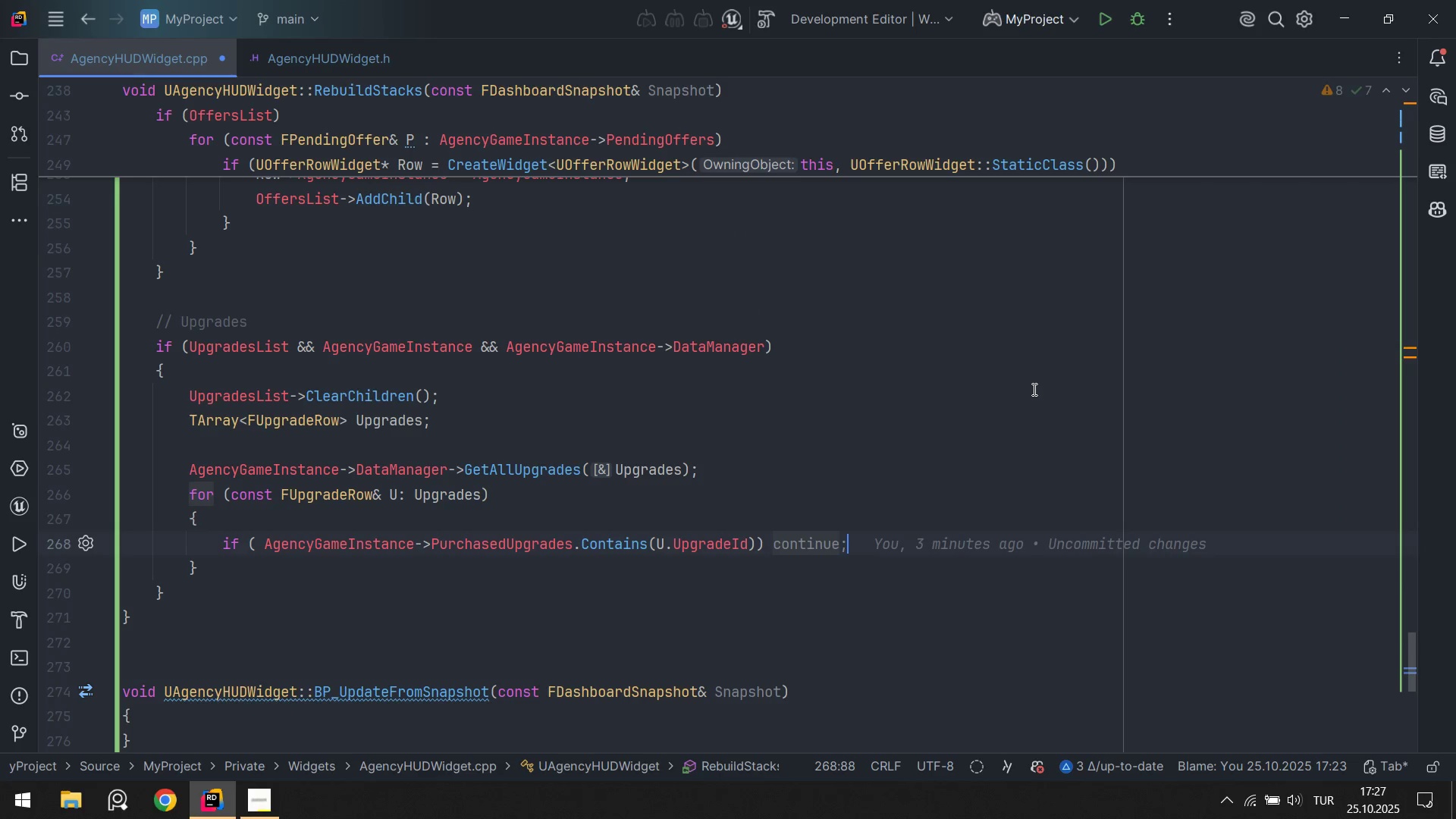 
key(Alt+Numpad5)
 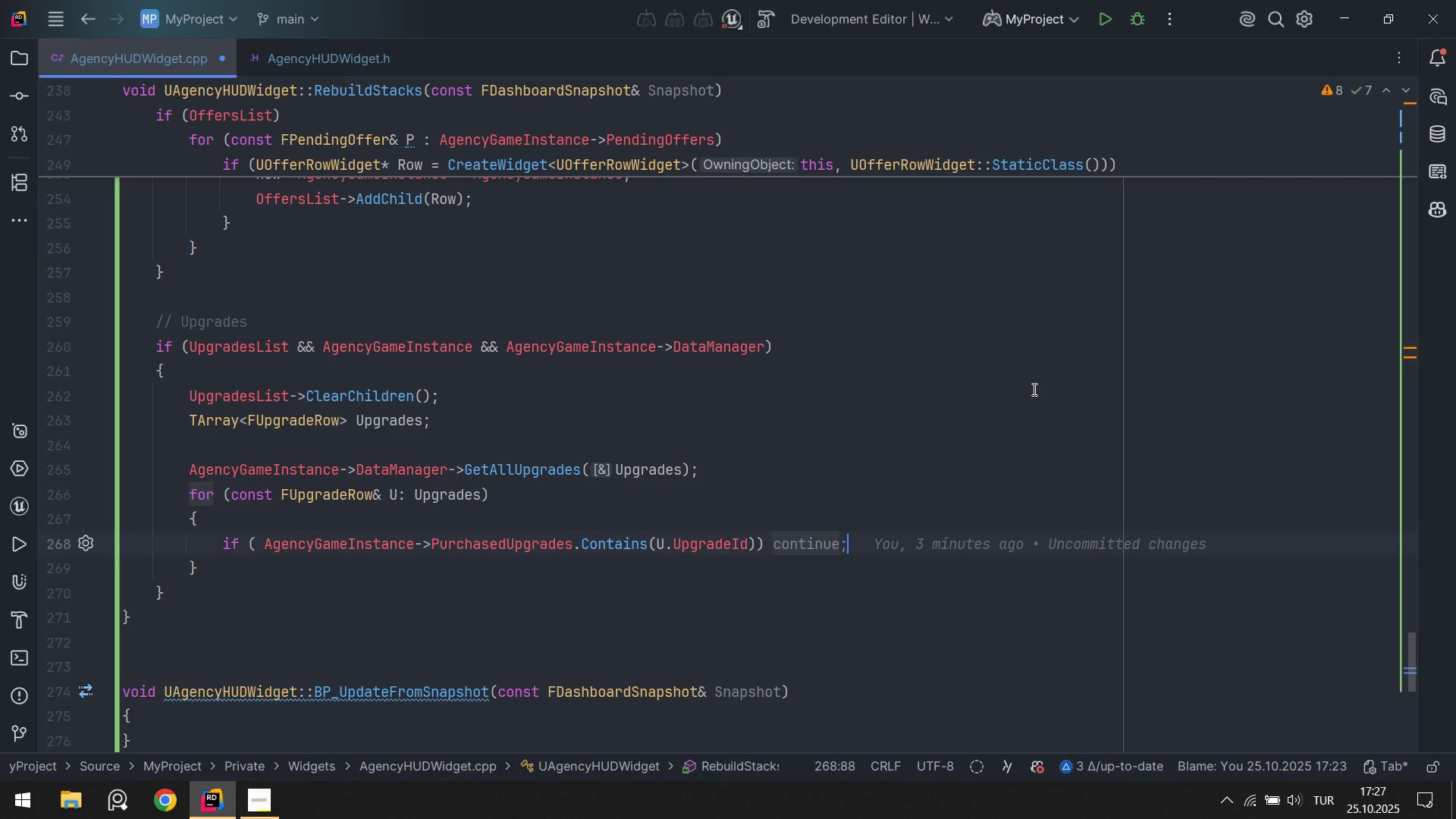 
key(Alt+Numpad9)
 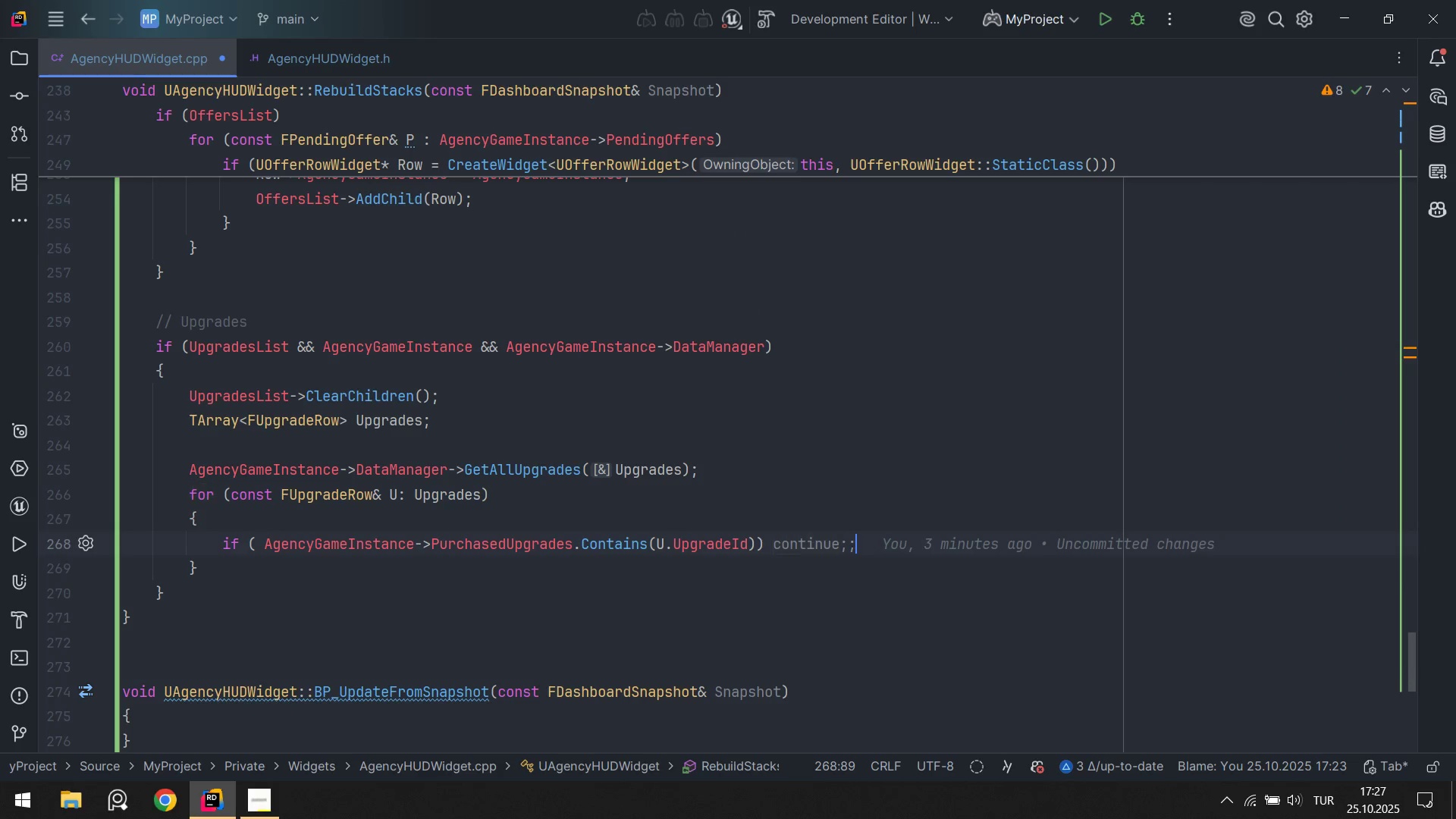 
key(Backspace)
 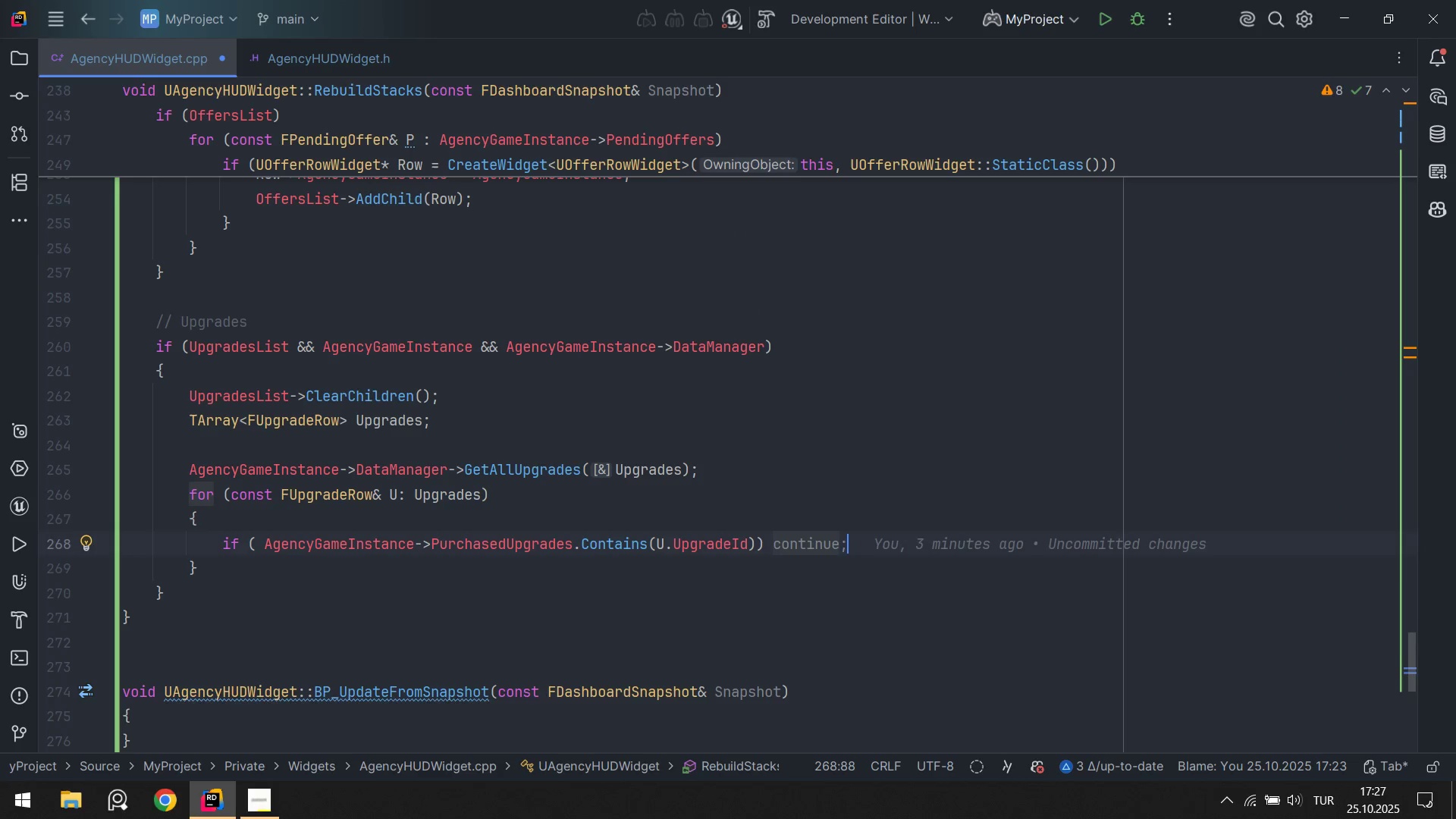 
key(Enter)
 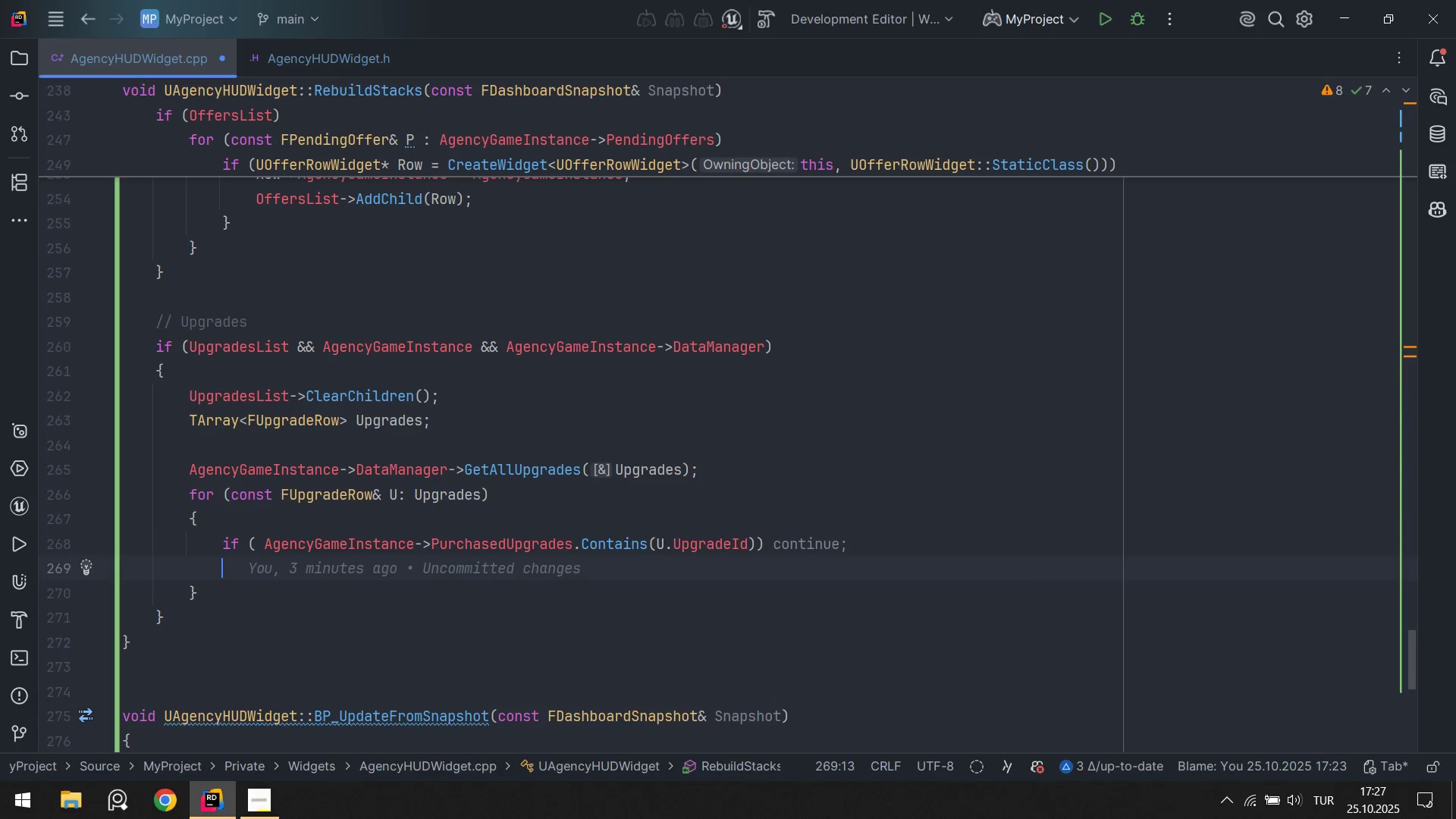 
key(Enter)
 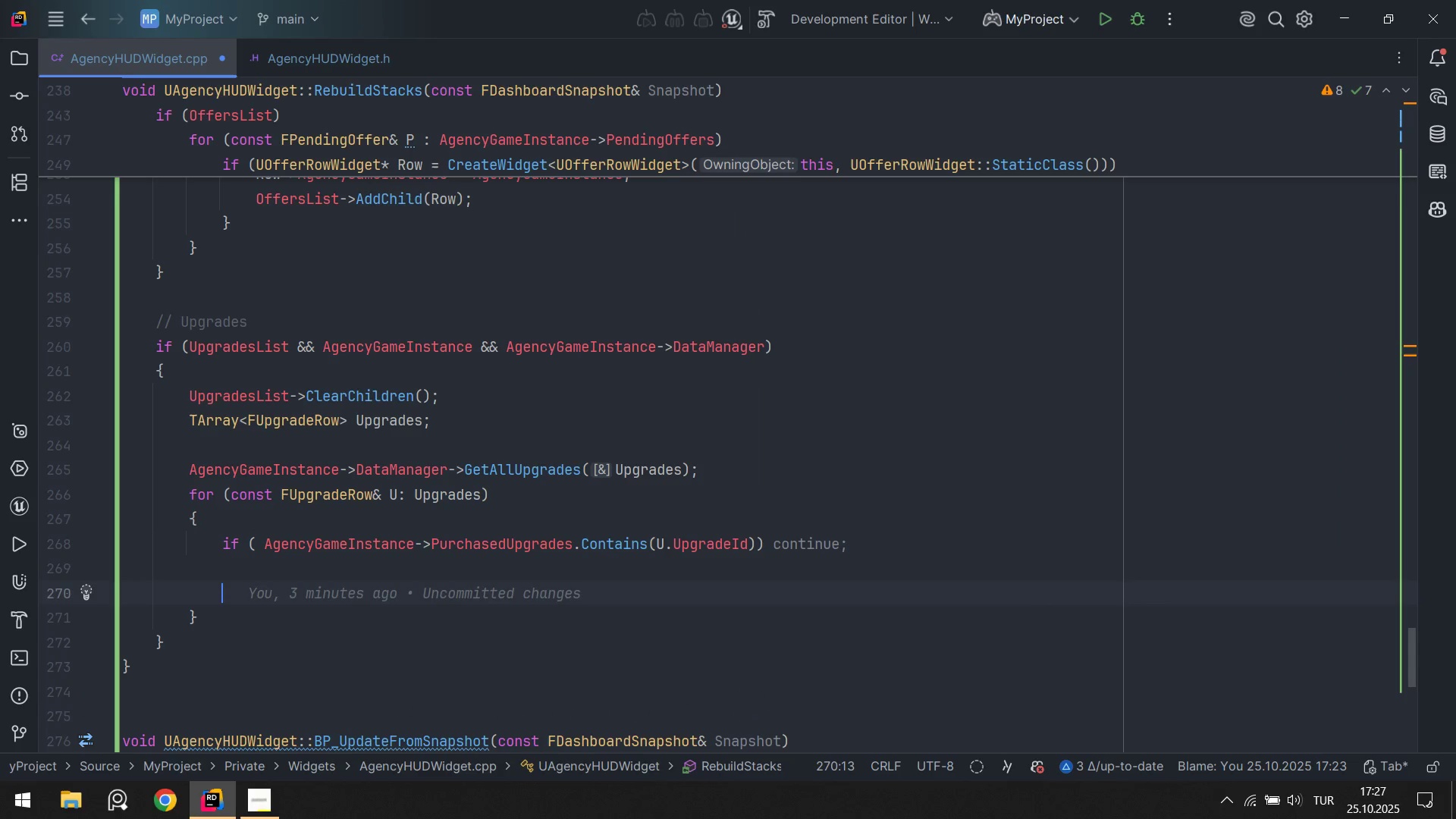 
type('f*UUpgr)
key(Tab)
type(* UR ) C)
key(Tab)
type(. )
key(Backspace)
key(Backspace)
 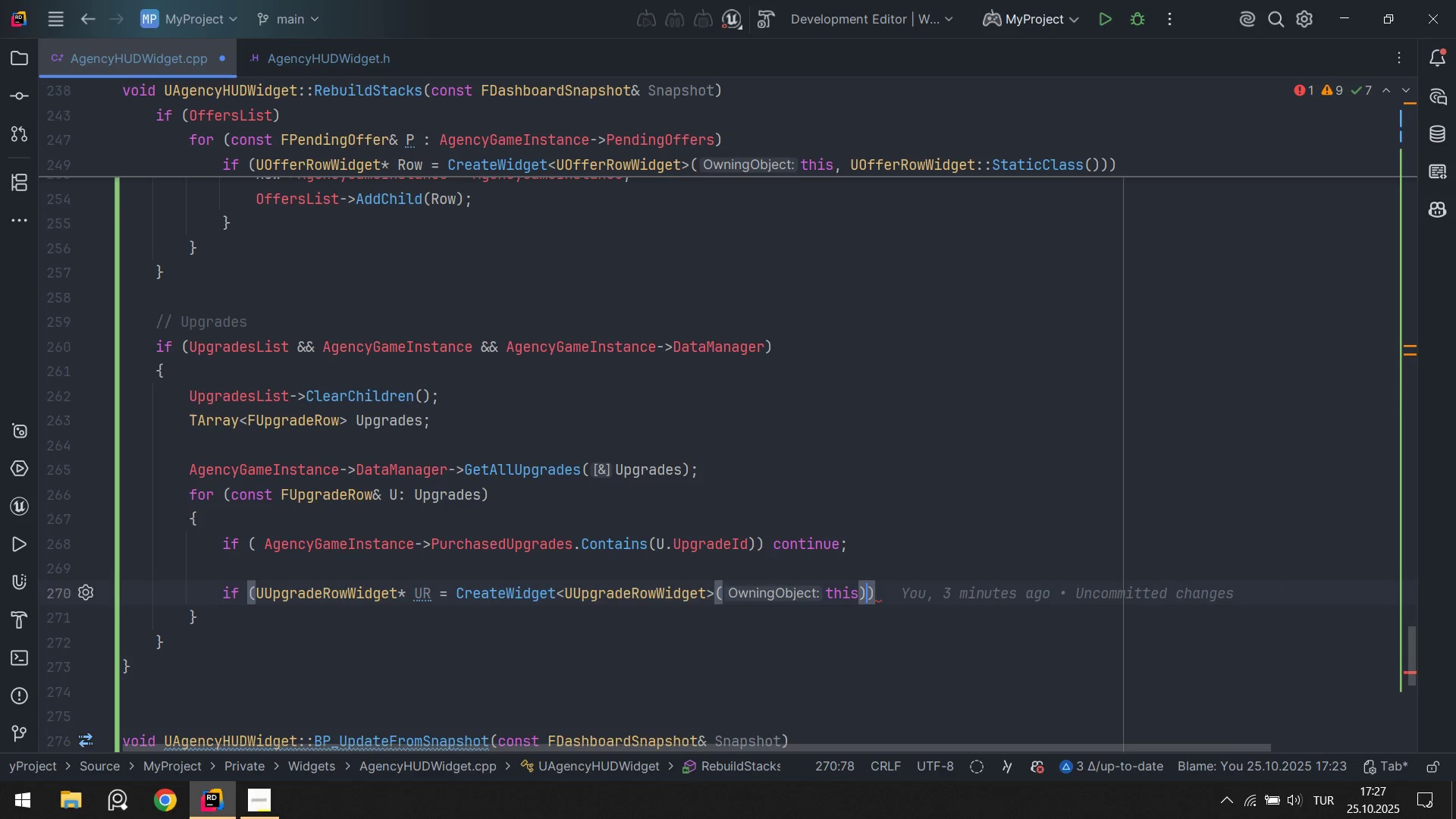 
key(ArrowLeft)
 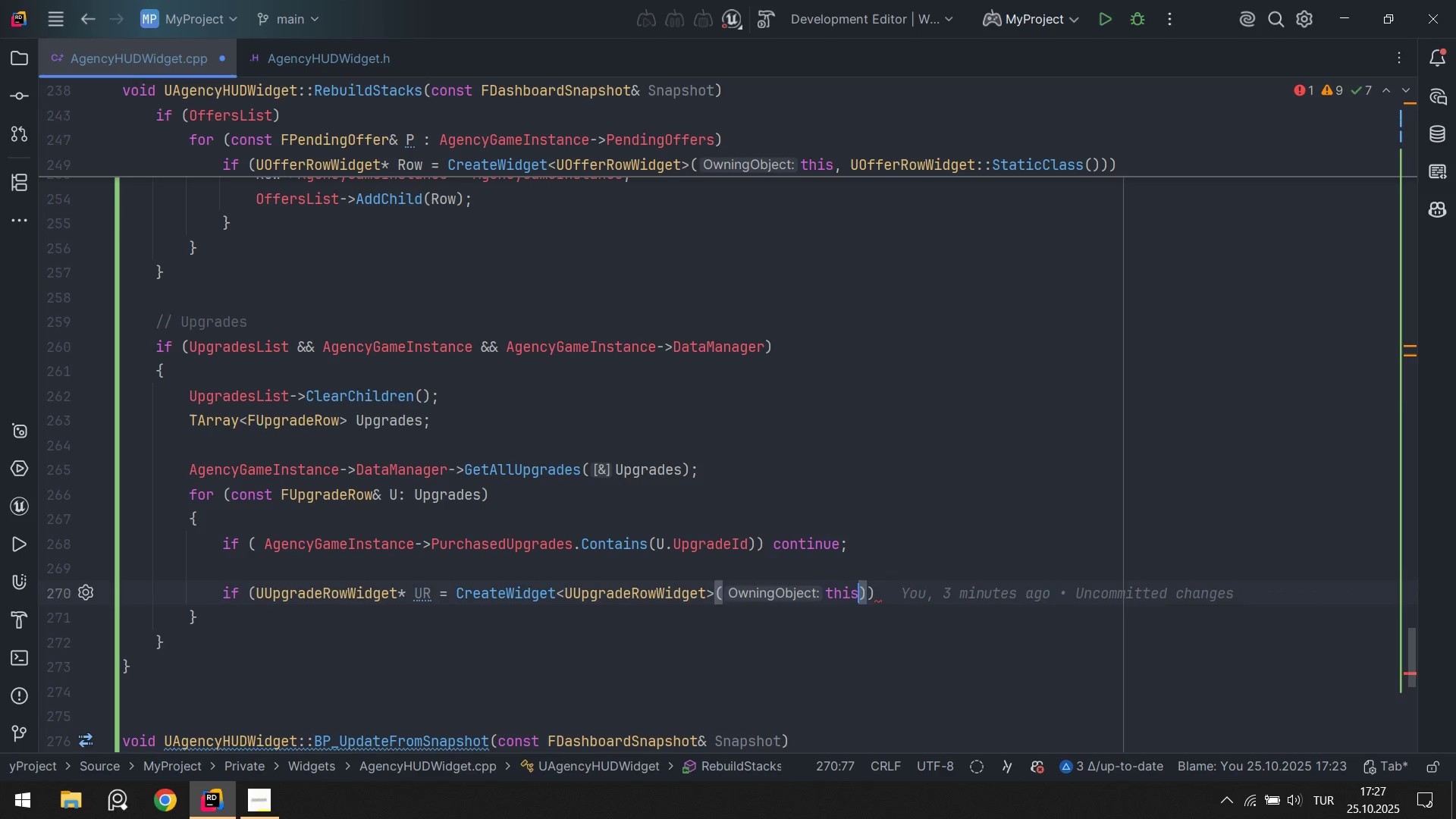 
type(. UU)
key(Tab)
 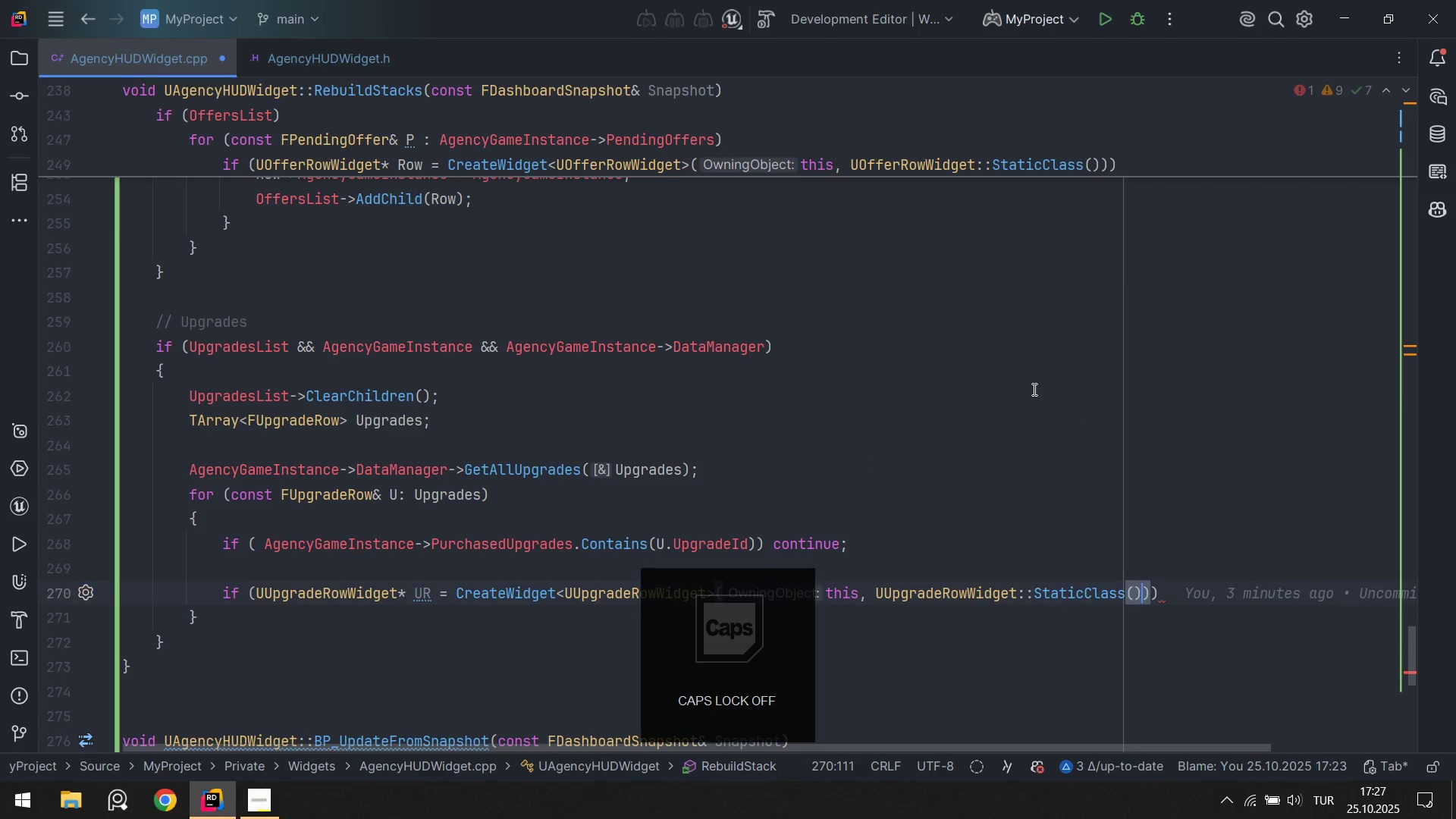 
key(ArrowRight)
 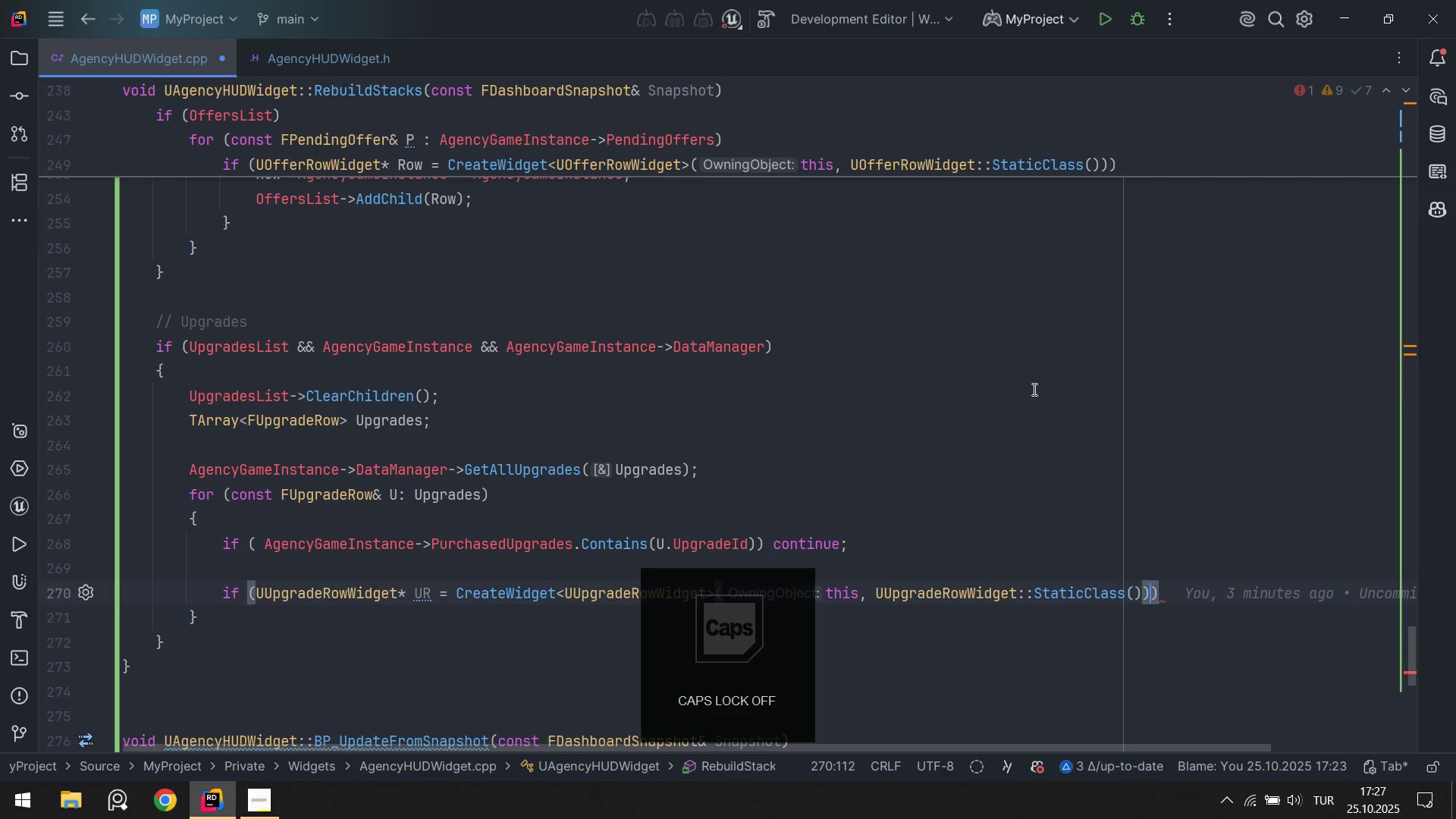 
key(ArrowRight)
 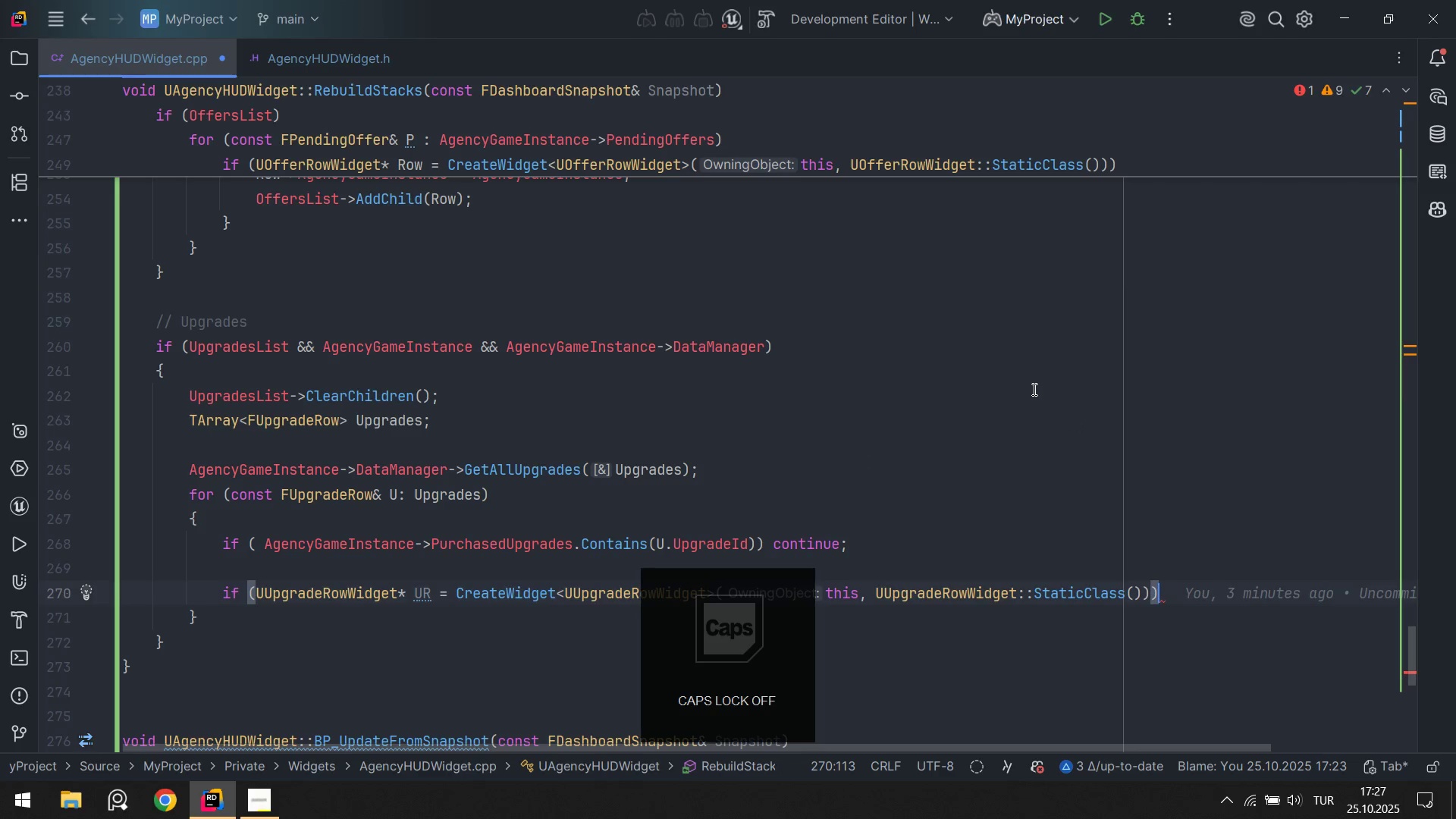 
key(Alt+AltLeft)
 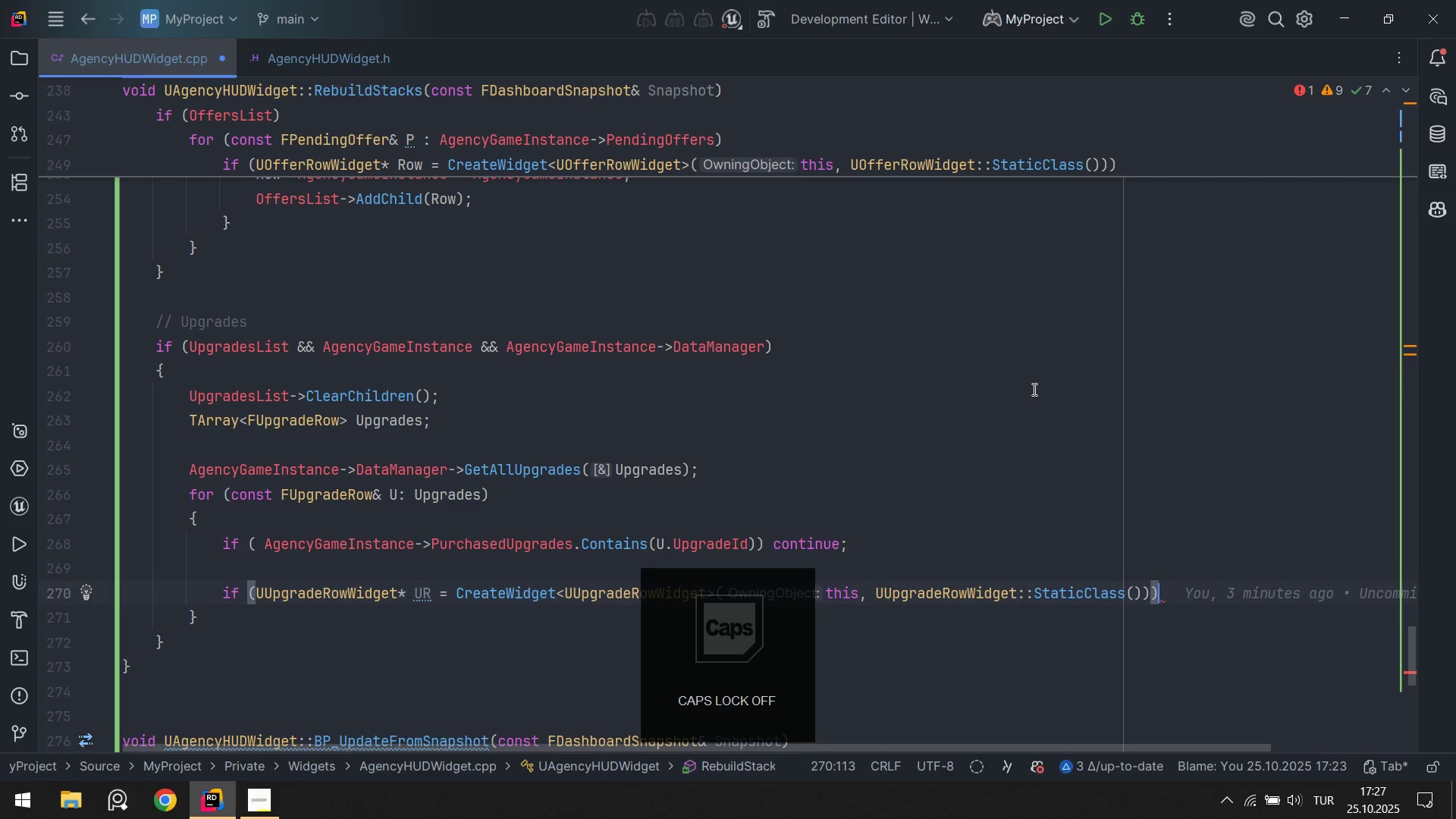 
key(Alt+Numpad5)
 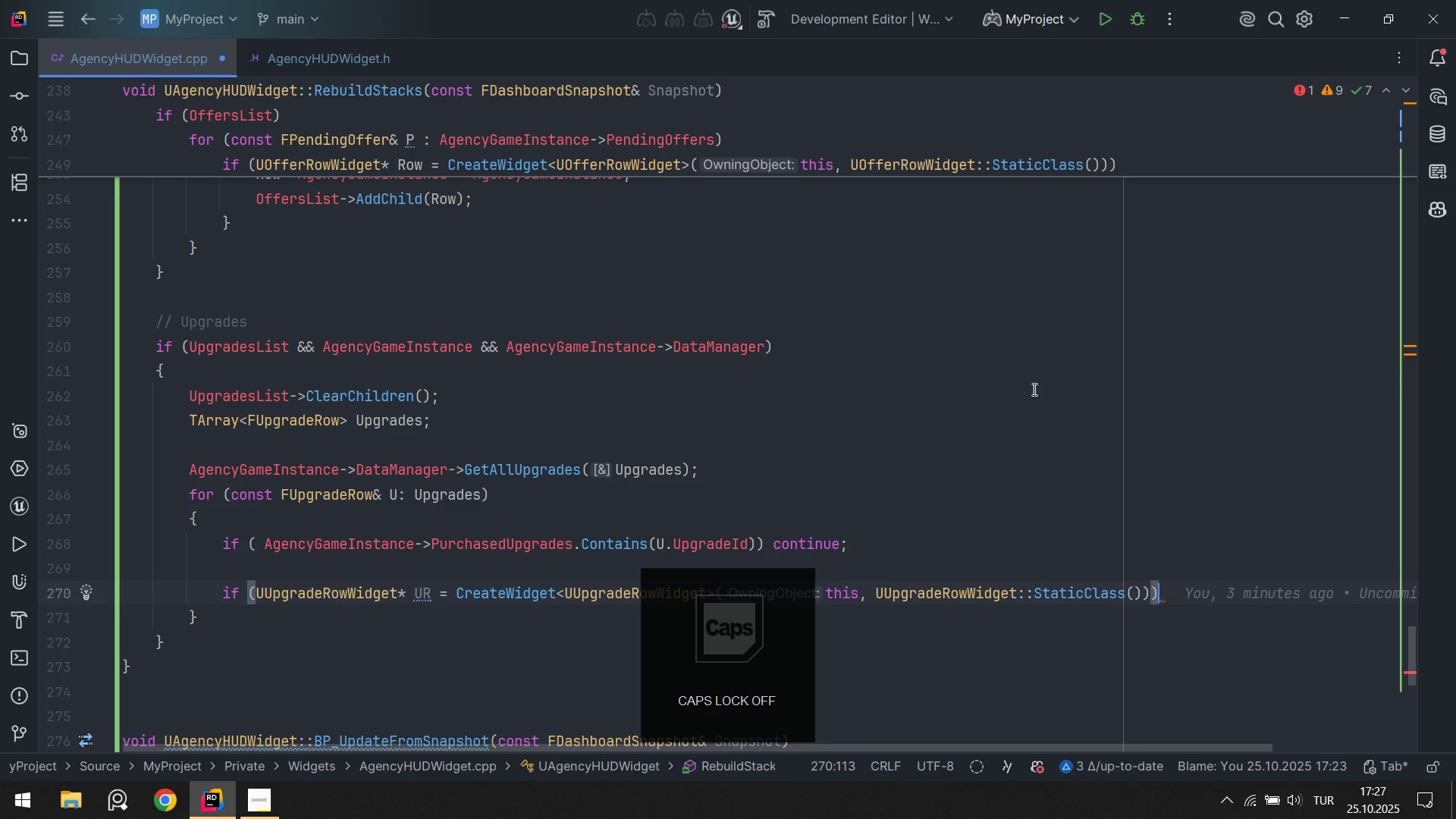 
key(Alt+Numpad9)
 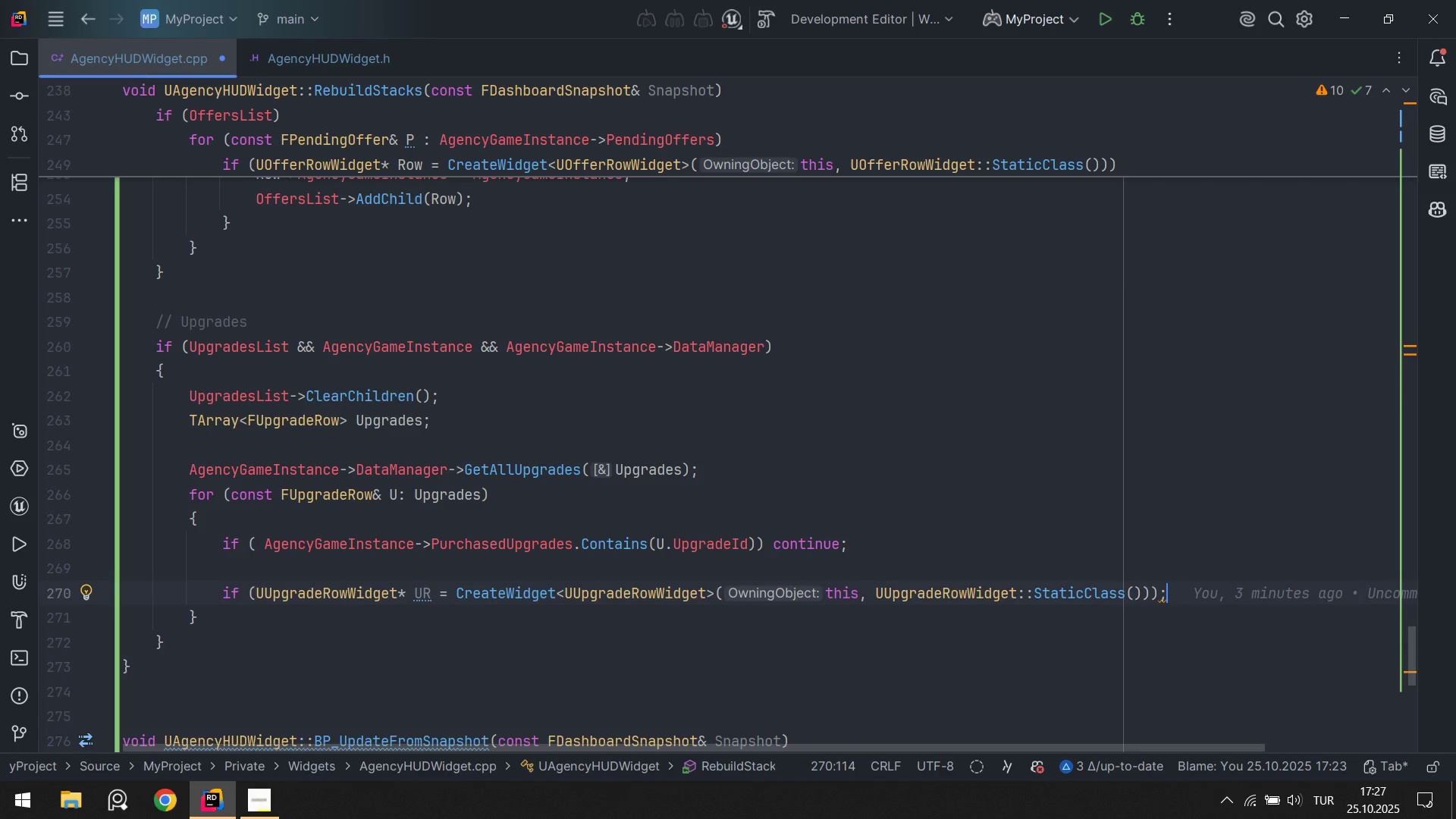 
key(Enter)
 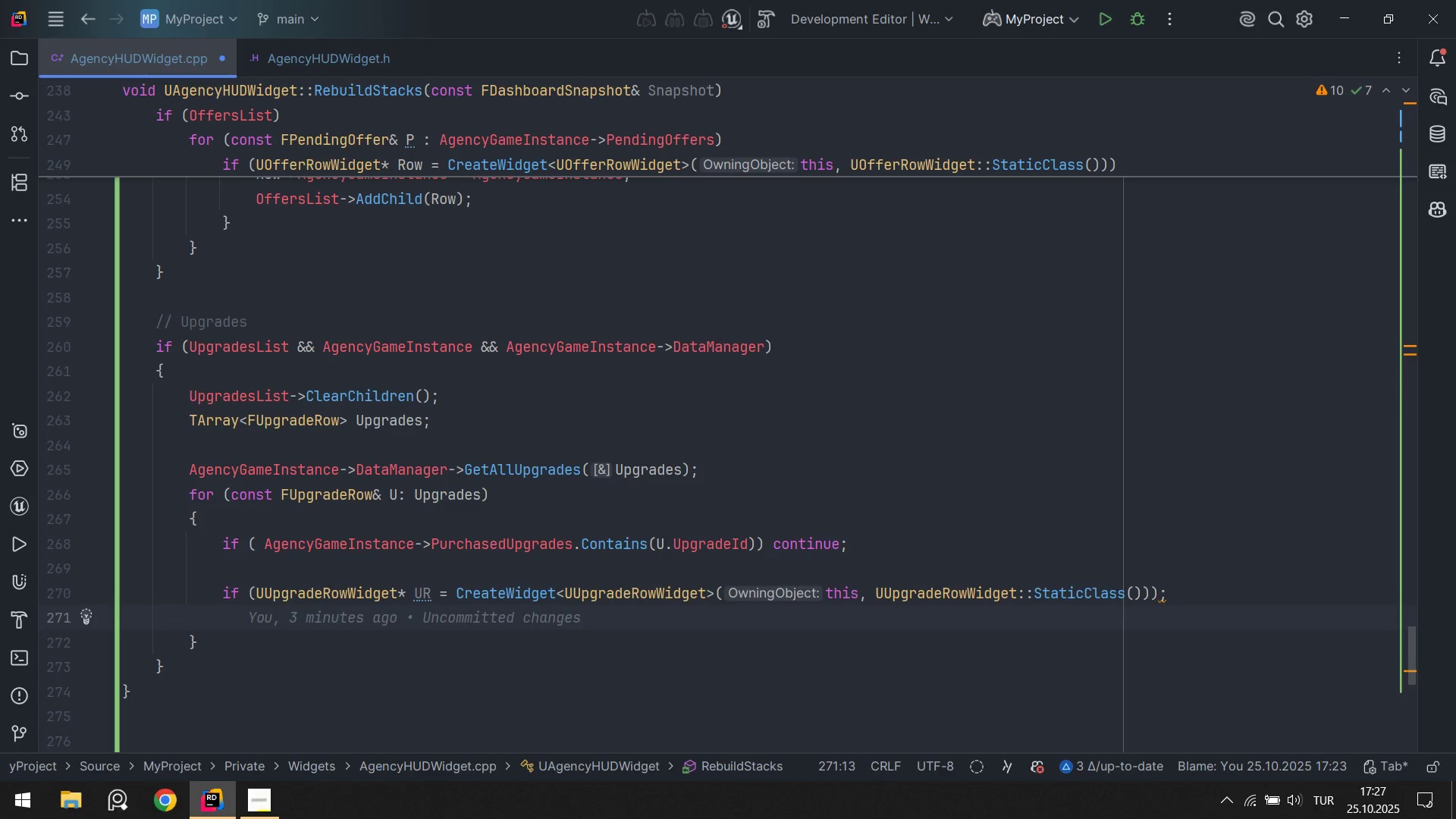 
key(Backspace)
 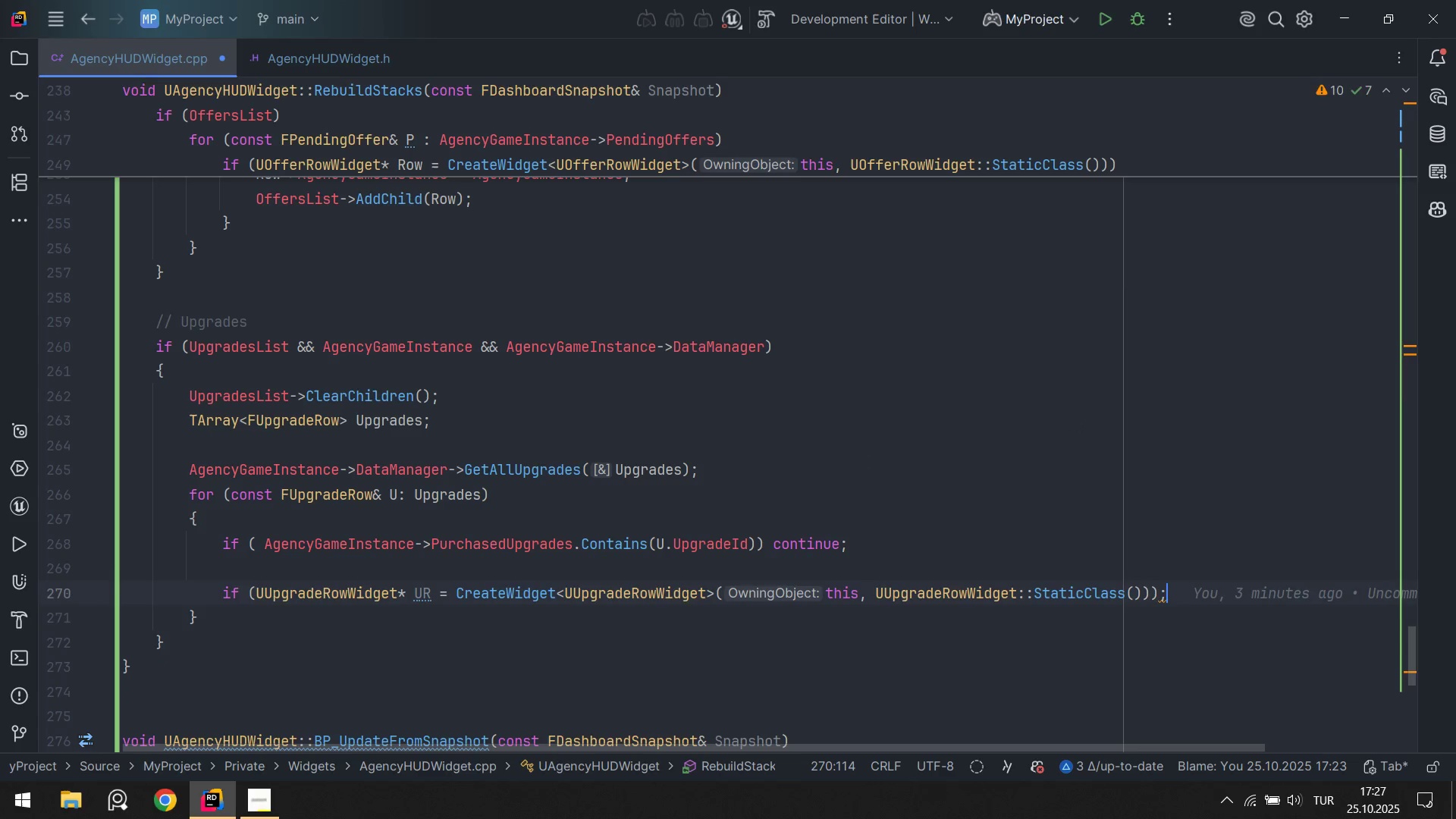 
key(Backspace)
 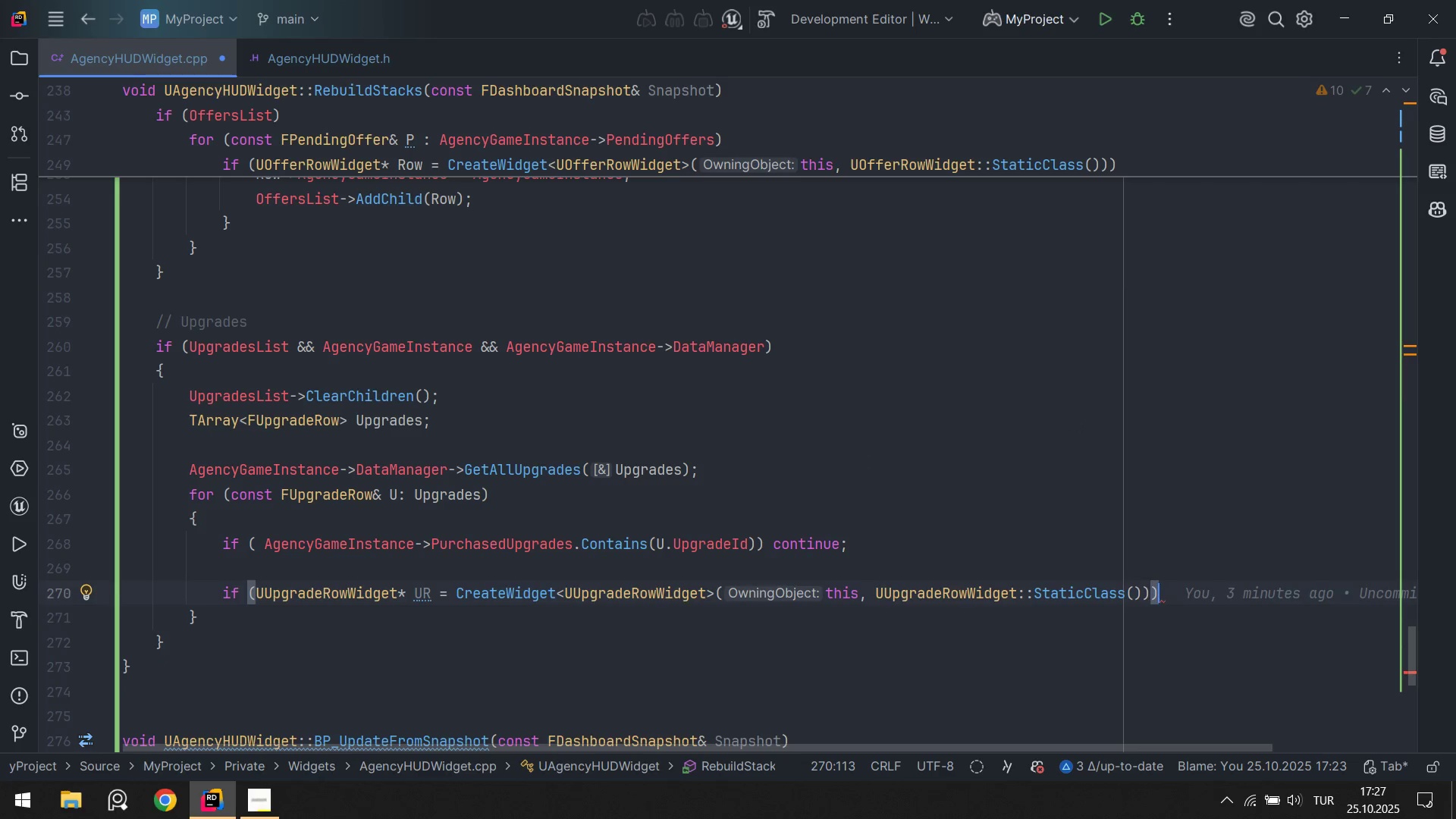 
key(Alt+Control+AltRight)
 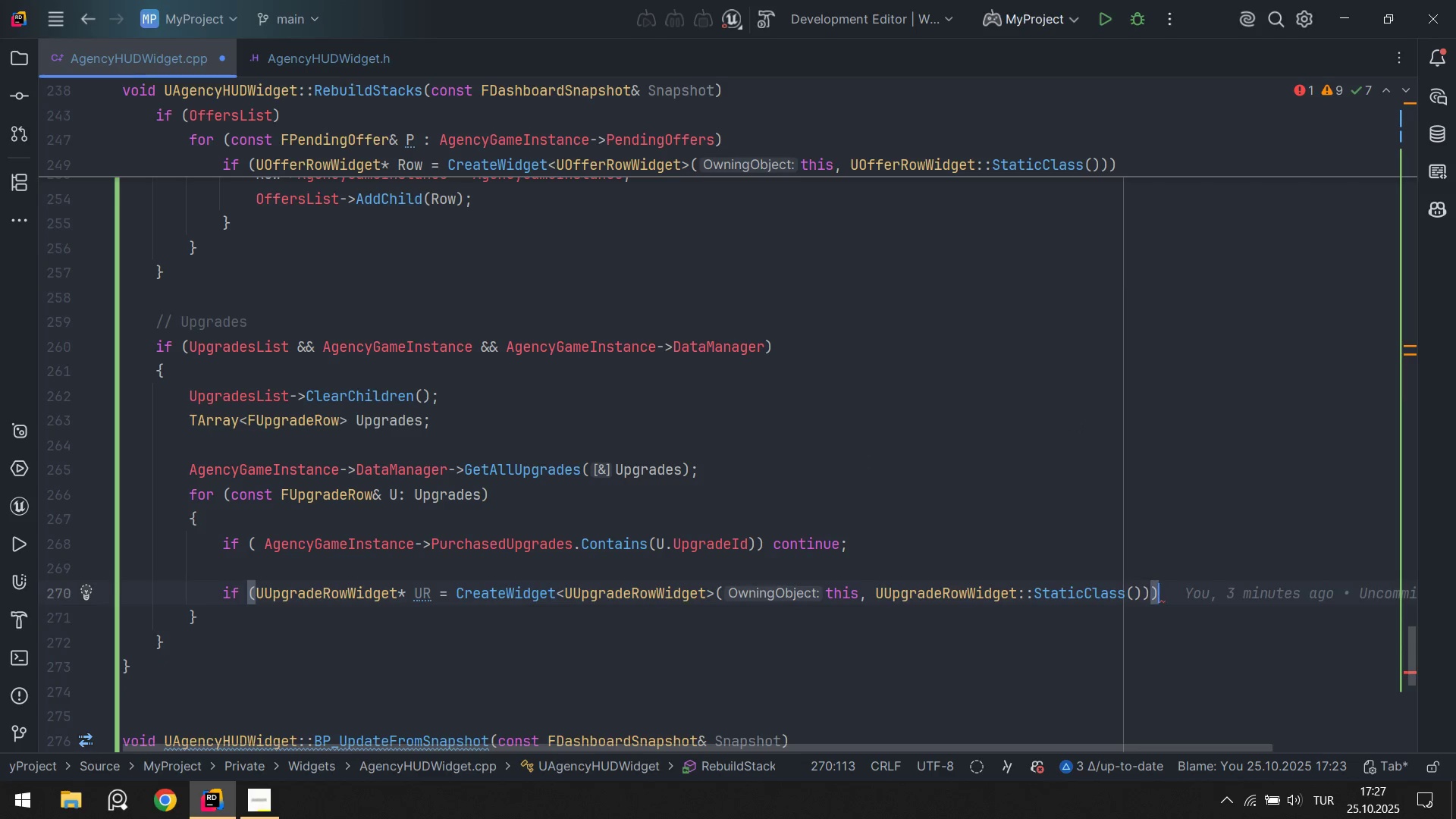 
key(Control+ControlLeft)
 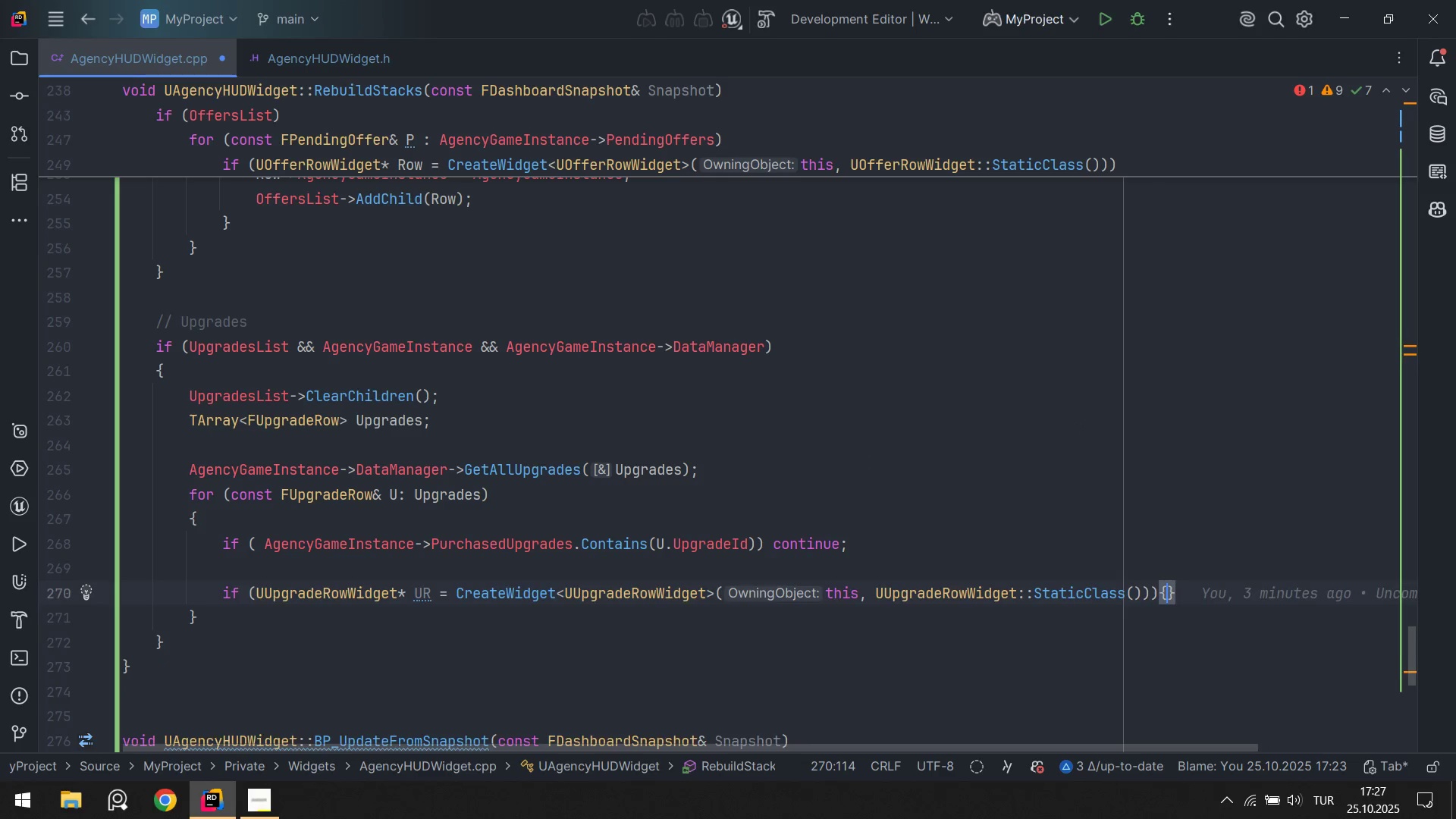 
key(Alt+Control+7)
 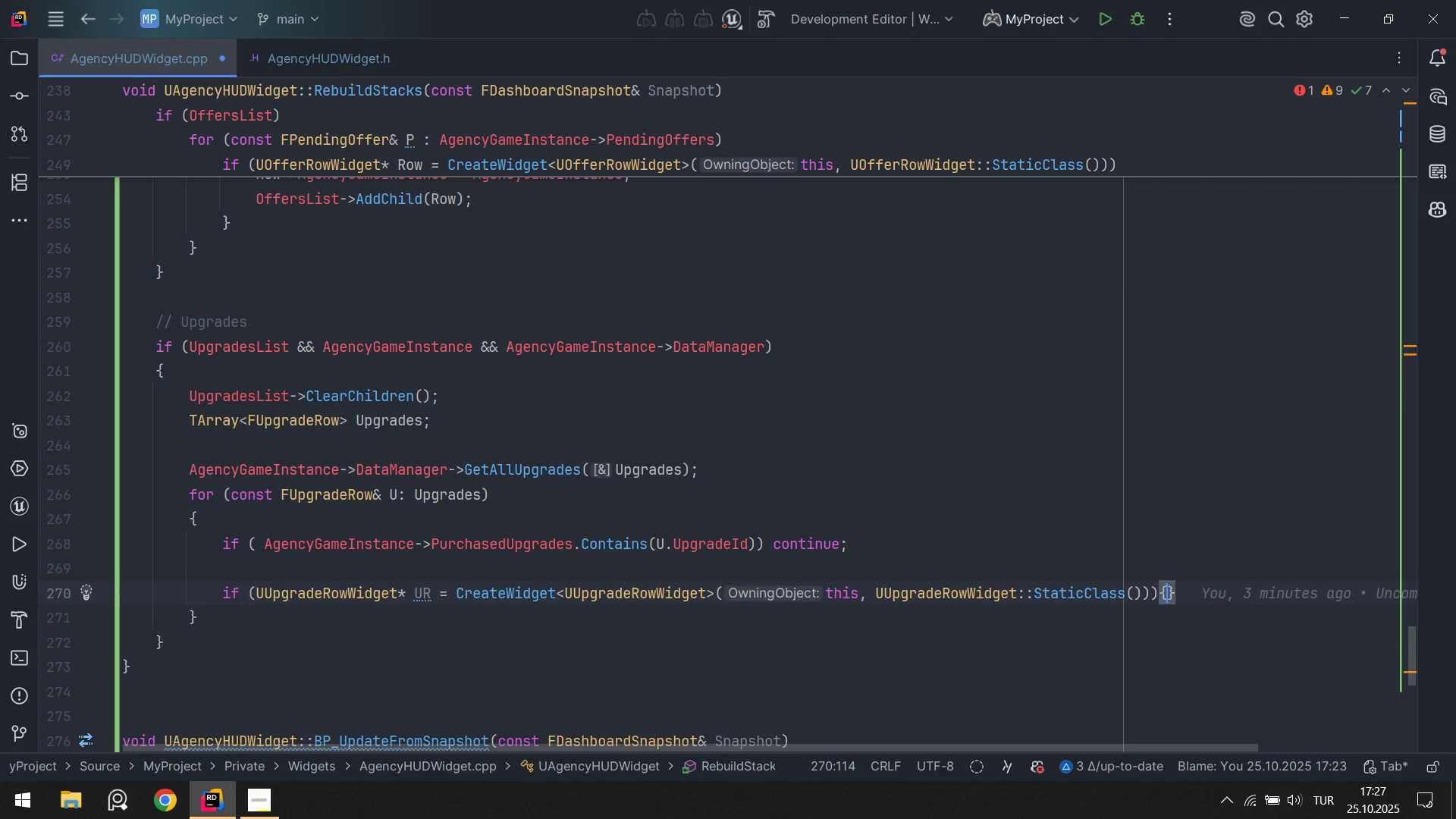 
key(Enter)
 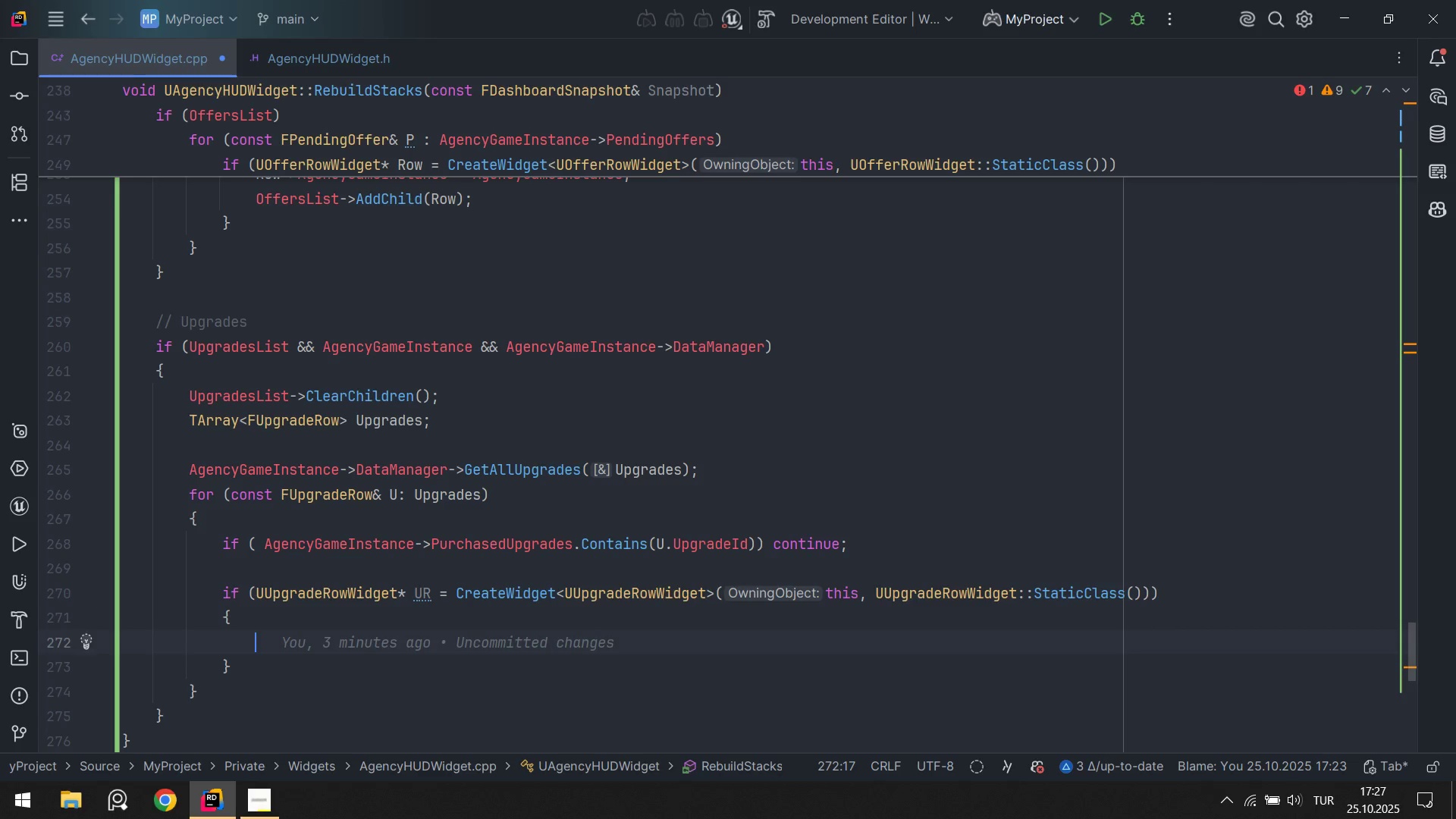 
type(UR.Up)
key(Tab)
key(Backspace)
key(Backspace)
key(Backspace)
key(Backspace)
key(Backspace)
key(Backspace)
key(Backspace)
key(Backspace)
type(gr)
key(Tab)
 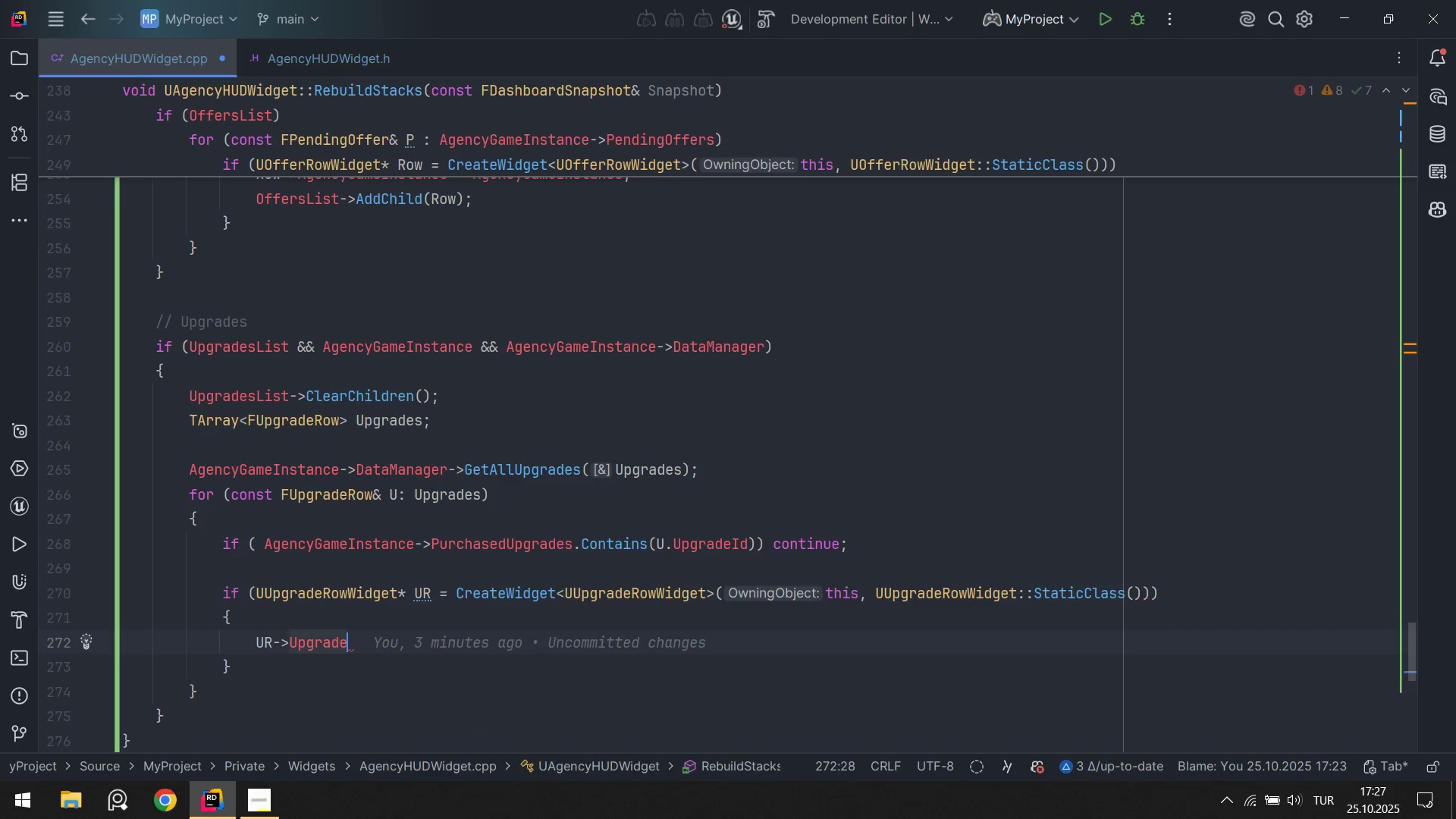 
key(Alt+AltLeft)
 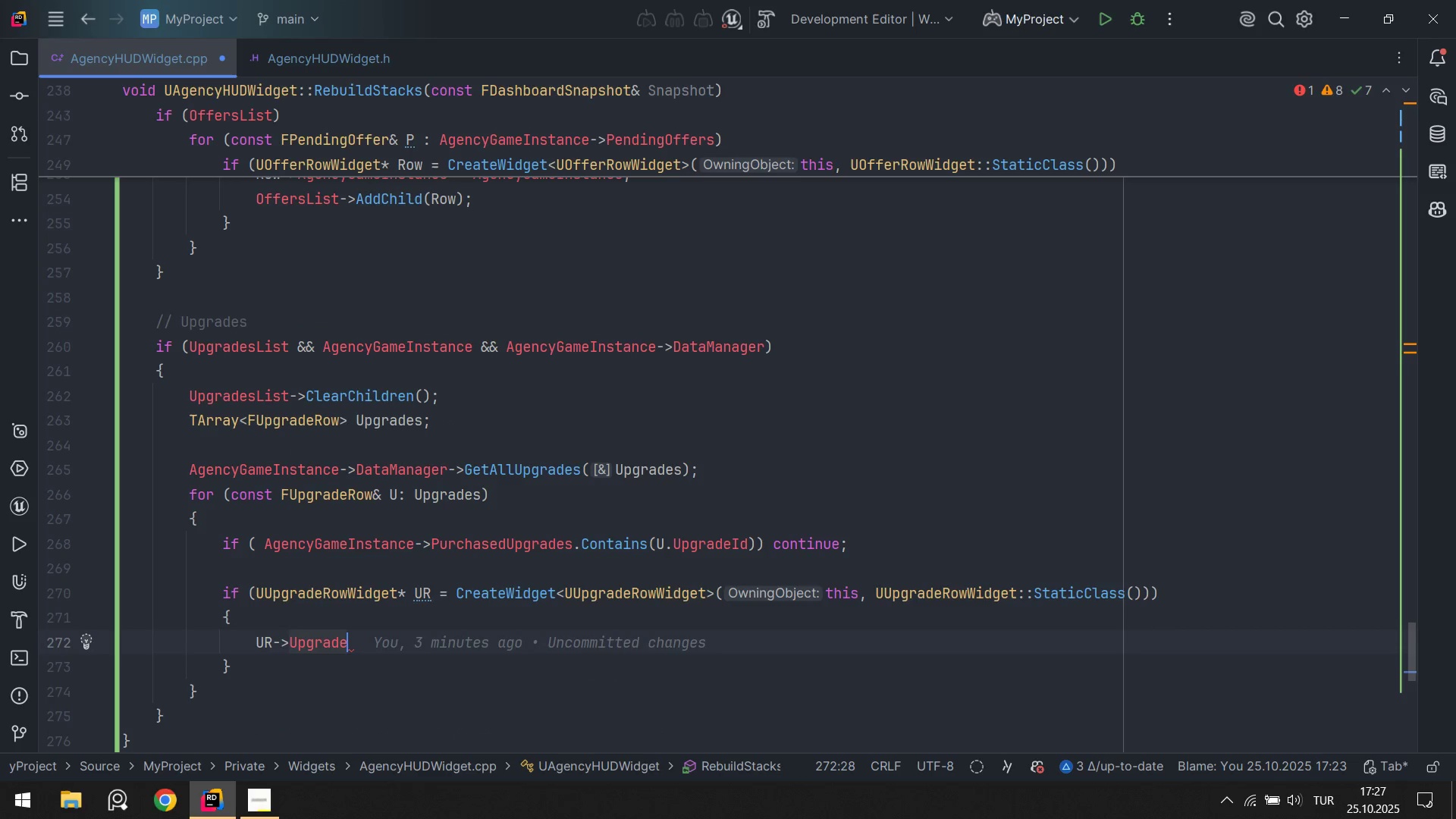 
key(Alt+Numpad5)
 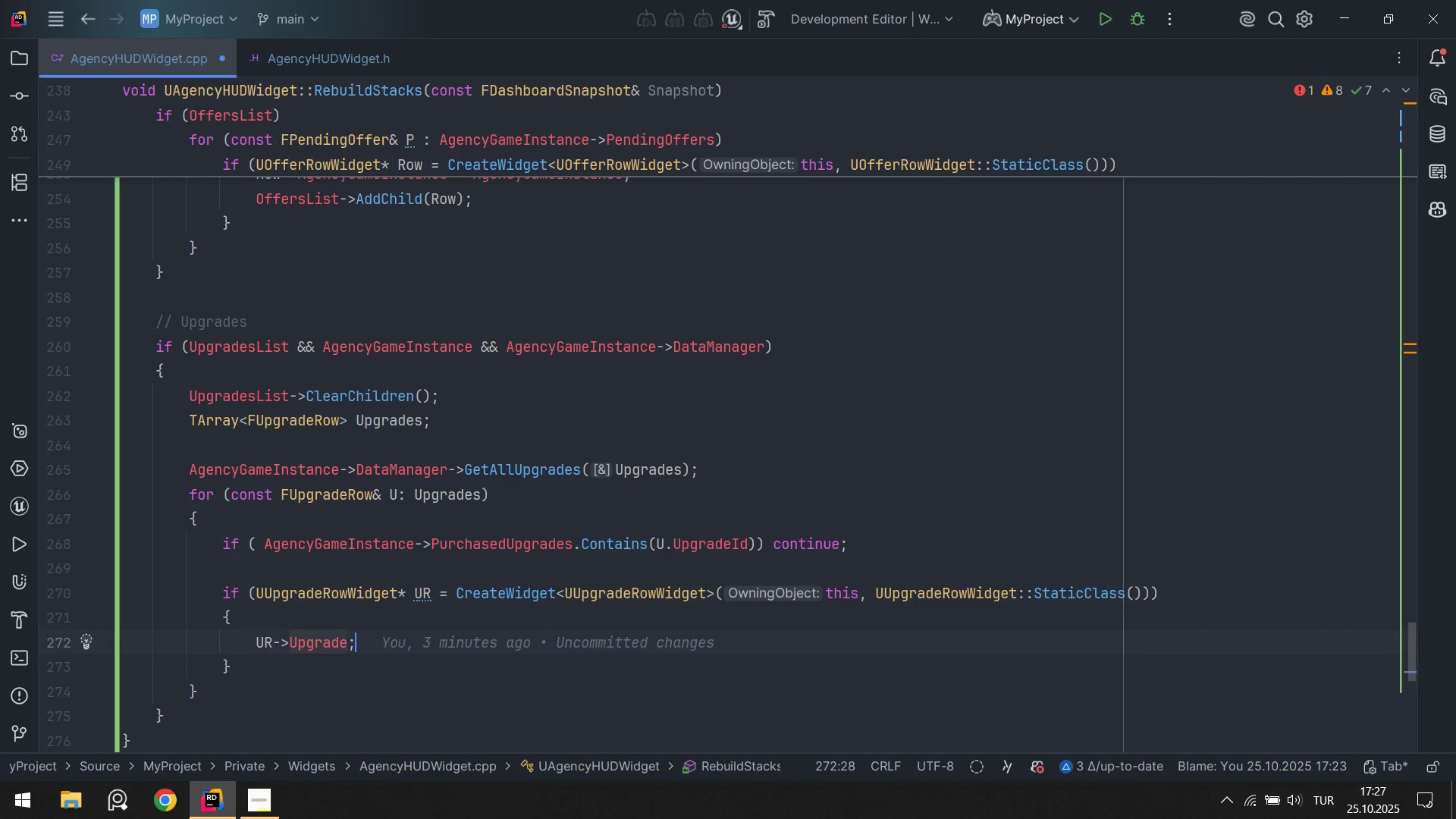 
key(Alt+Numpad9)
 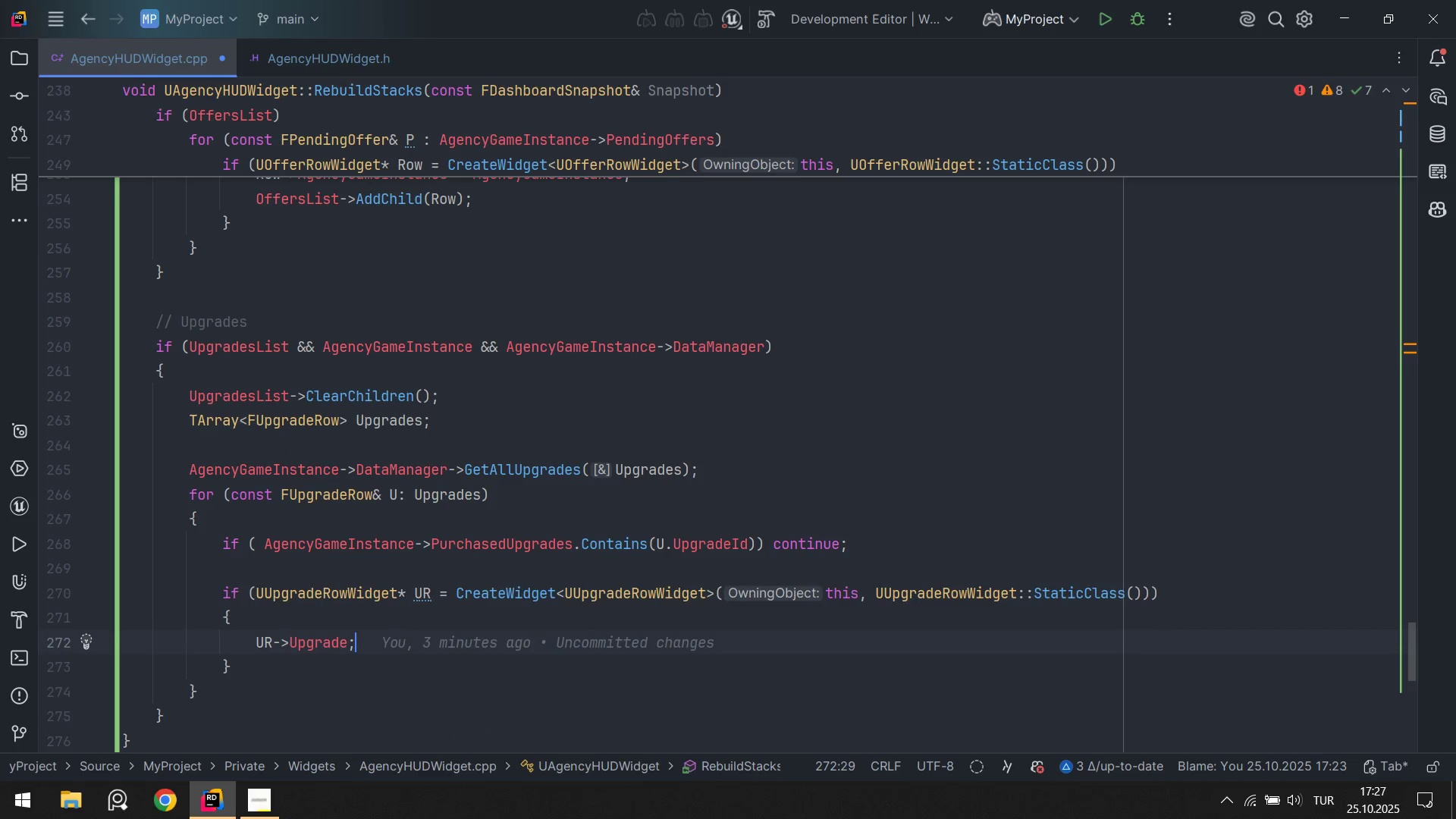 
key(Backspace)
 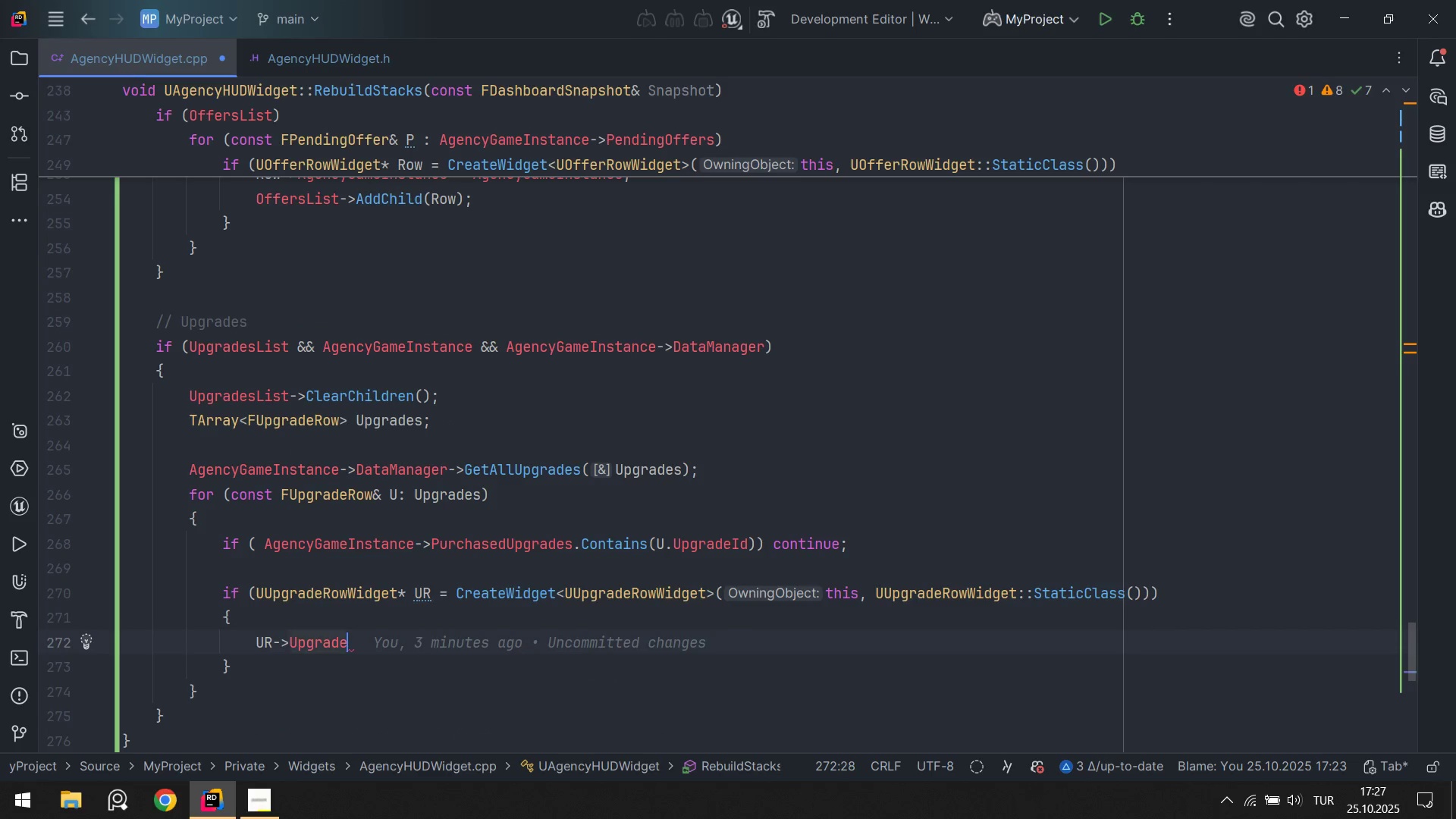 
key(Space)
 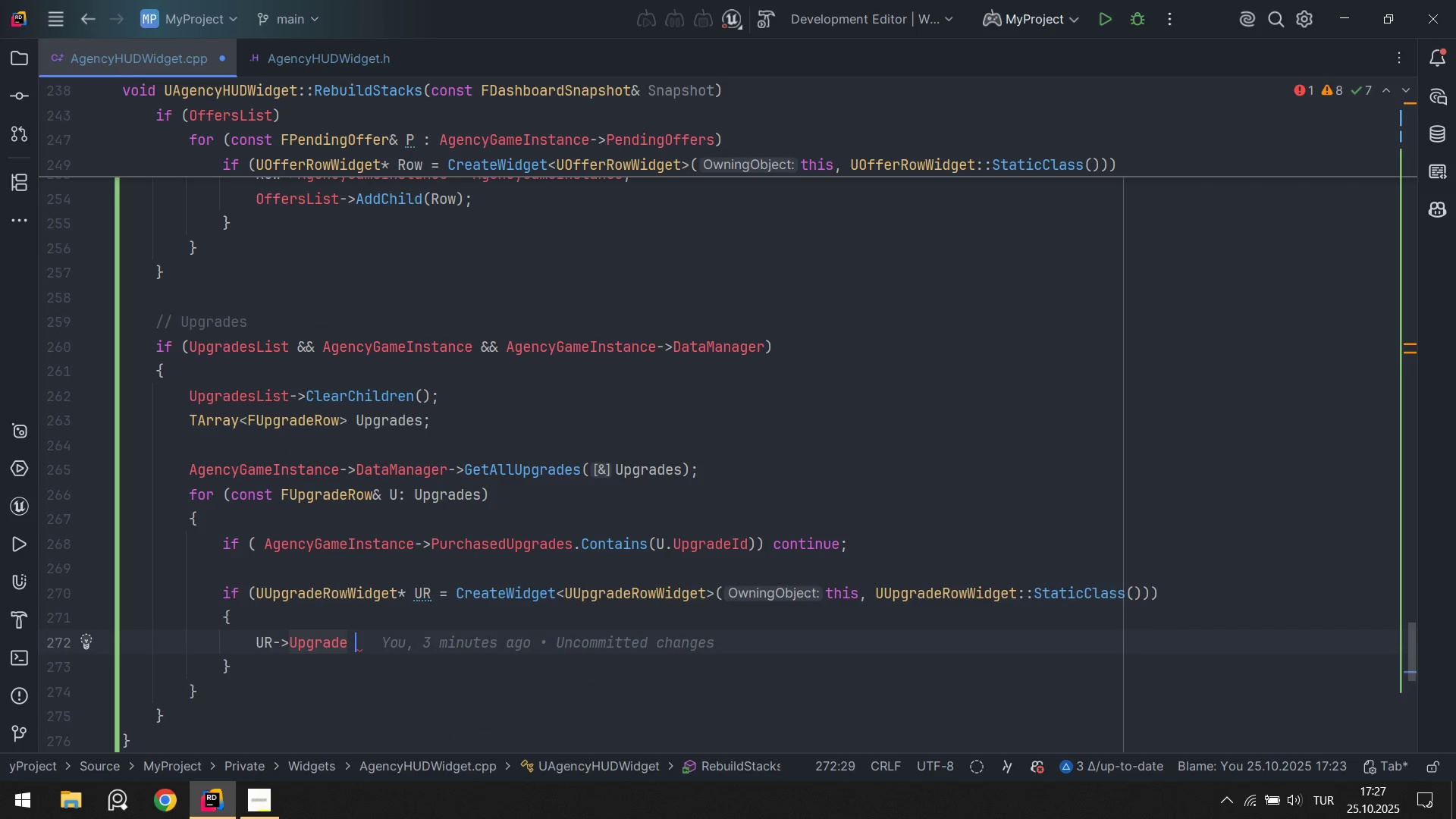 
key(Shift+0)
 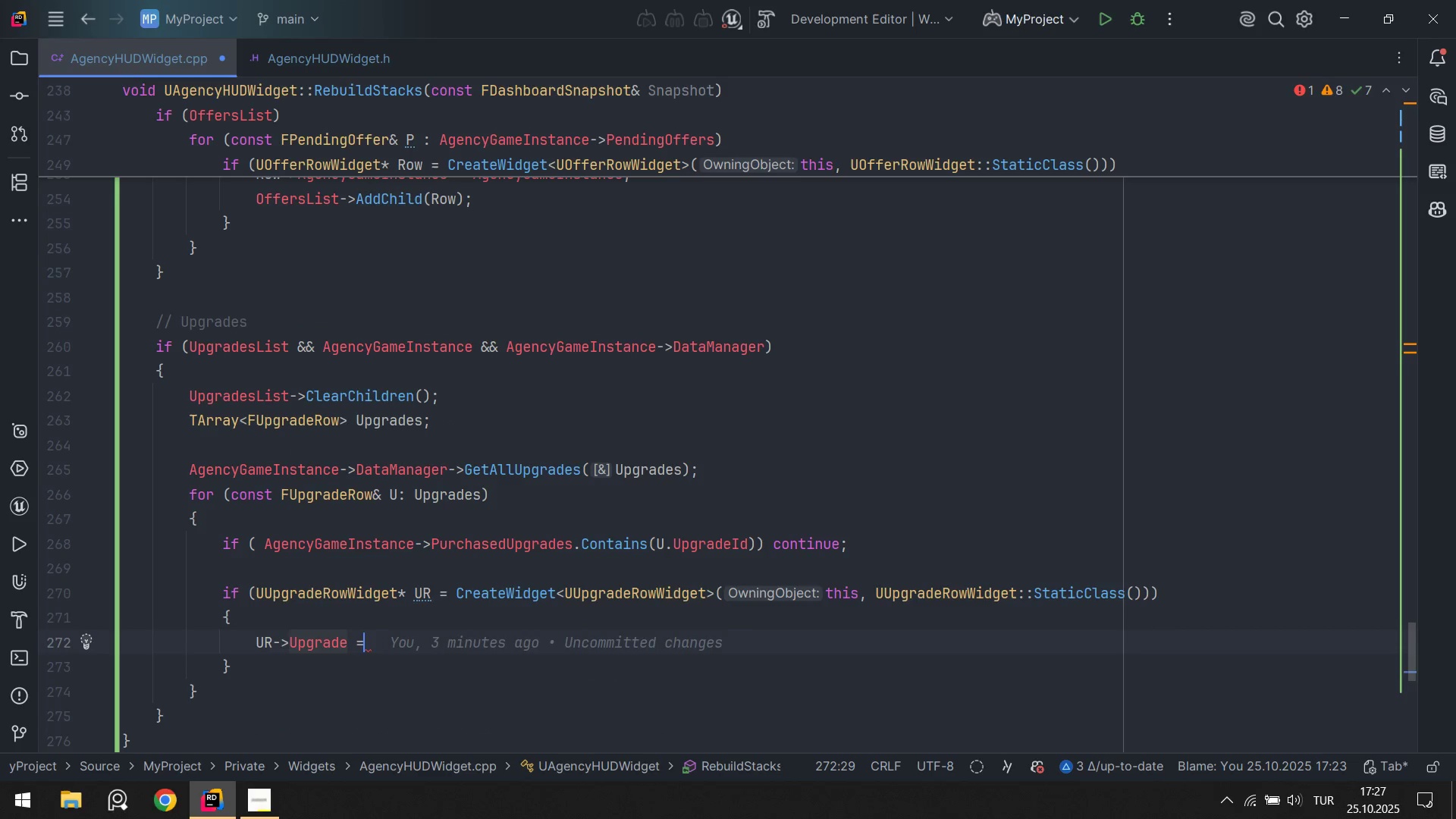 
key(Shift+Space)
 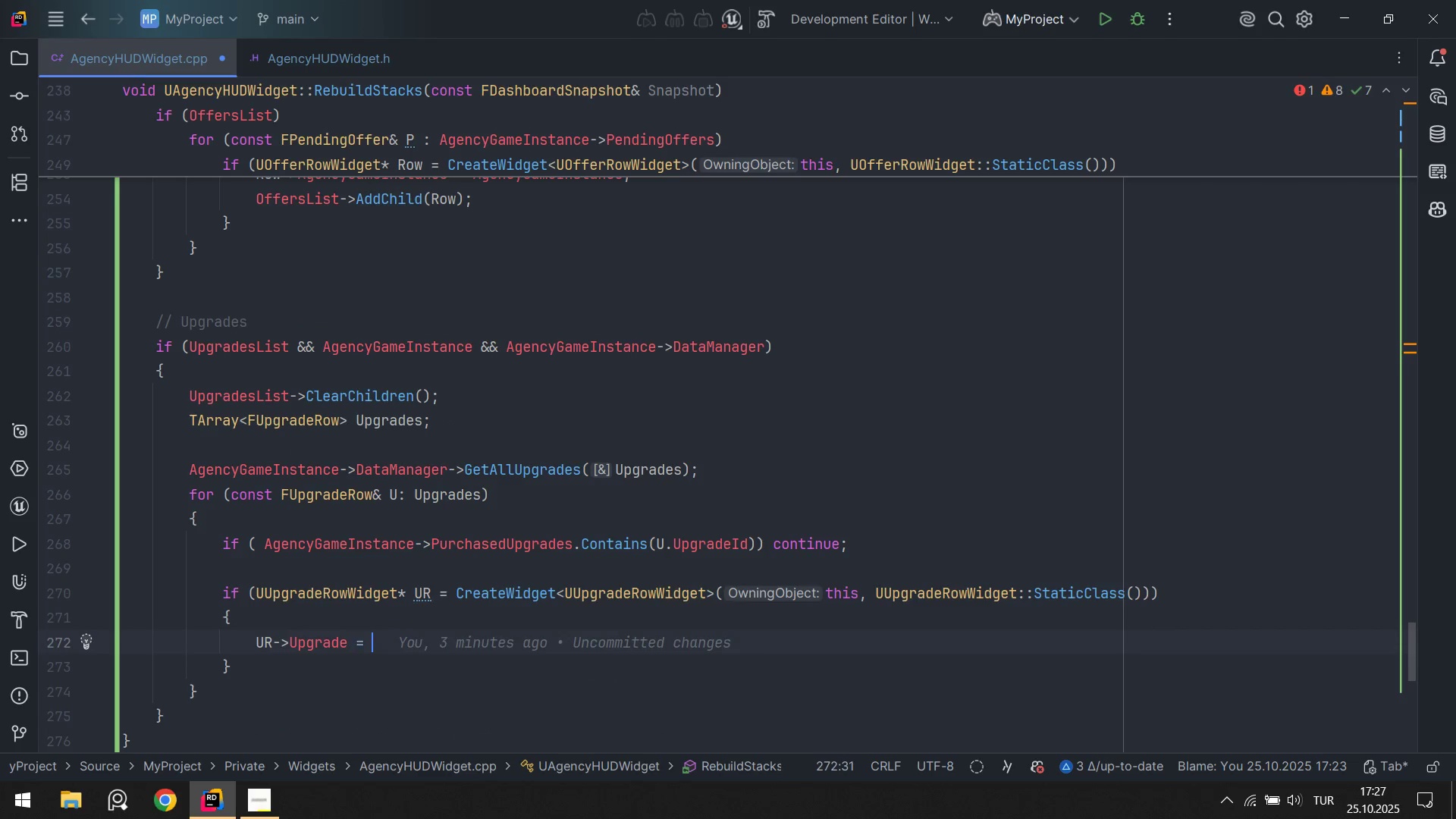 
key(CapsLock)
 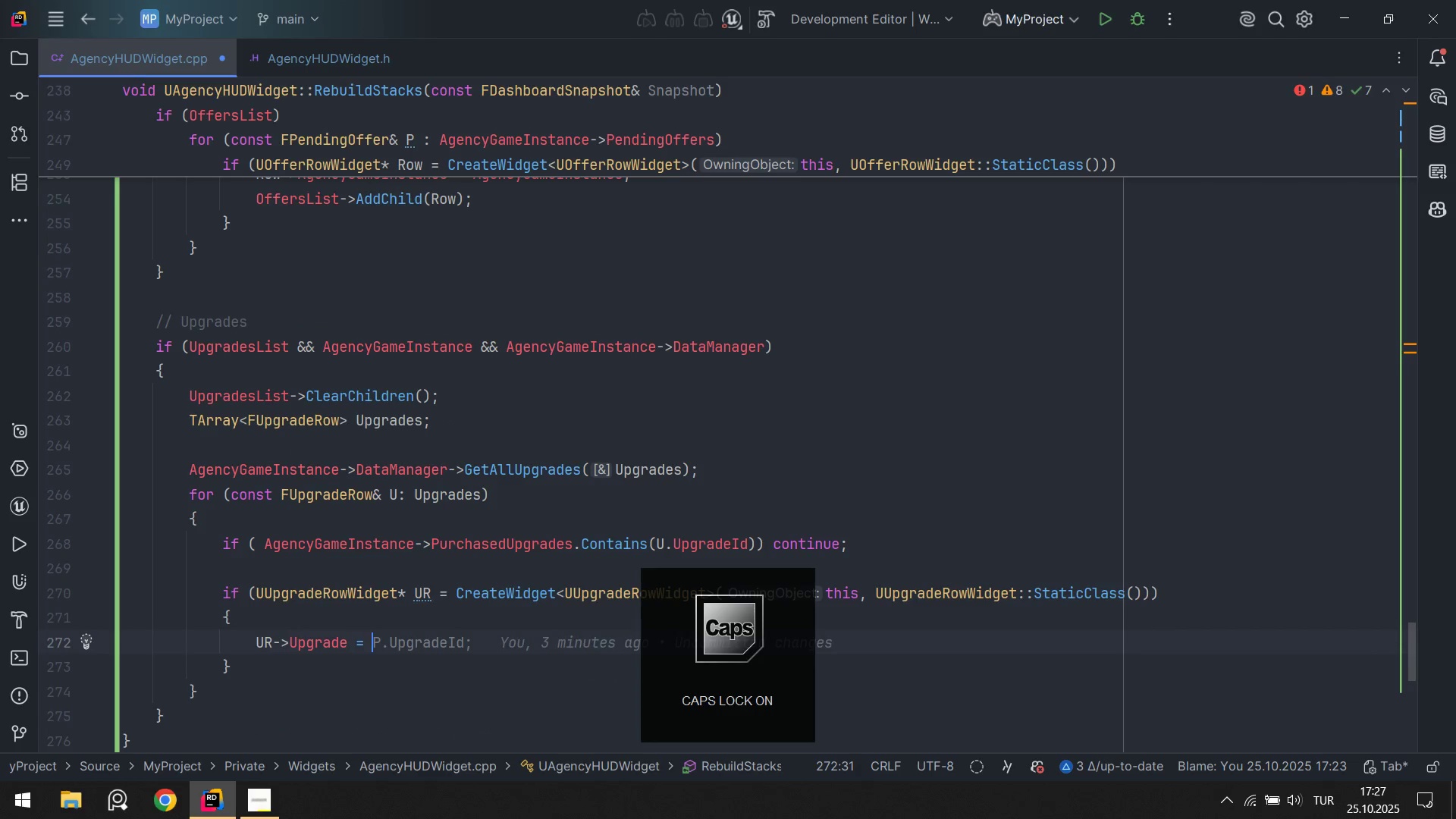 
key(U)
 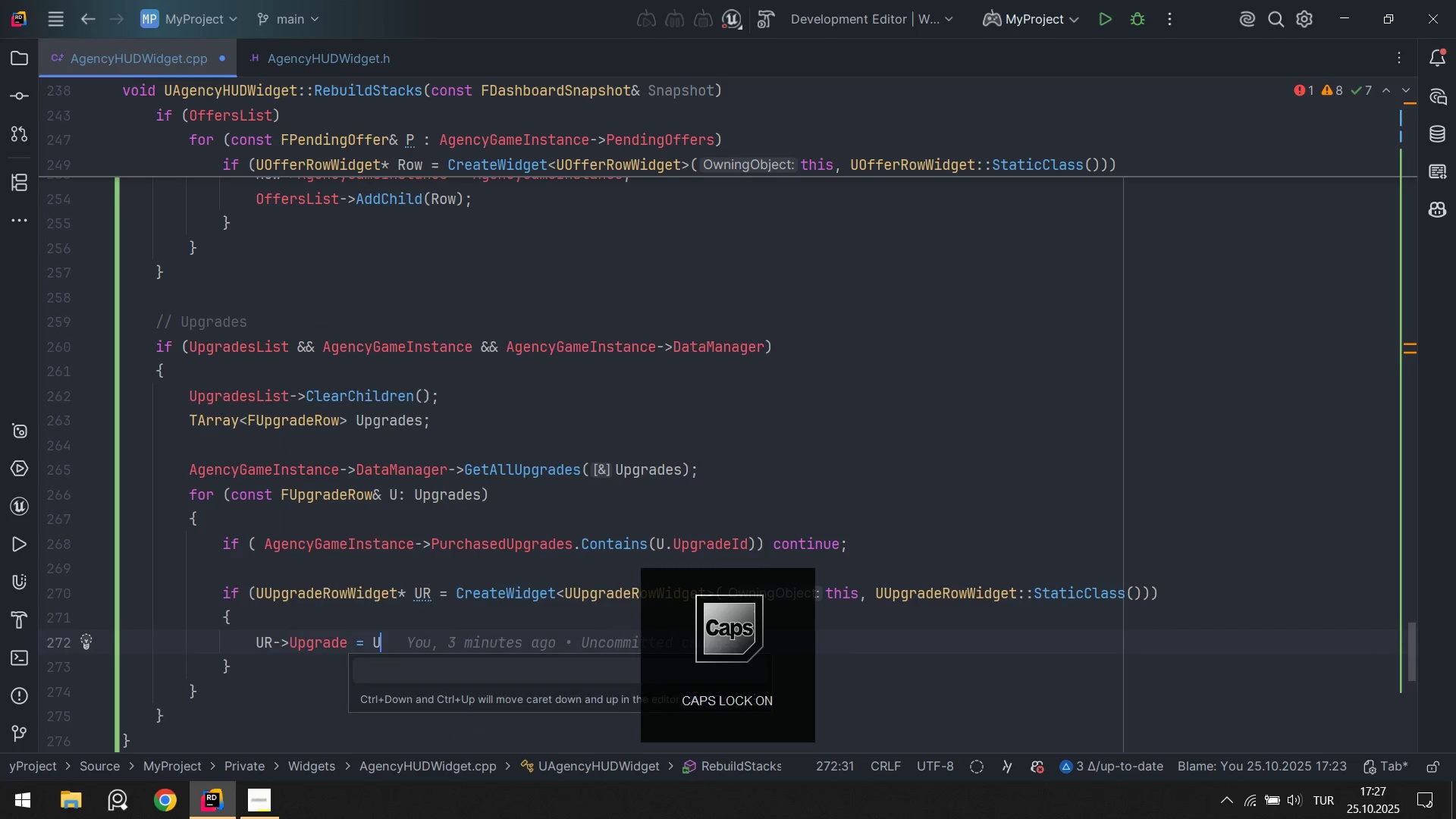 
key(CapsLock)
 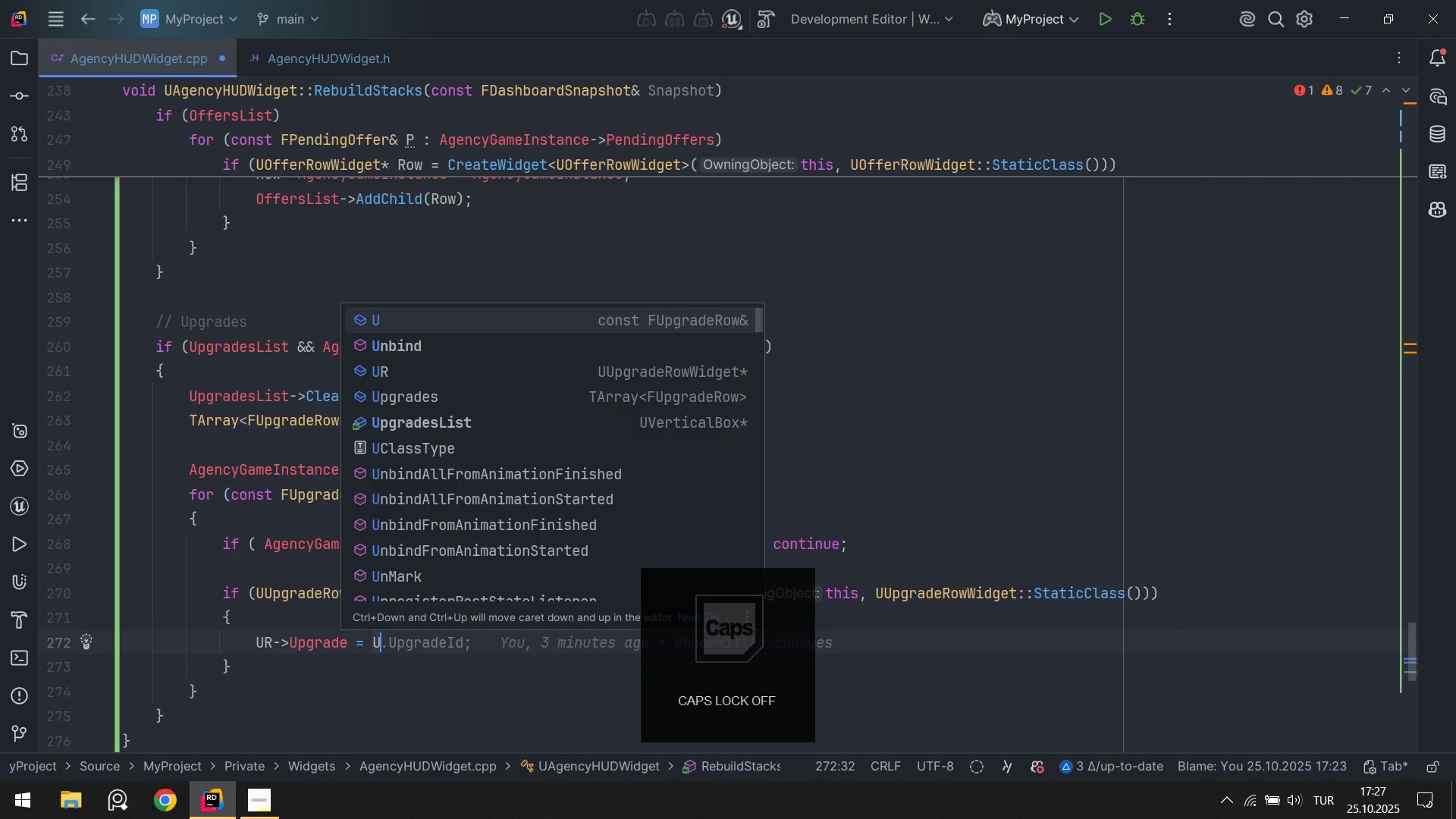 
key(Alt+AltLeft)
 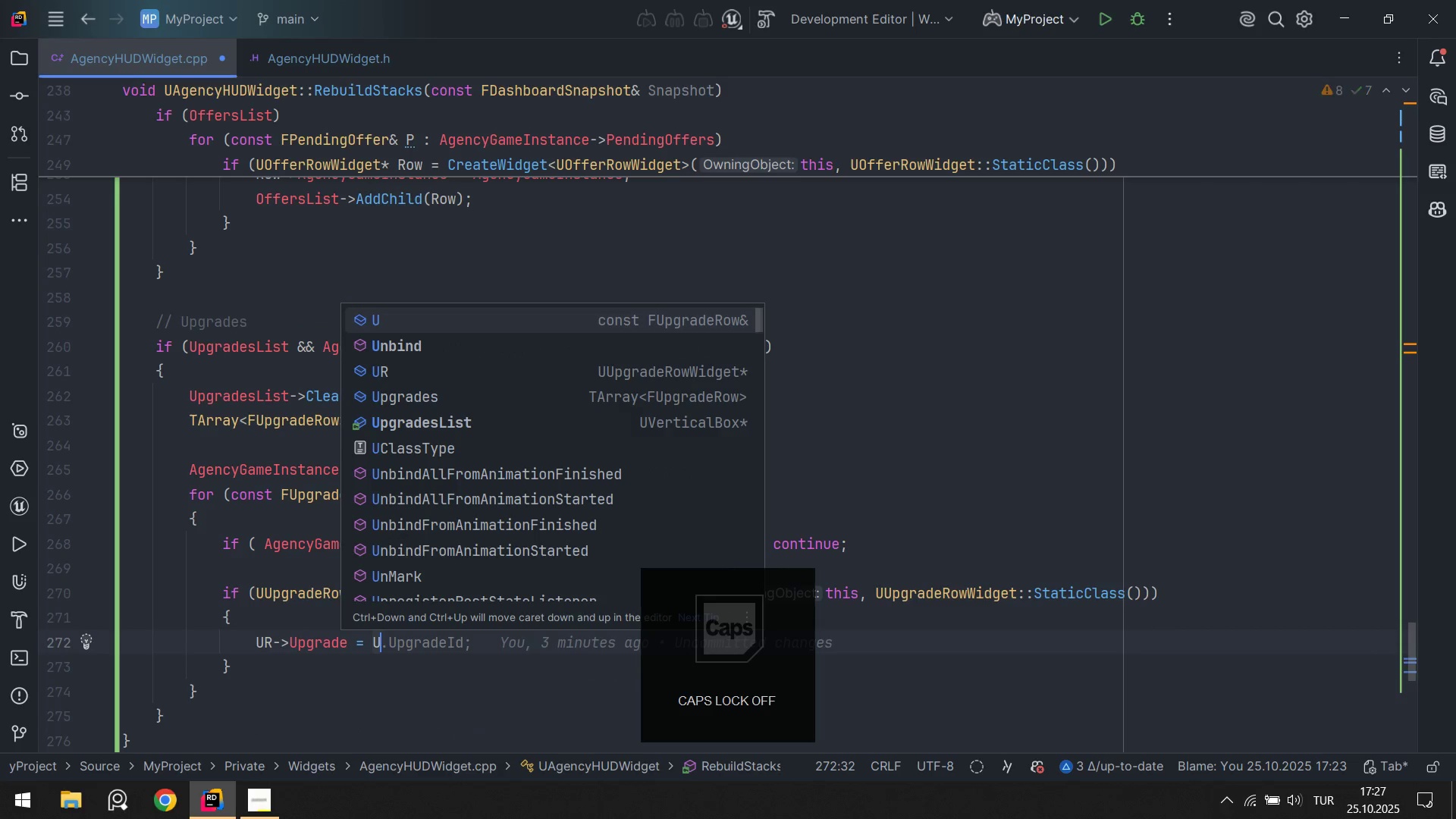 
key(Alt+Numpad5)
 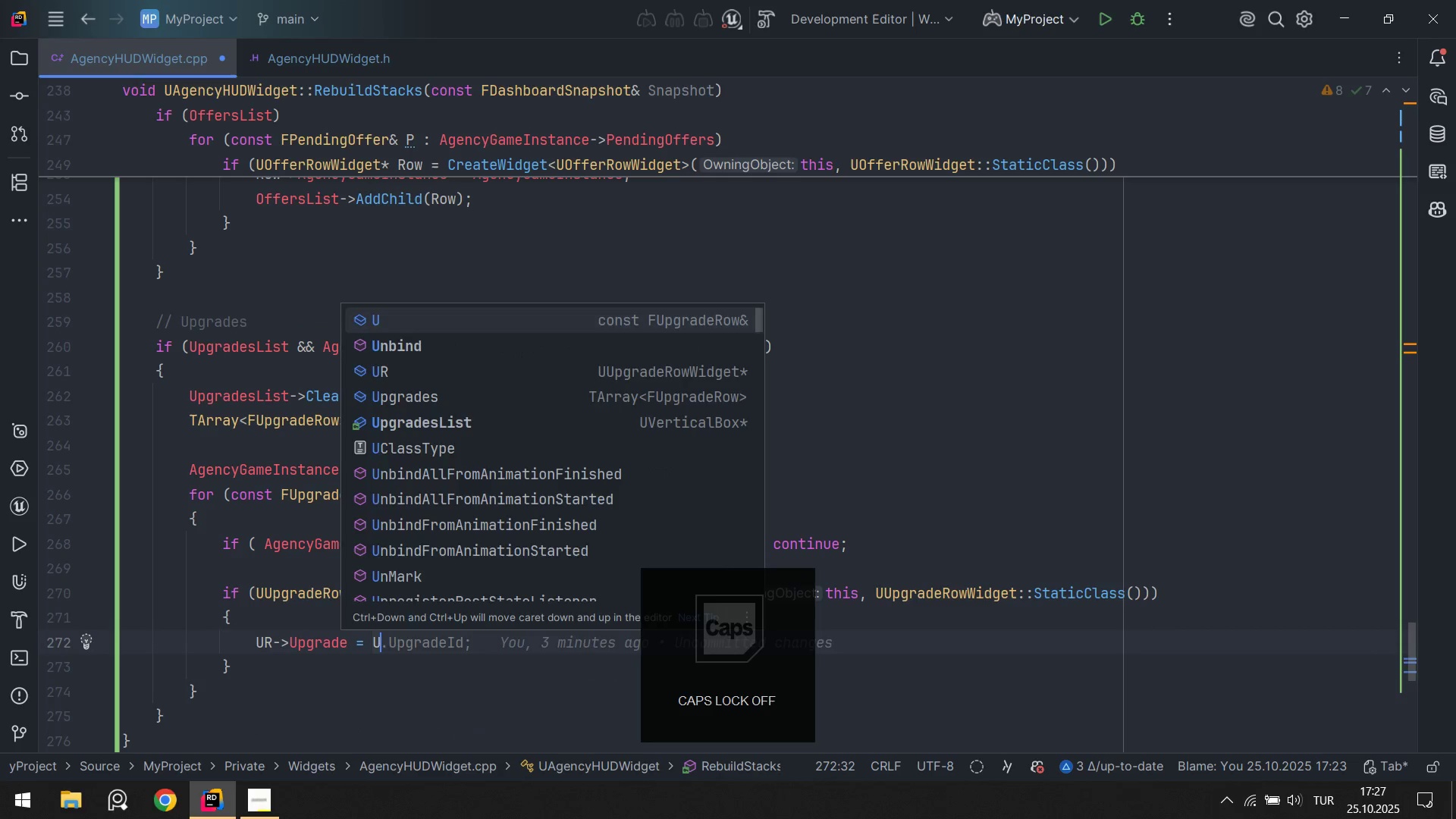 
key(Alt+Numpad9)
 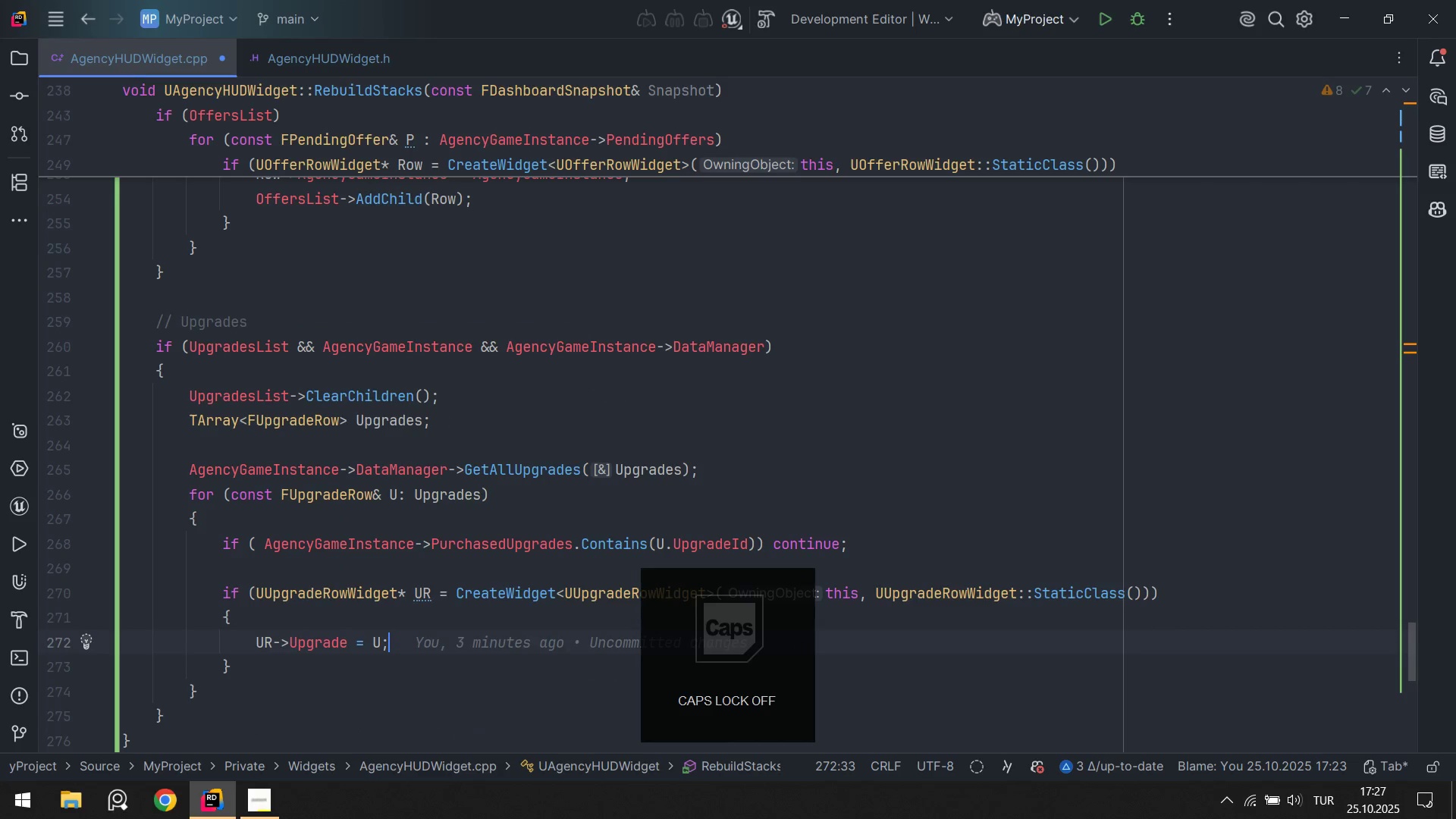 
key(Enter)
 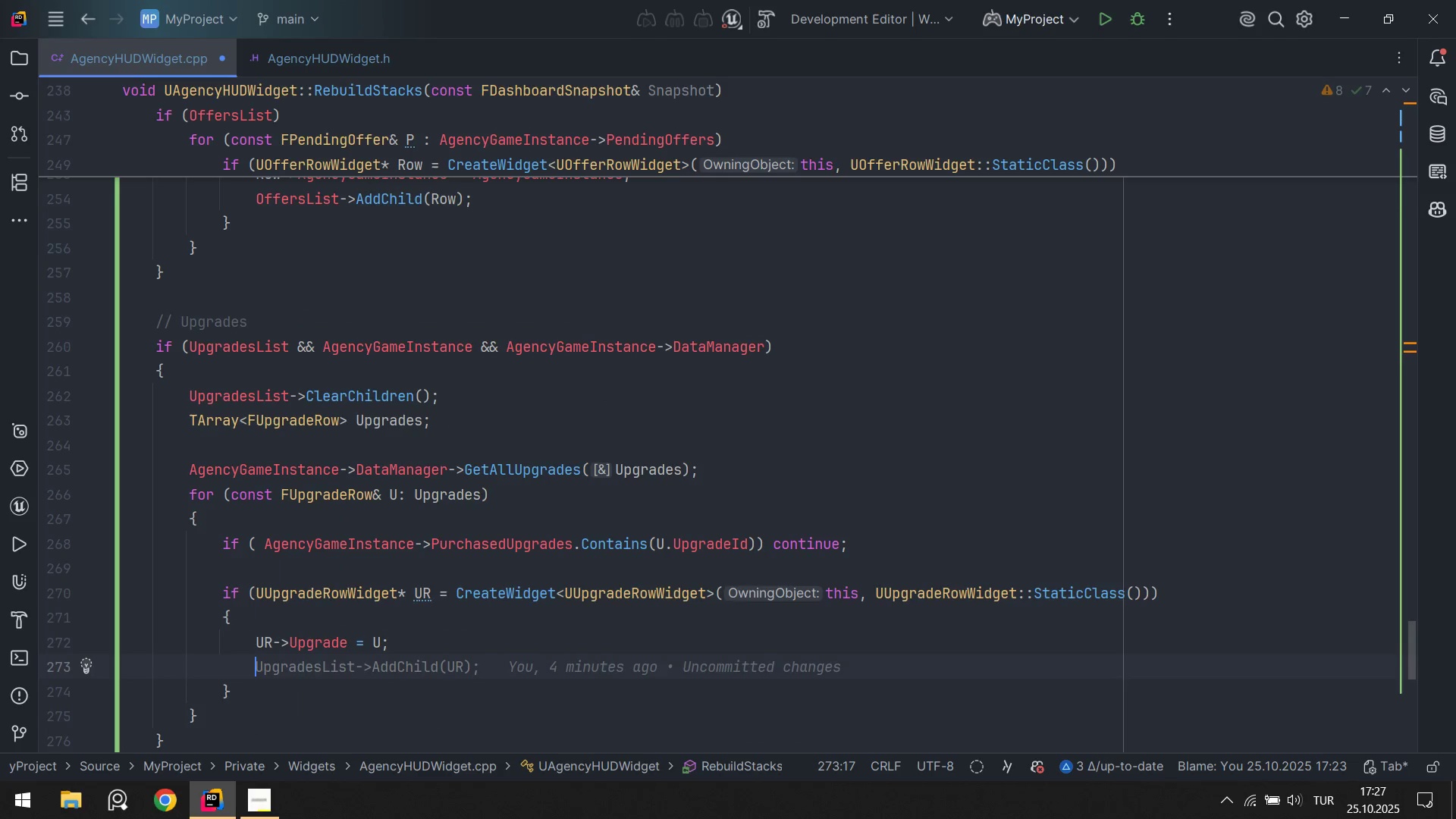 
type(UR)
key(Backspace)
type(Pr)
key(Backspace)
type(gr)
 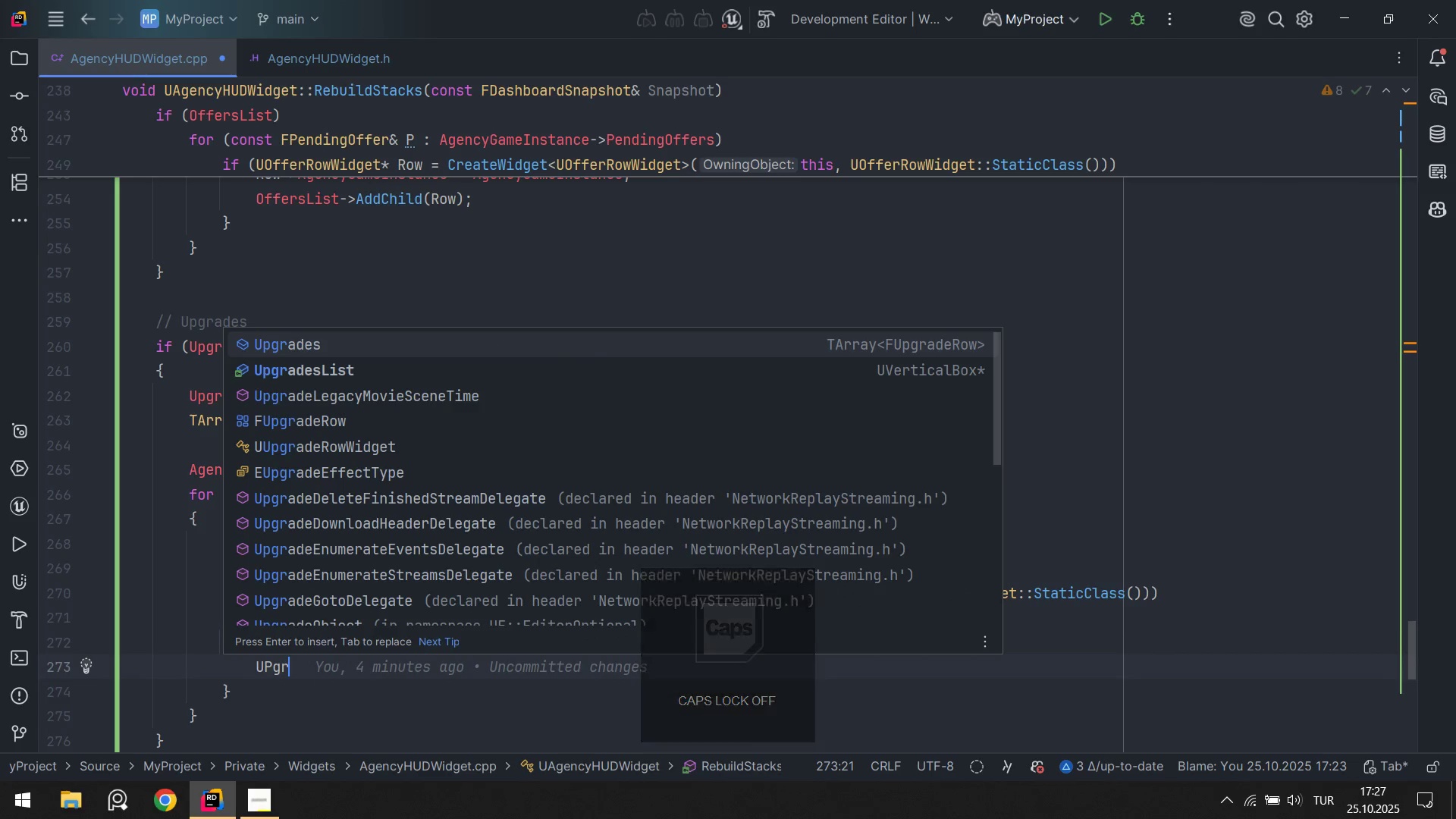 
key(ArrowDown)
 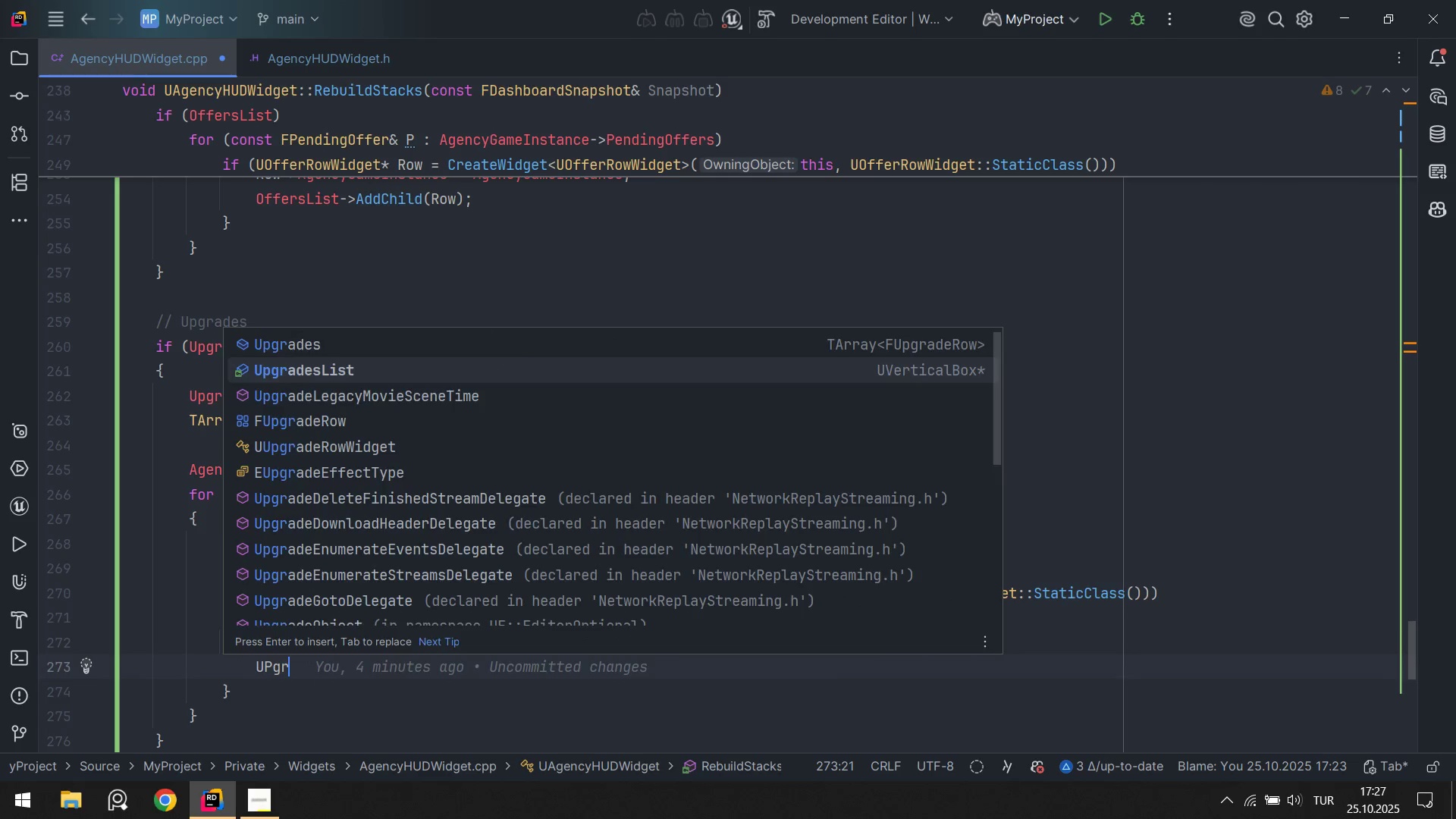 
key(Enter)
 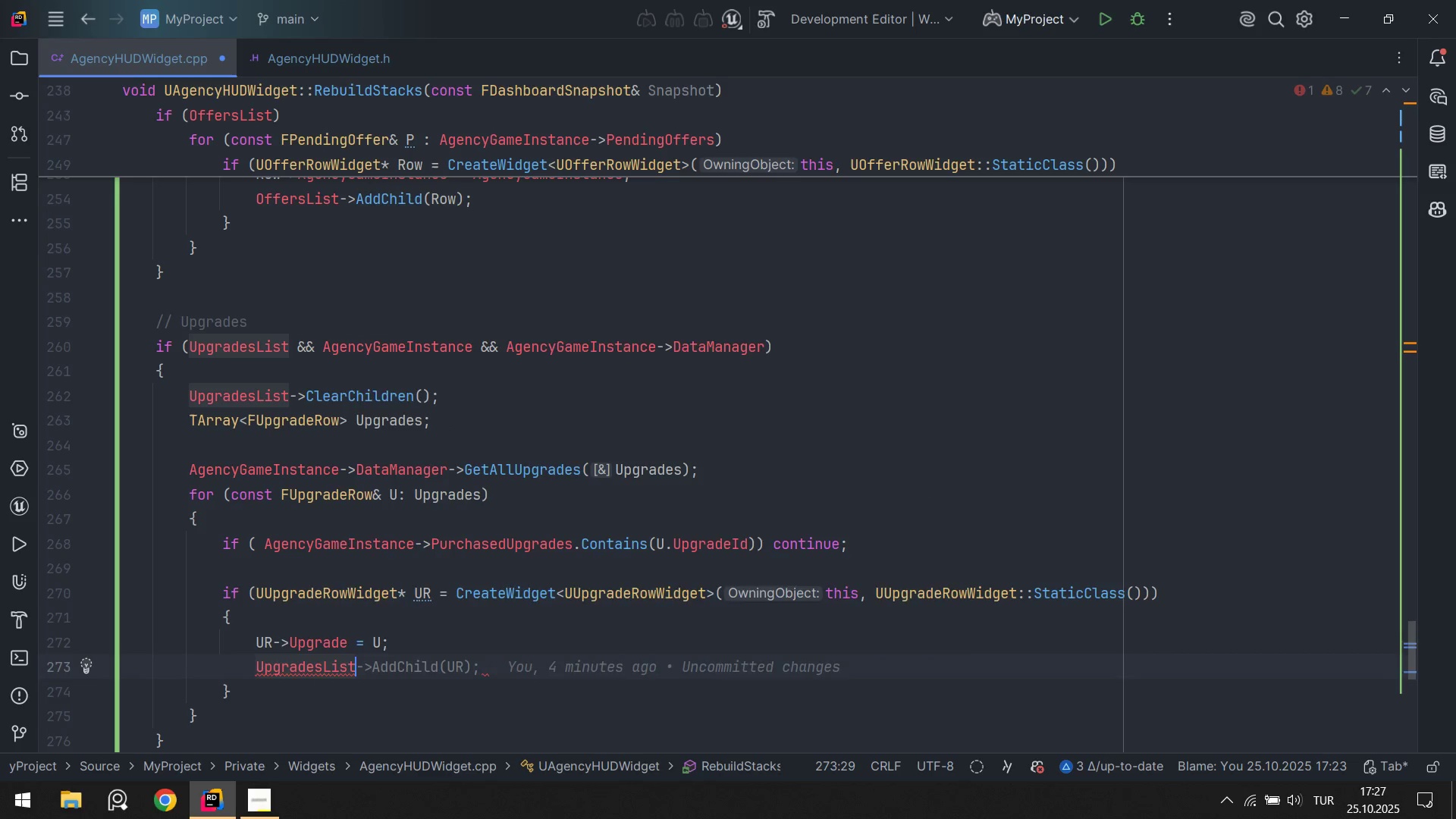 
type(.add)
key(Tab)
key(Backspace)
key(Backspace)
key(Backspace)
key(Backspace)
key(Backspace)
key(Backspace)
key(Backspace)
key(Backspace)
type(ch')
 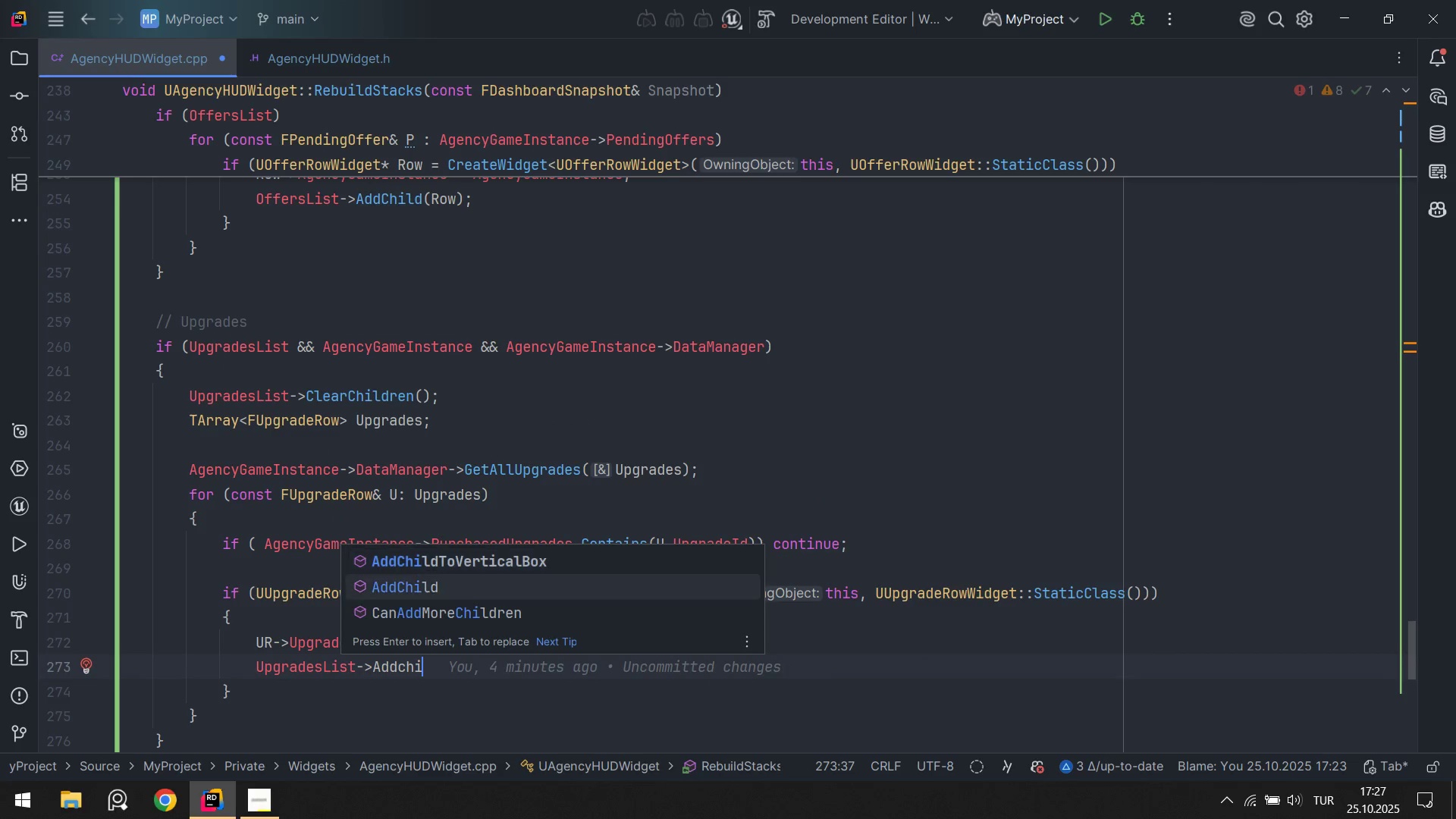 
key(ArrowDown)
 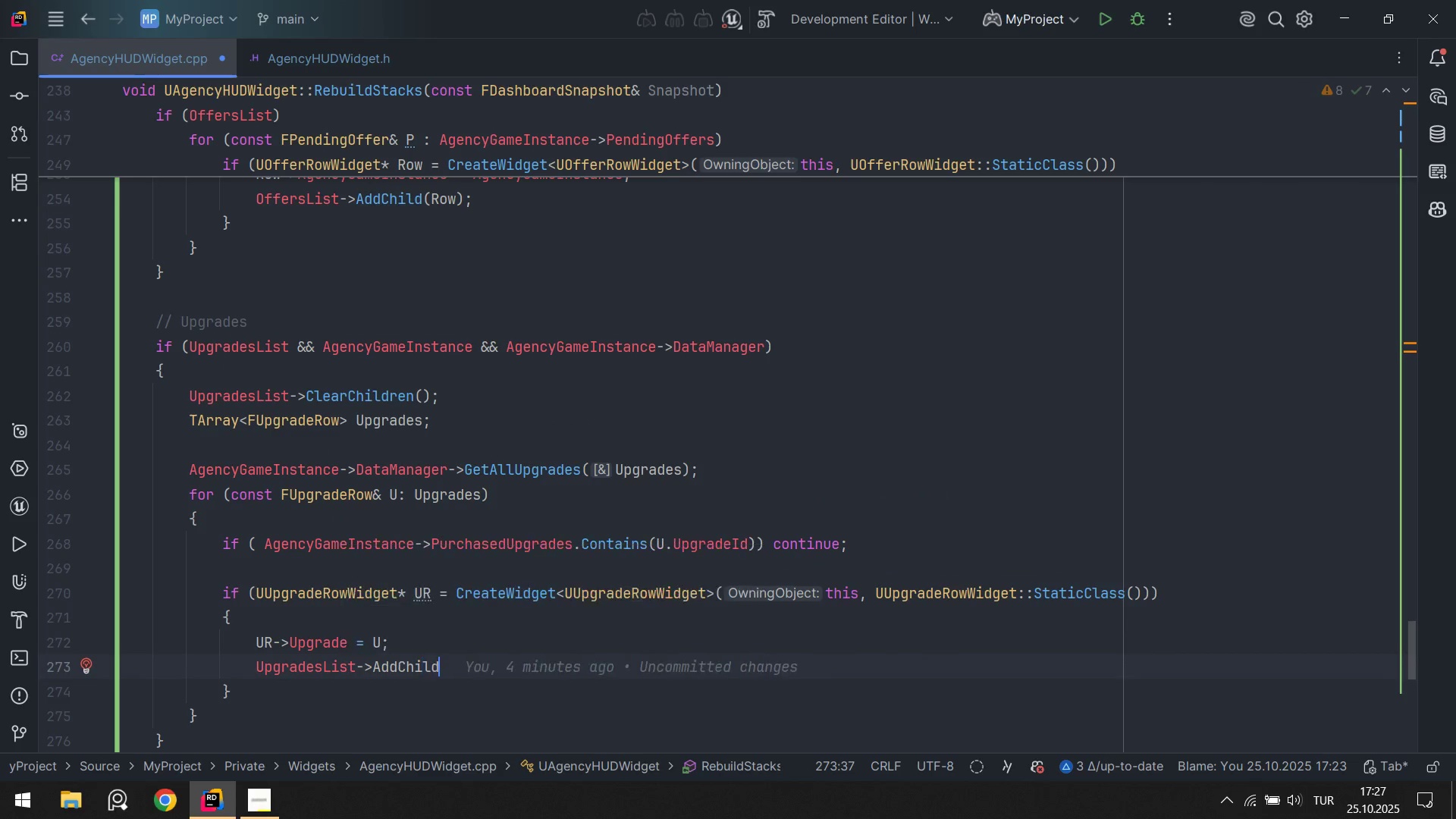 
key(Enter)
 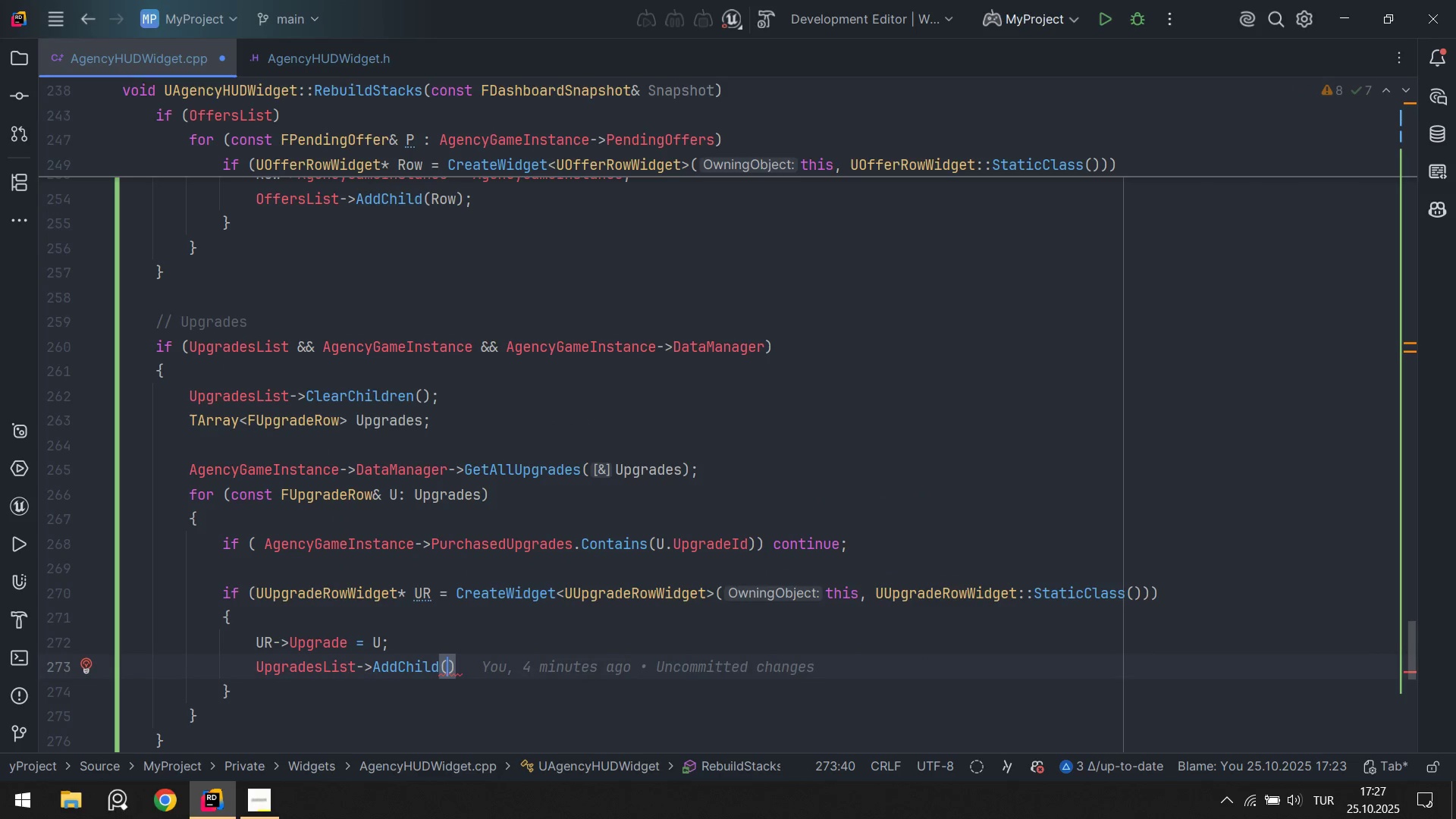 
type(UR)
 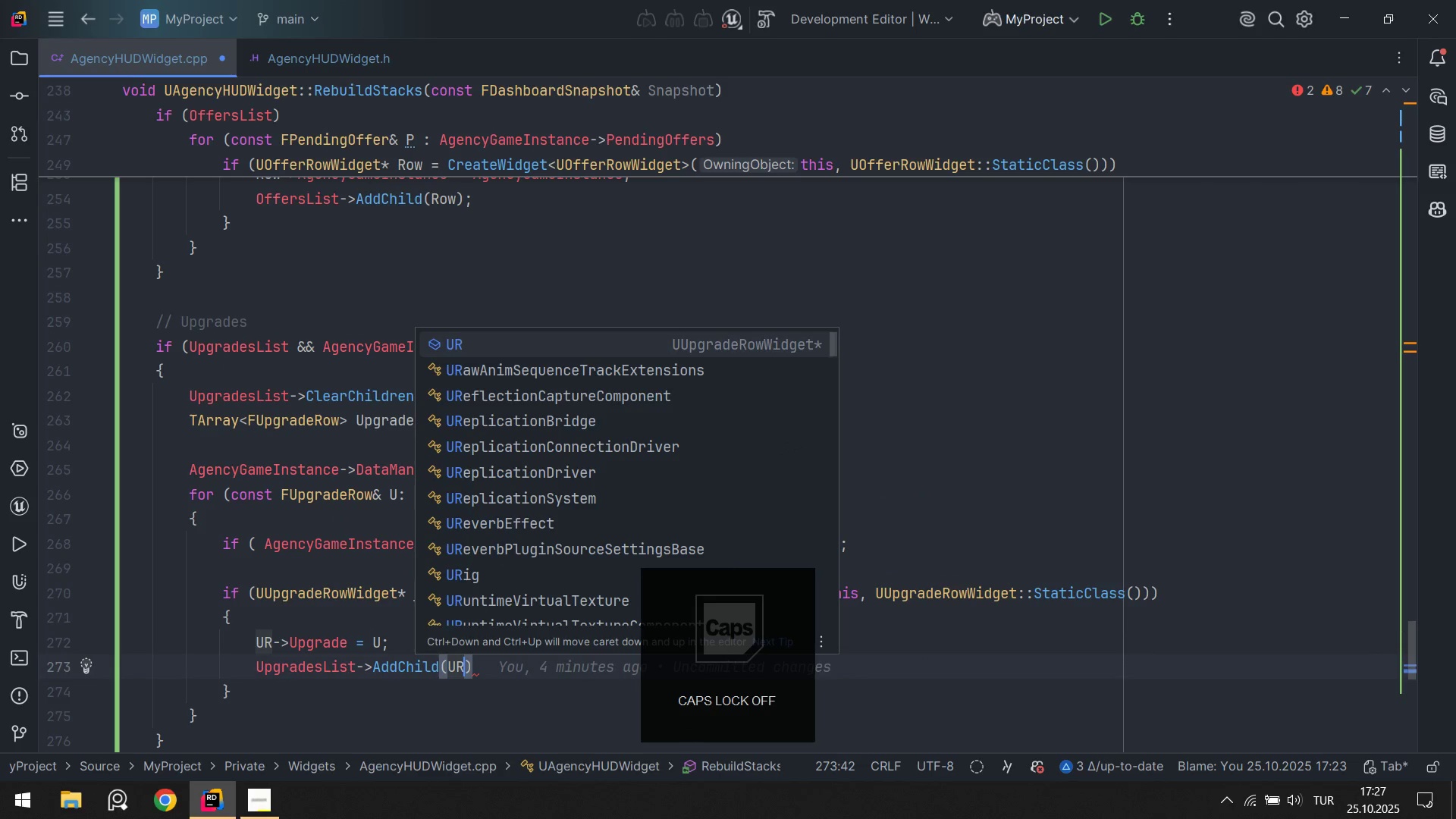 
key(Alt+AltLeft)
 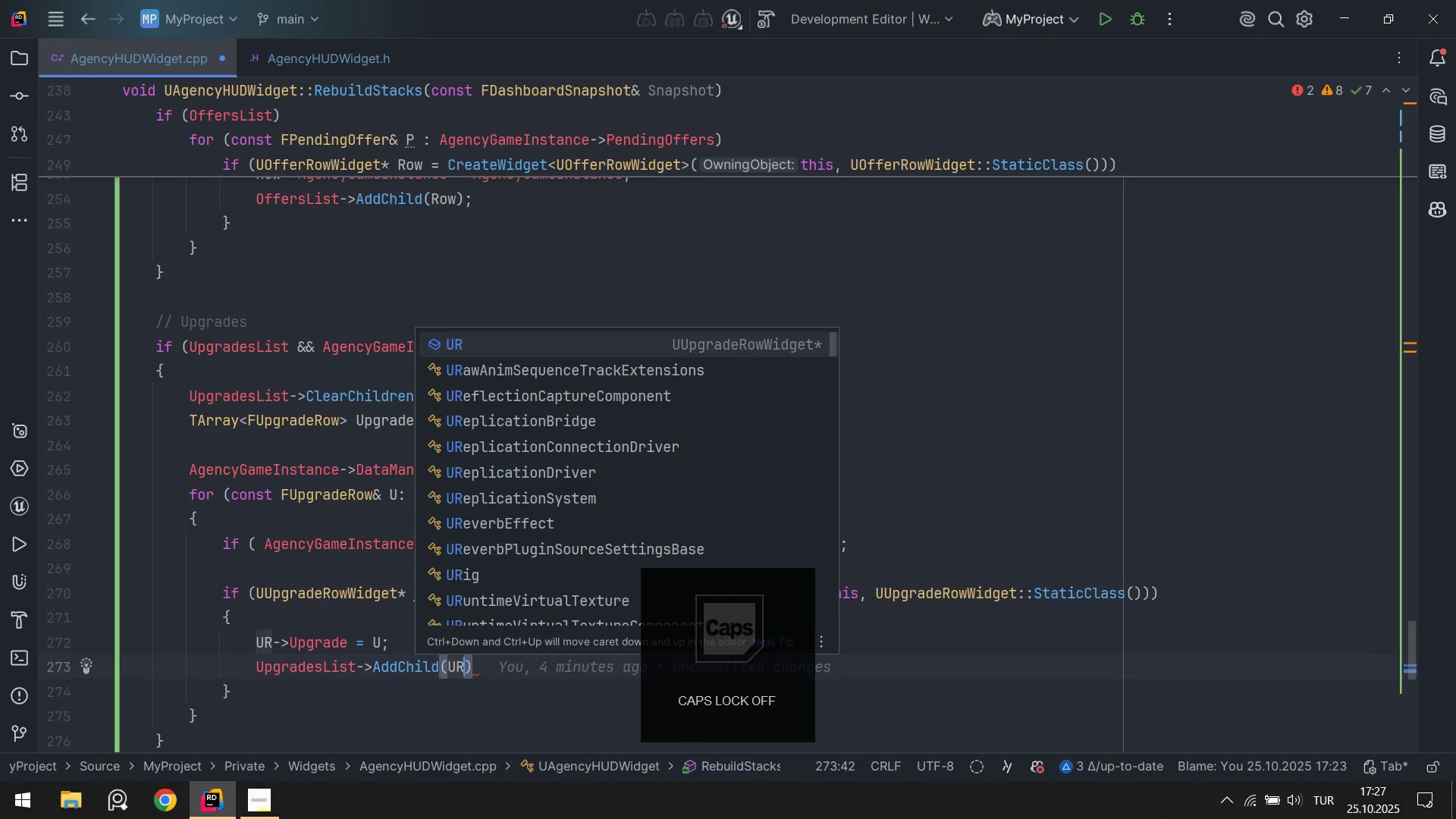 
key(Alt+Numpad5)
 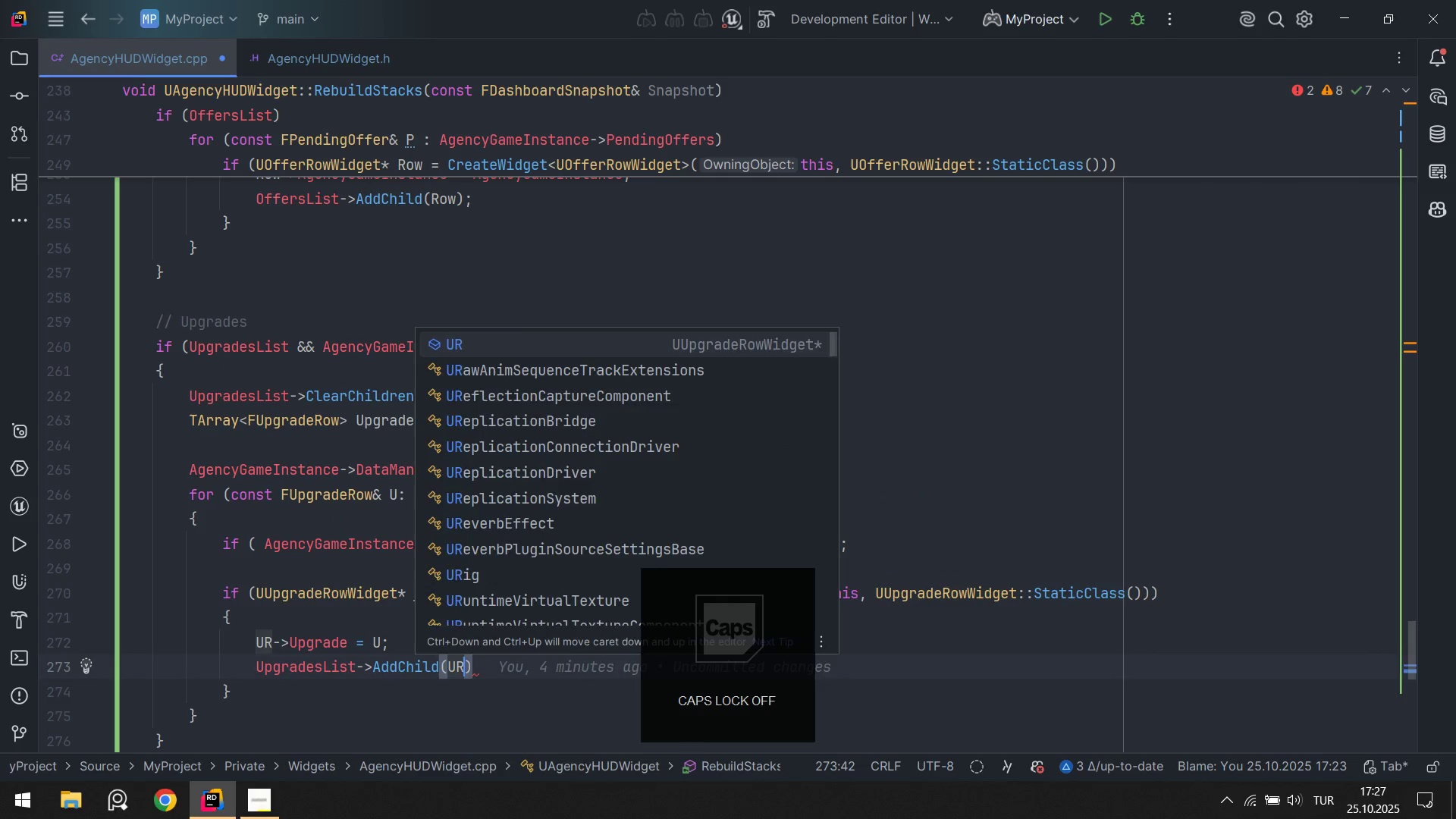 
key(Alt+Numpad9)
 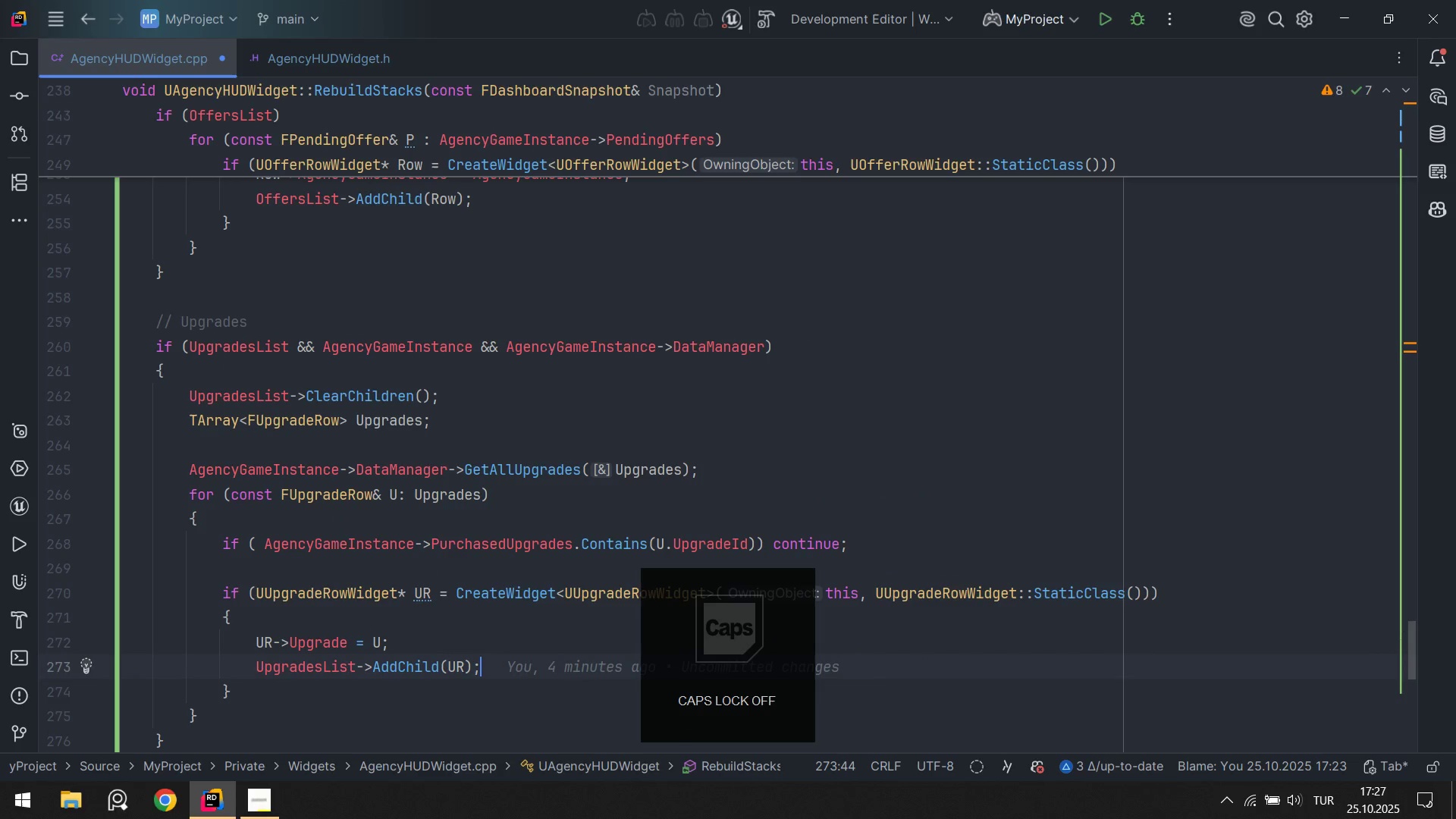 
key(Control+ControlLeft)
 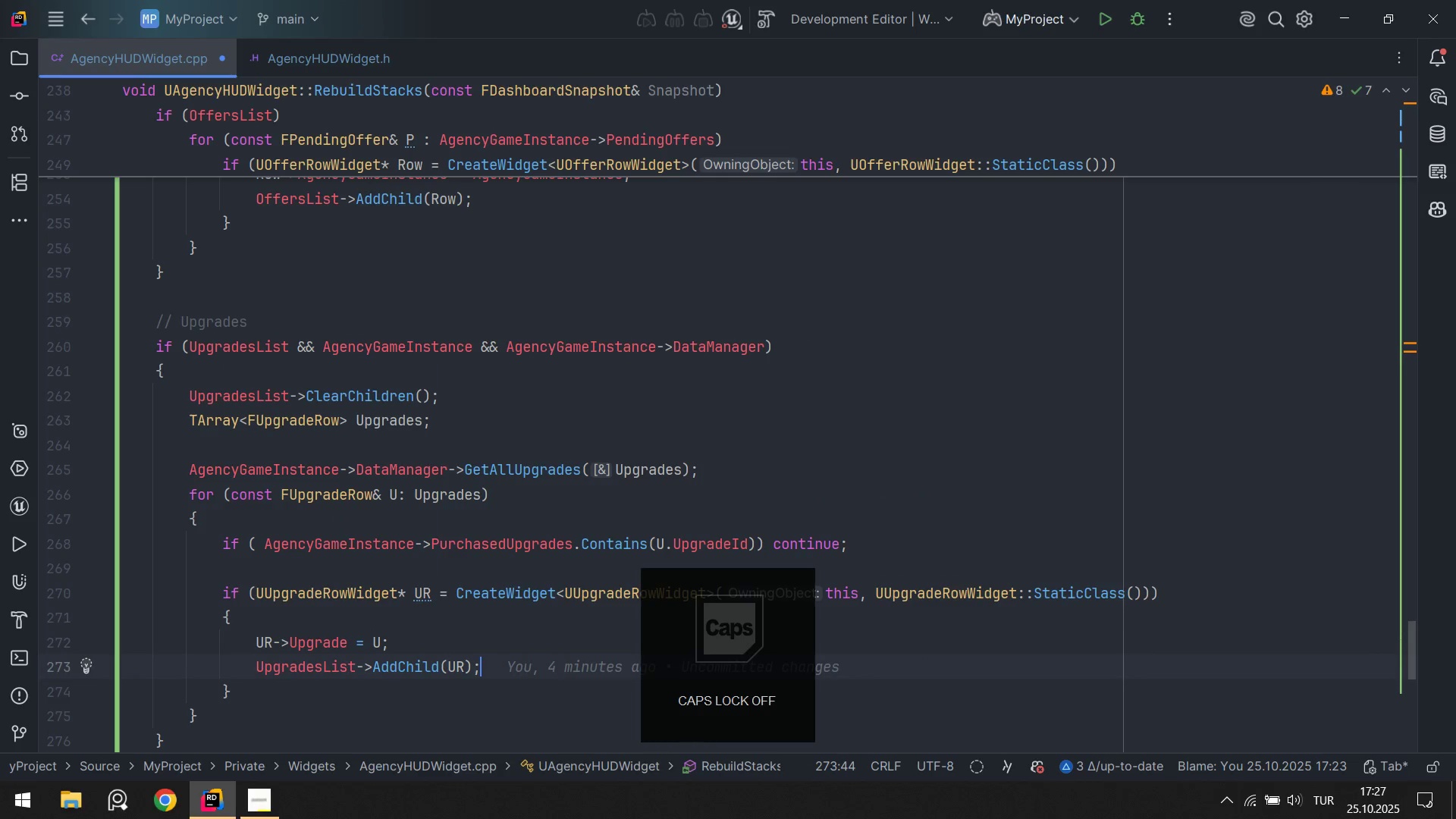 
key(Control+S)
 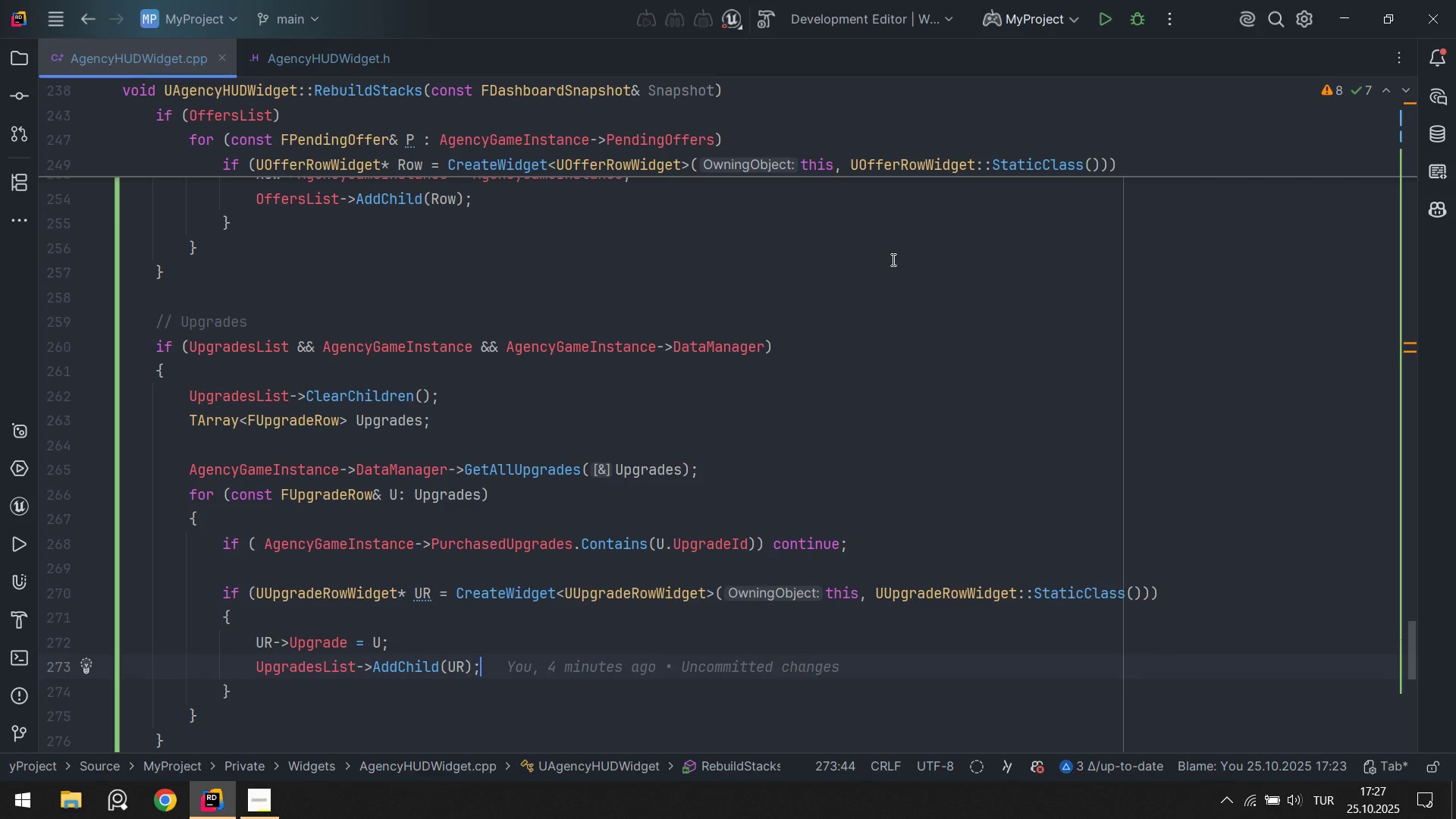 
scroll: coordinate [736, 326], scroll_direction: down, amount: 4.0
 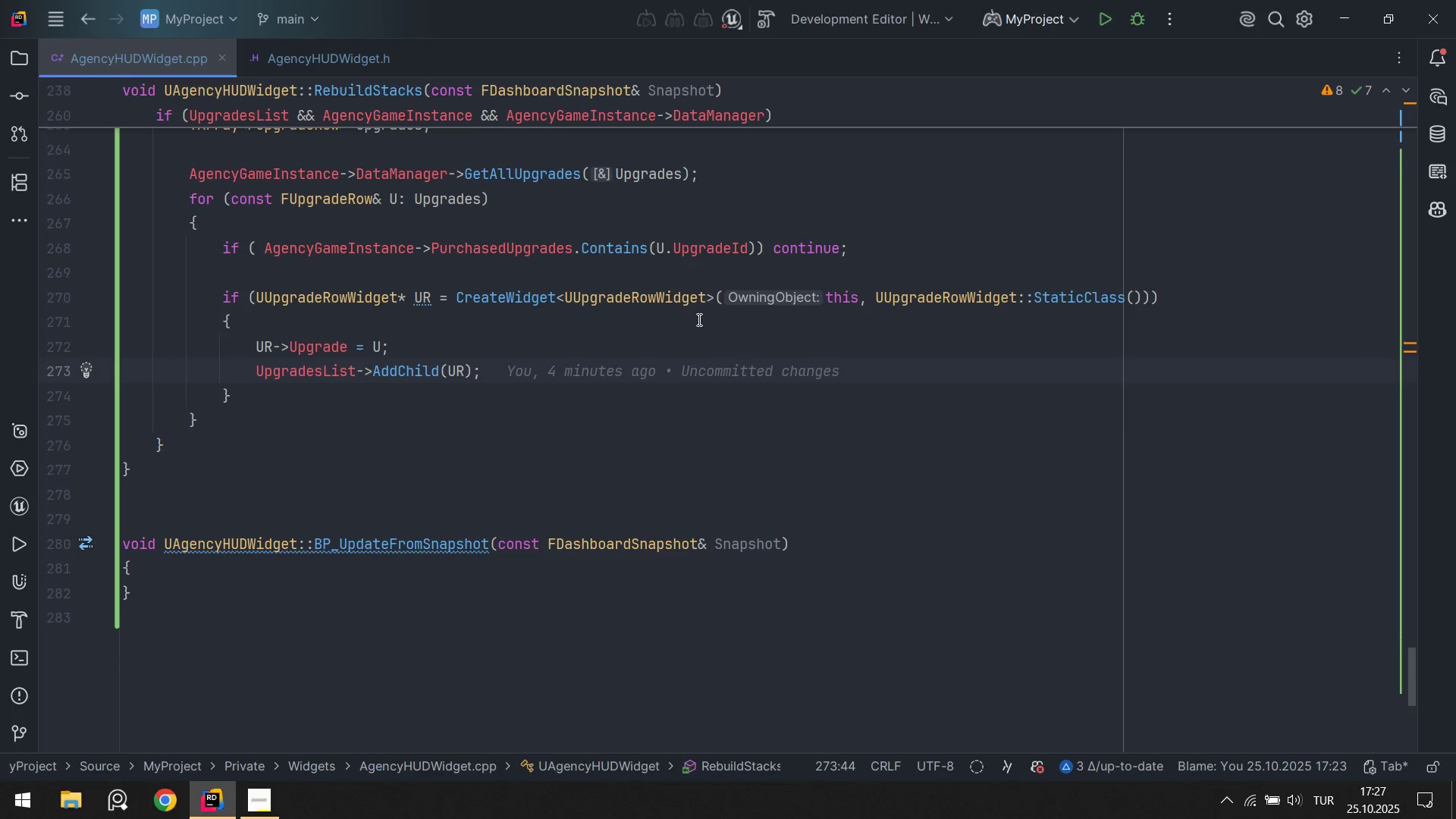 
key(ArrowDown)
 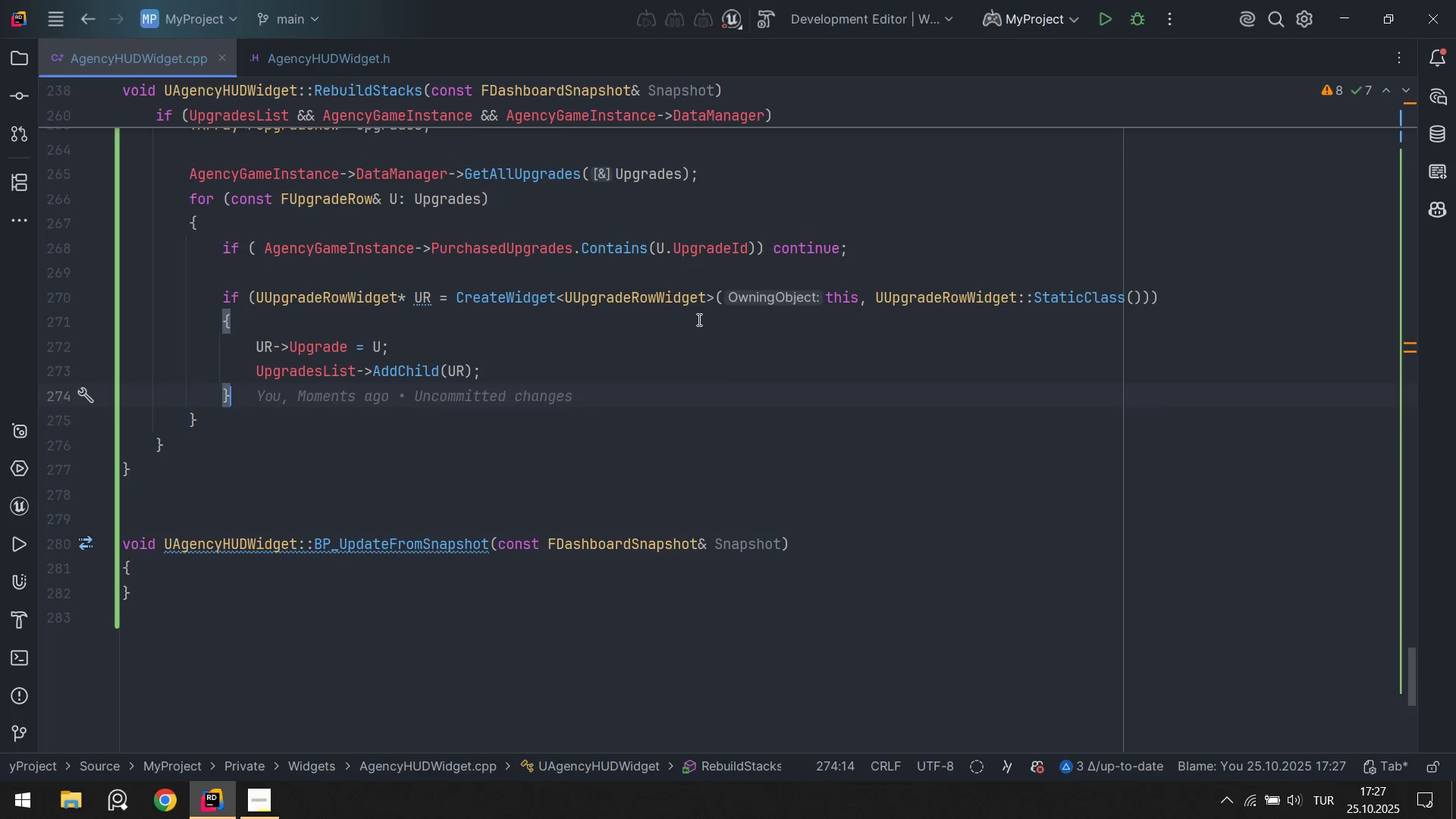 
key(ArrowDown)
 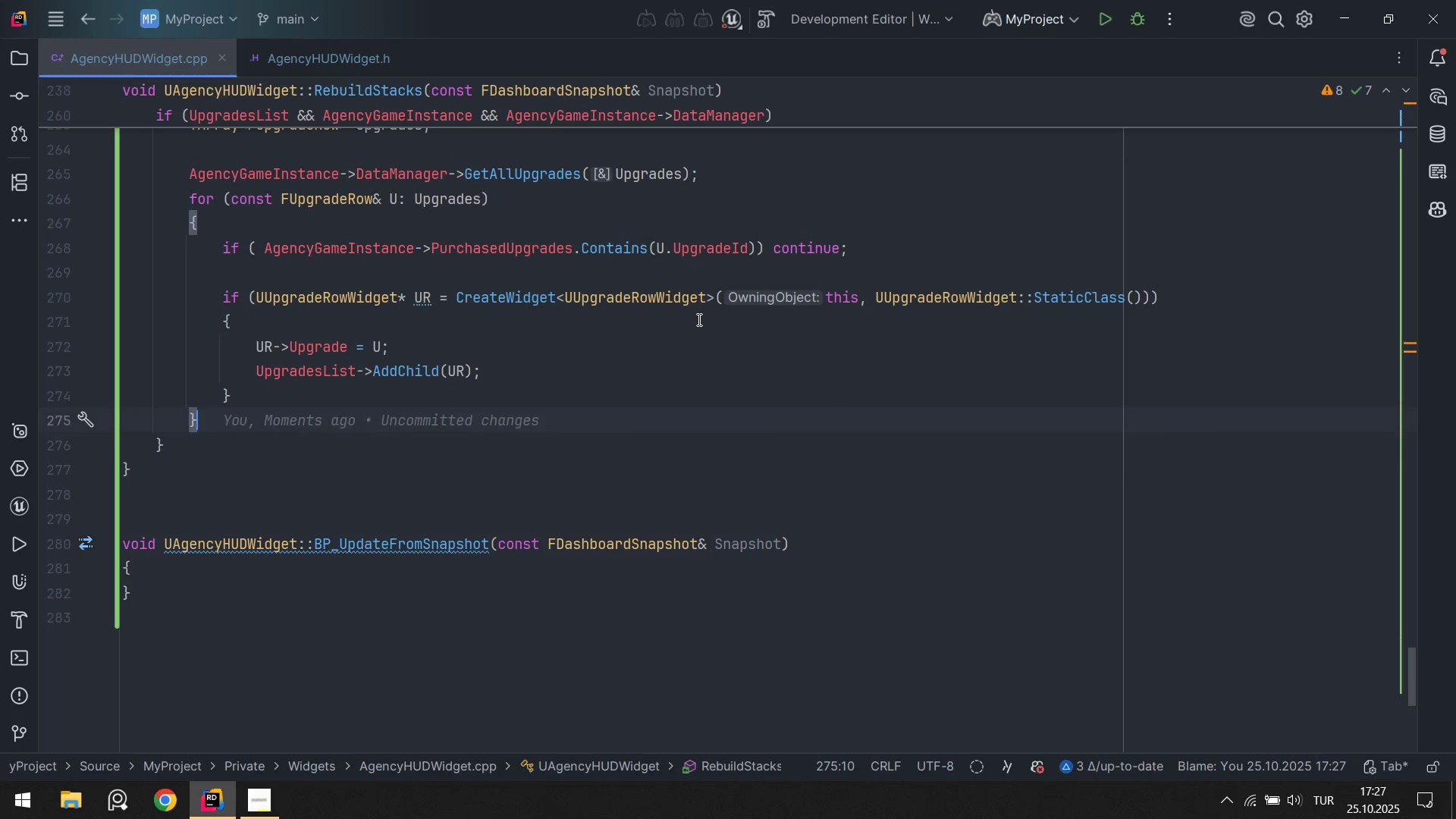 
key(ArrowDown)
 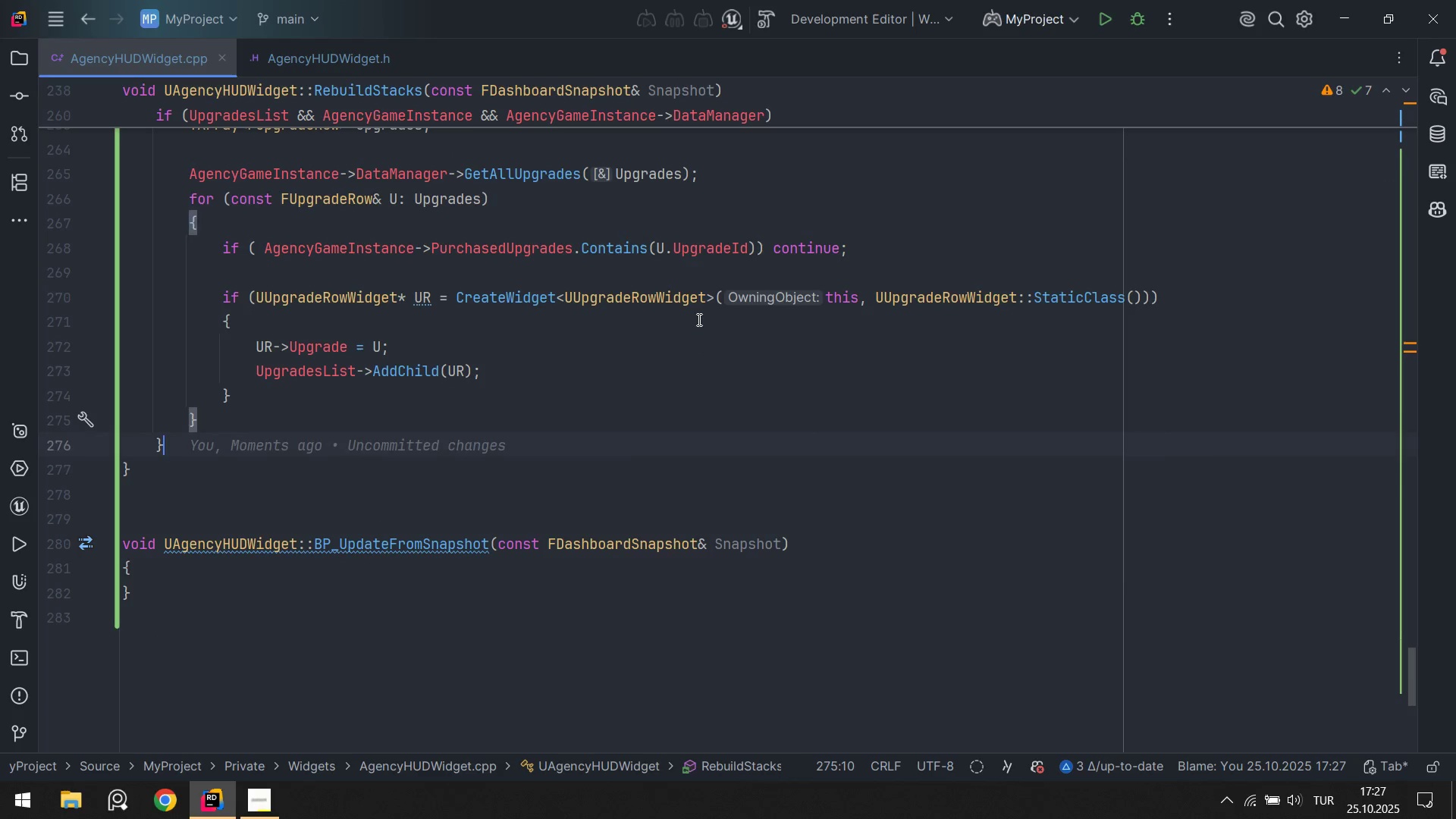 
key(ArrowDown)
 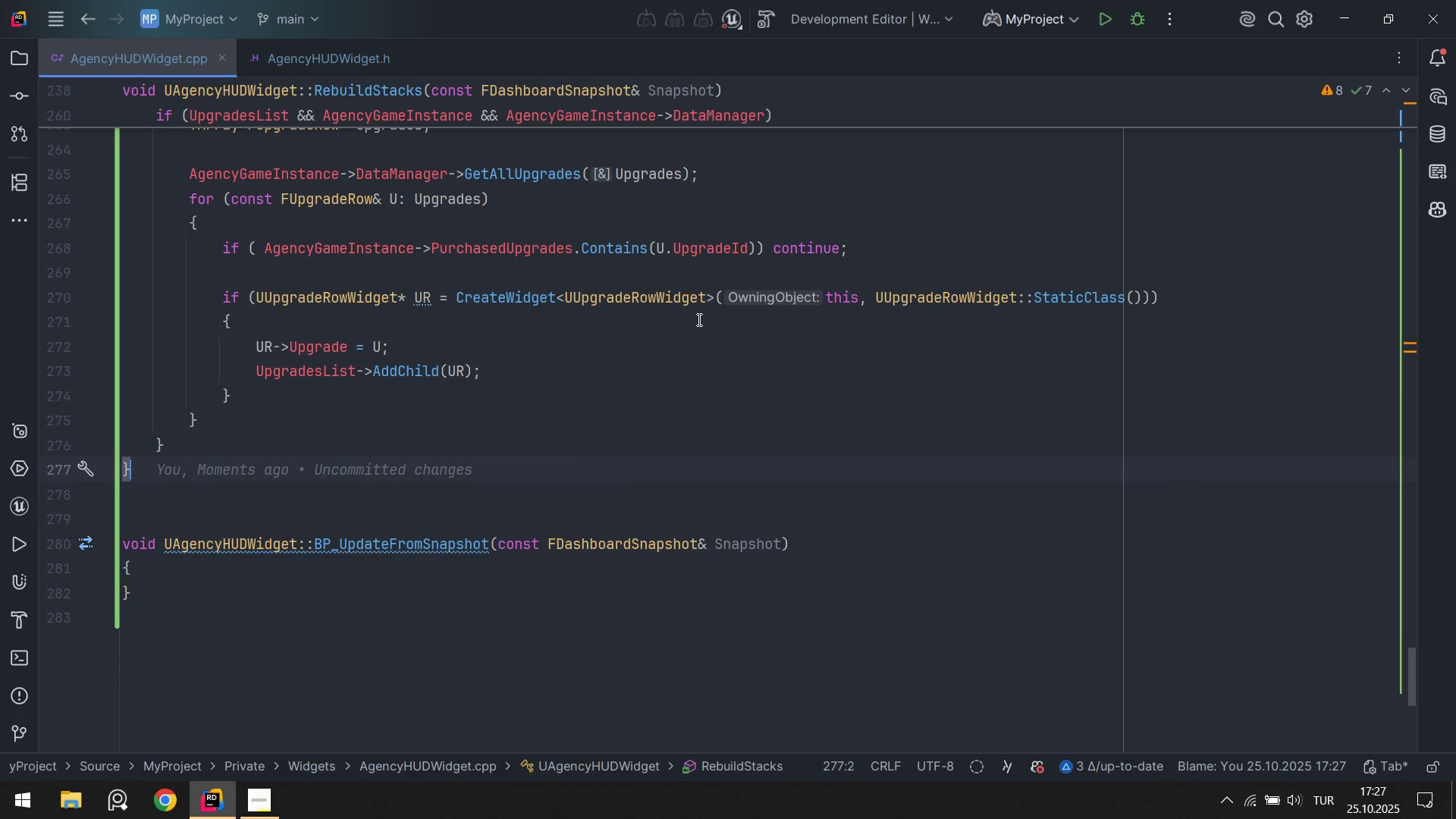 
key(Enter)
 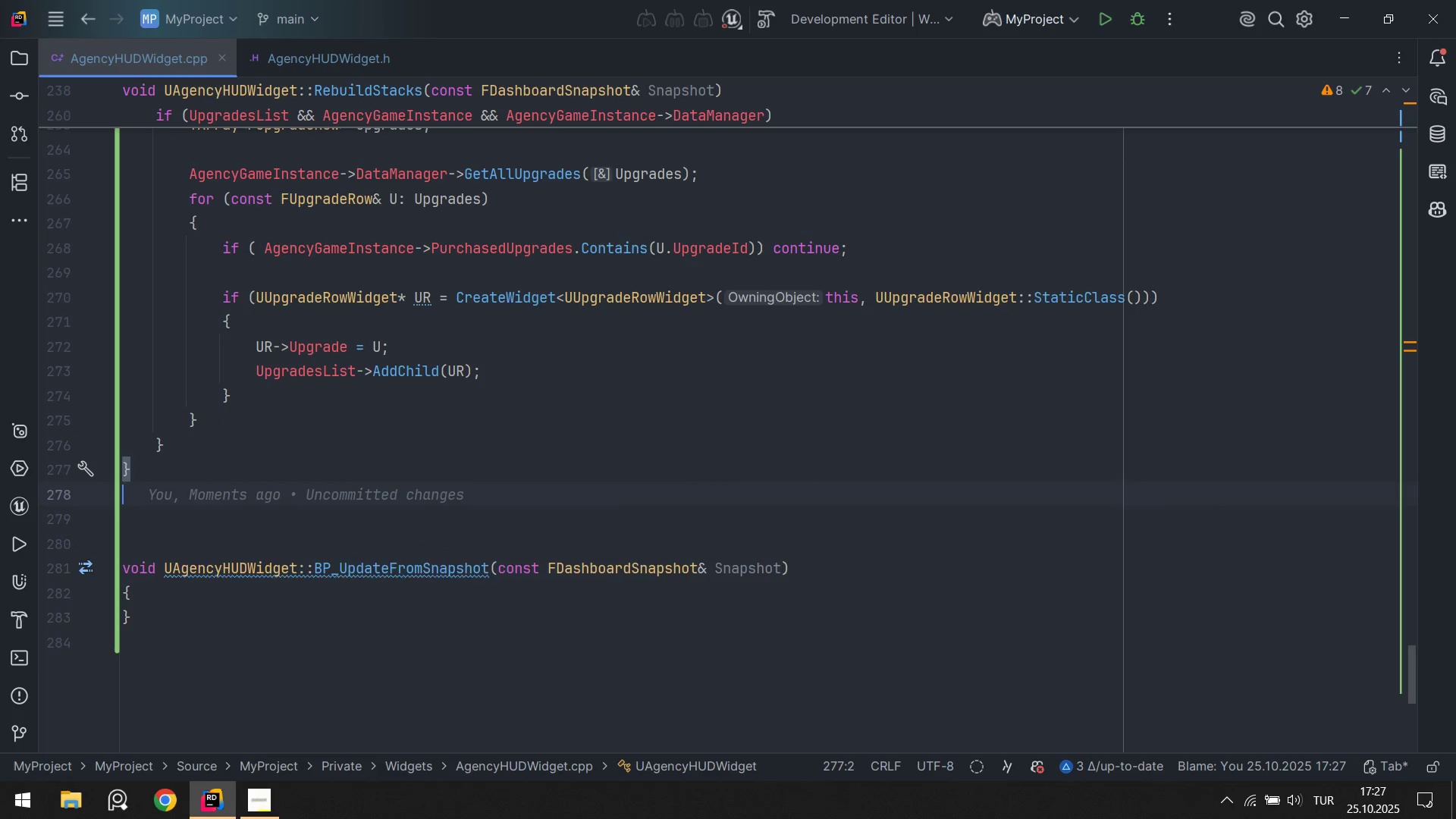 
key(Enter)
 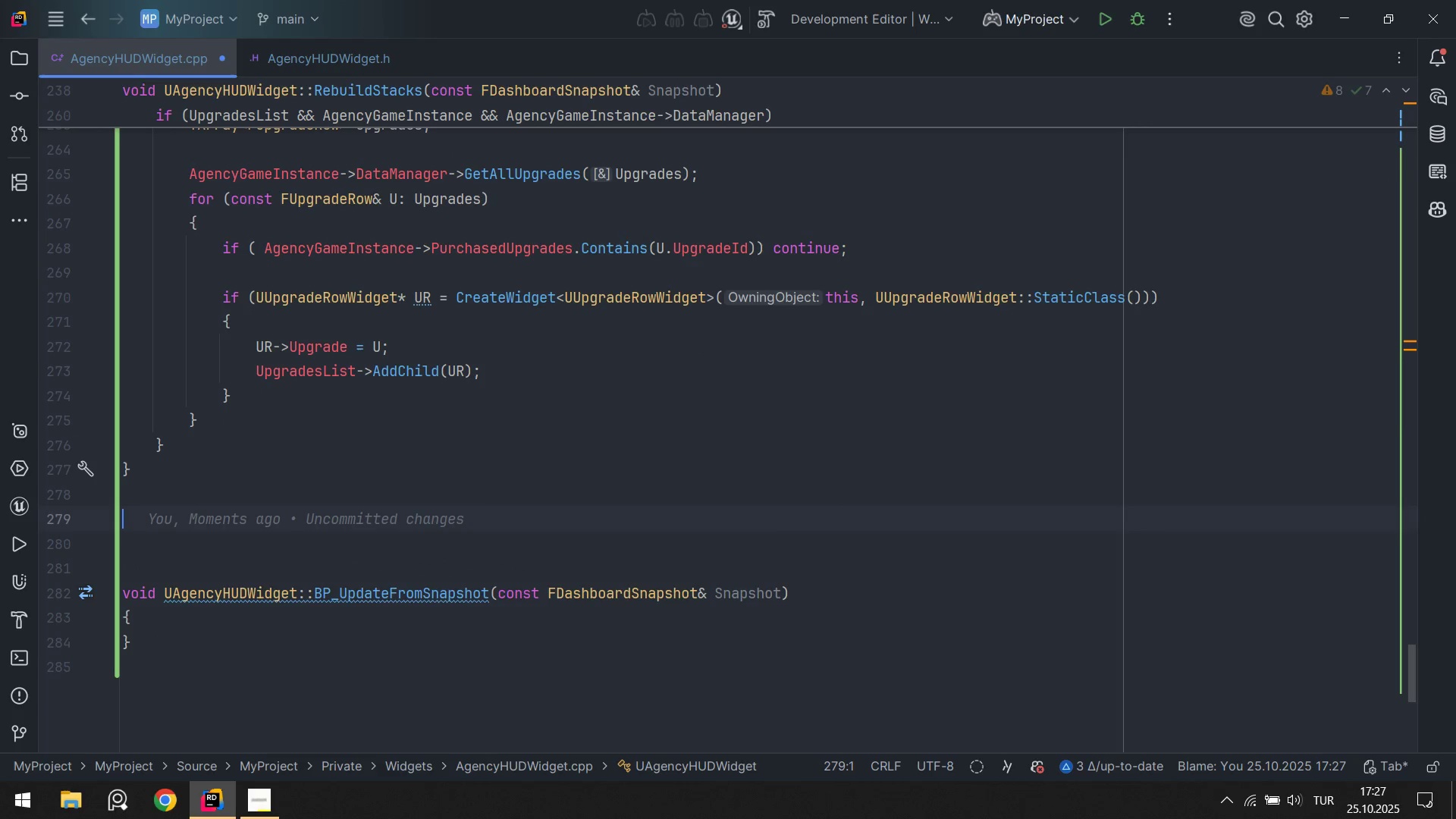 
type(&&)
key(Backspace)
key(Backspace)
key(Backspace)
 